 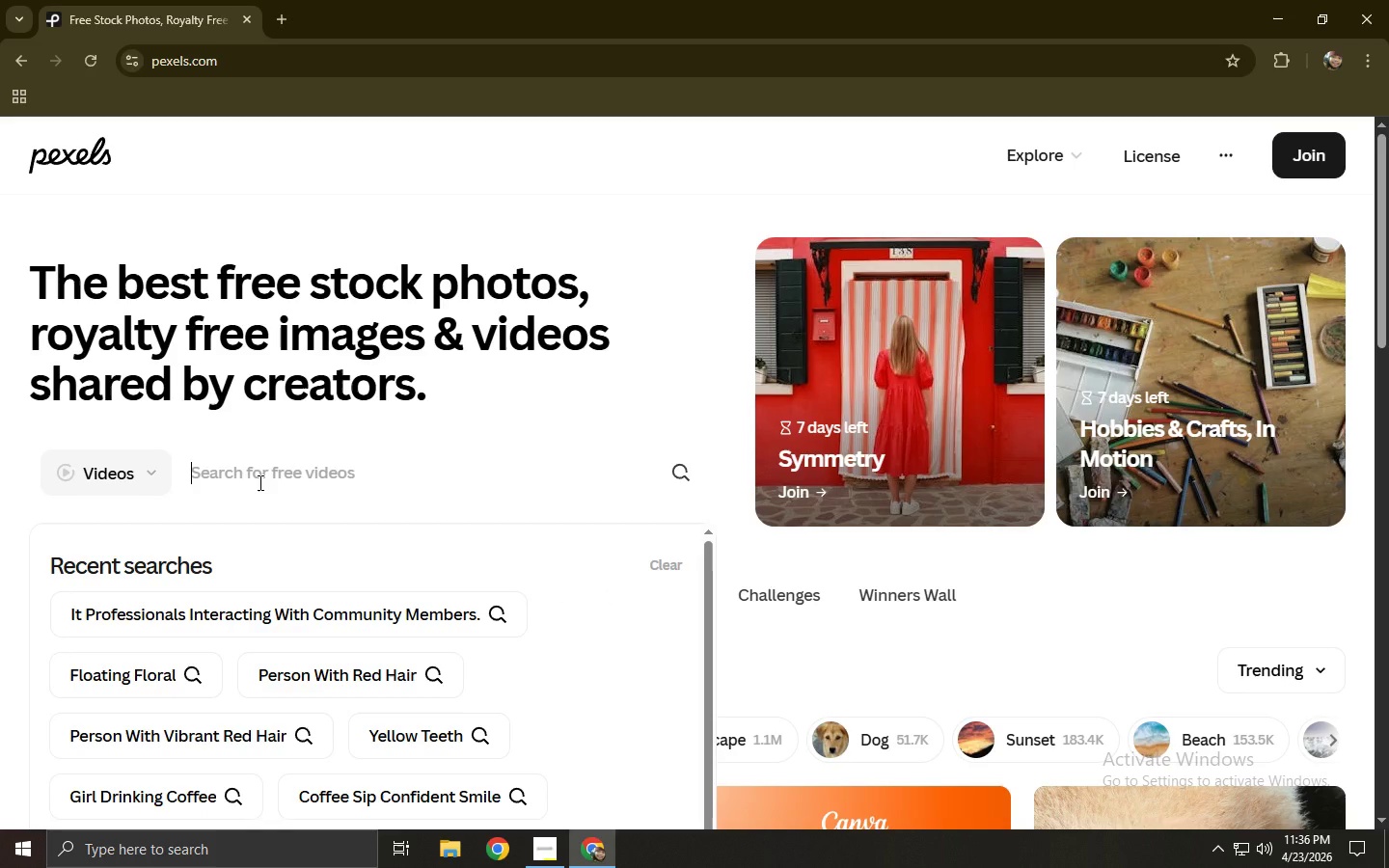 
type(wid)
key(Backspace)
key(Backspace)
key(Backspace)
type(wai)
key(Backspace)
key(Backspace)
type(ide event shot )
key(Backspace)
type([PageUp])
 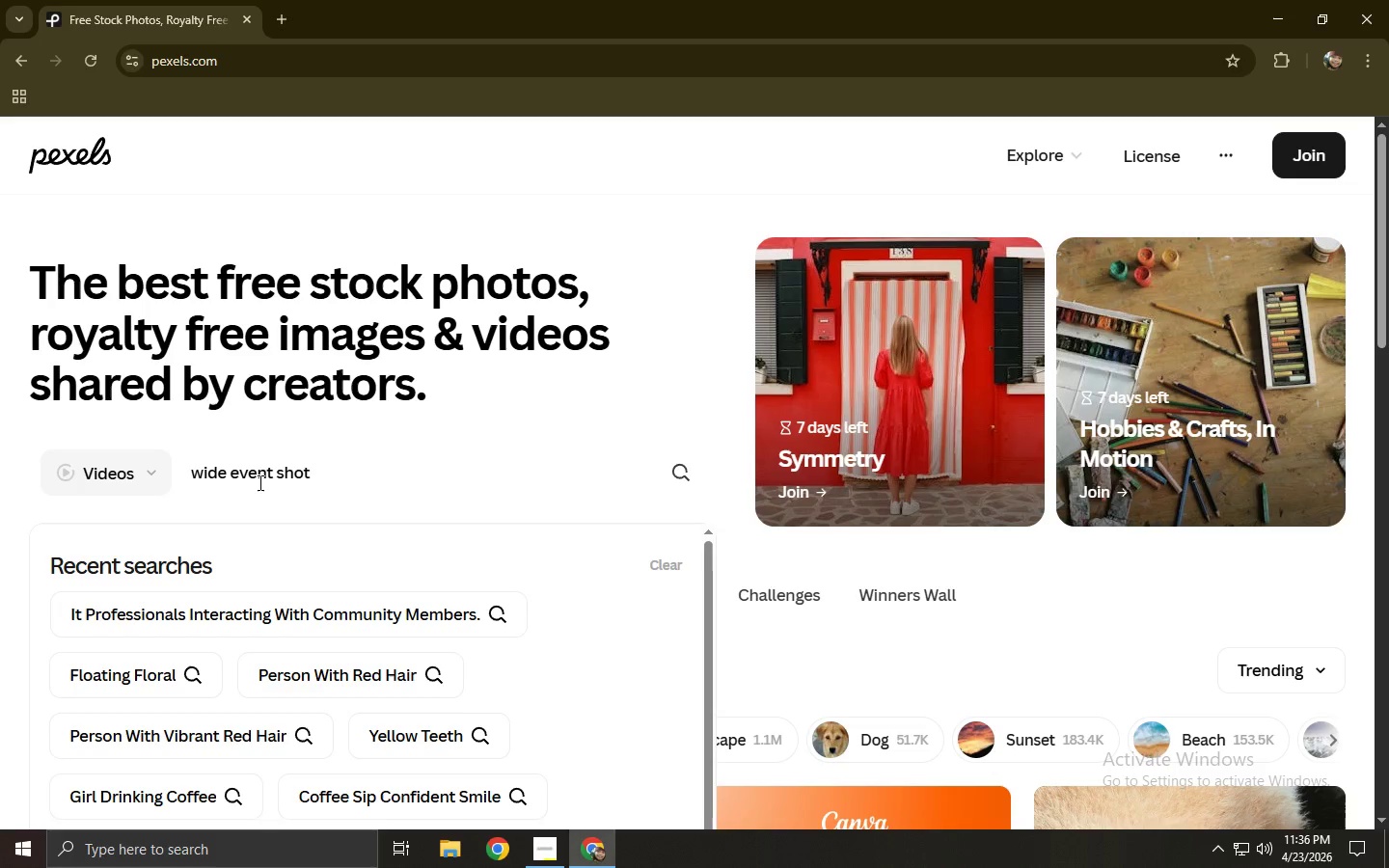 
key(Enter)
 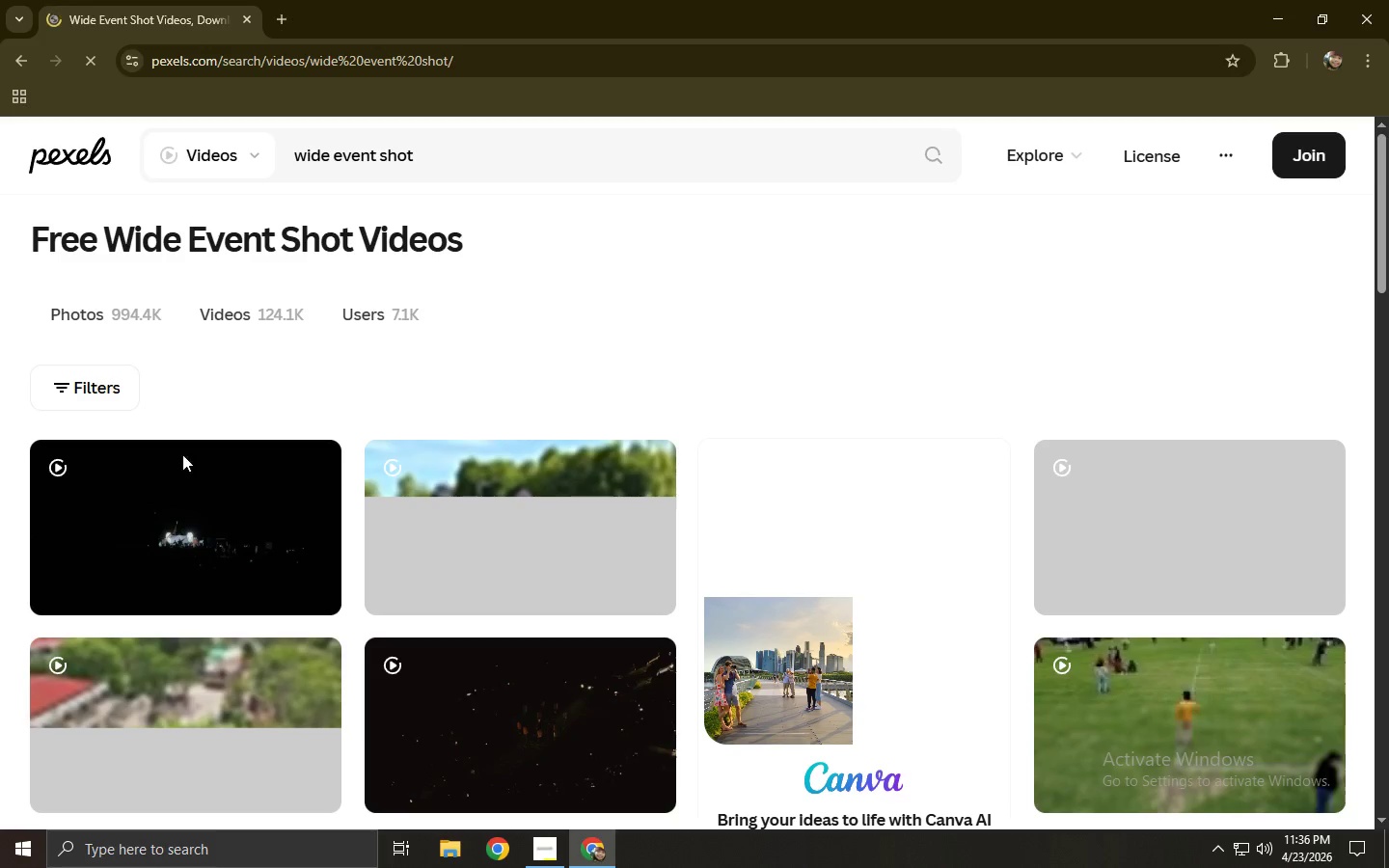 
scroll: coordinate [877, 504], scroll_direction: down, amount: 8.0
 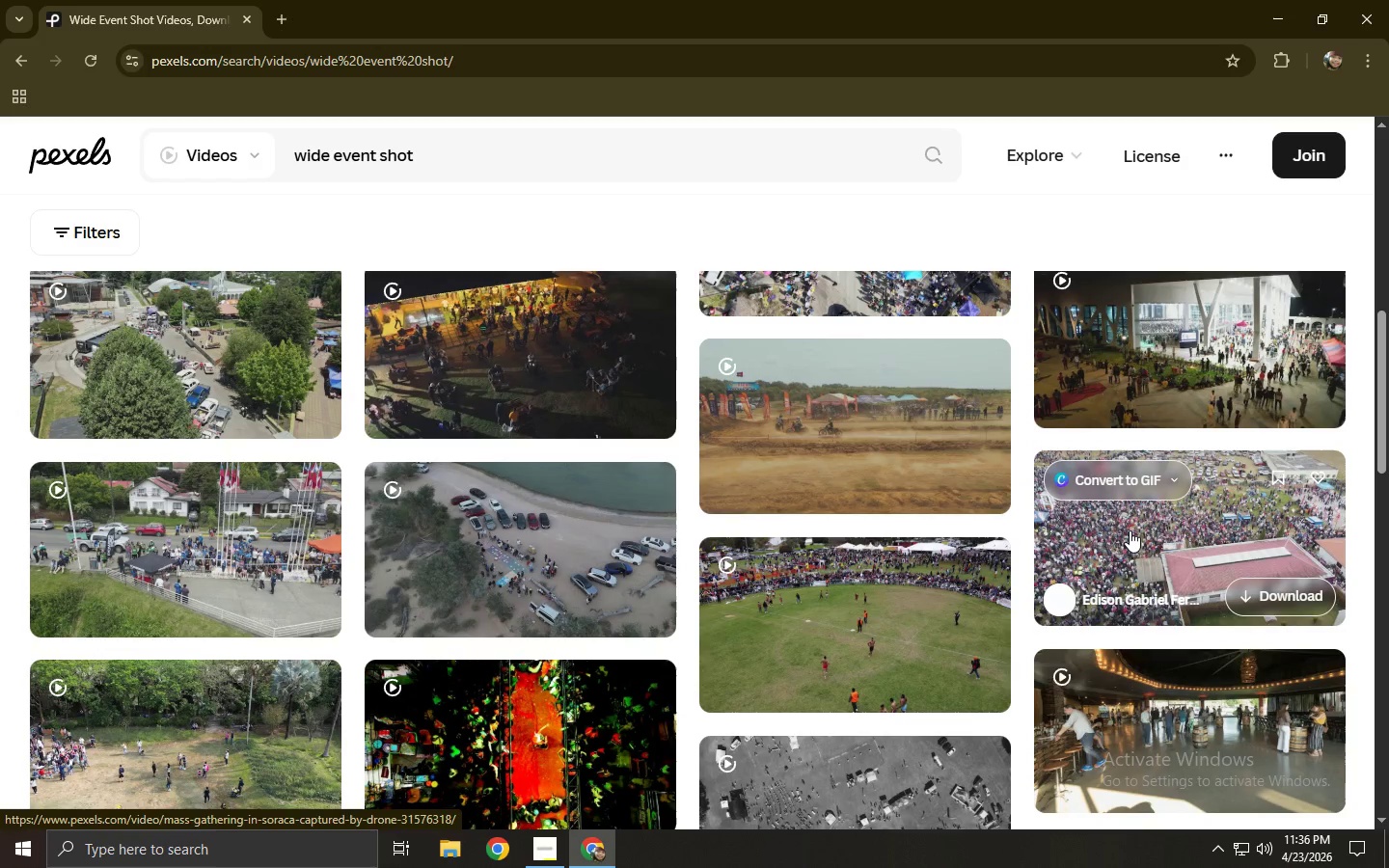 
left_click([1128, 530])
 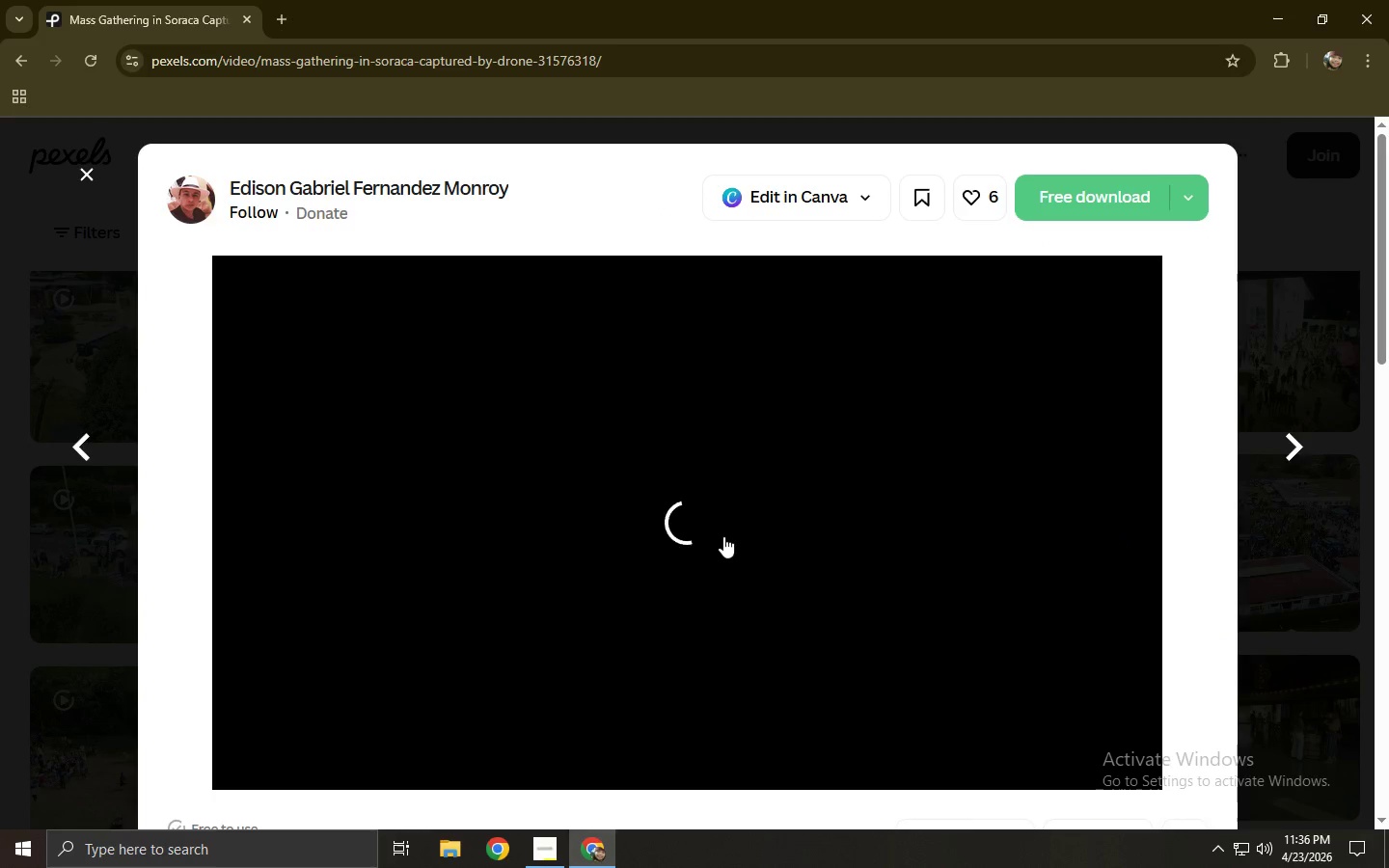 
wait(7.8)
 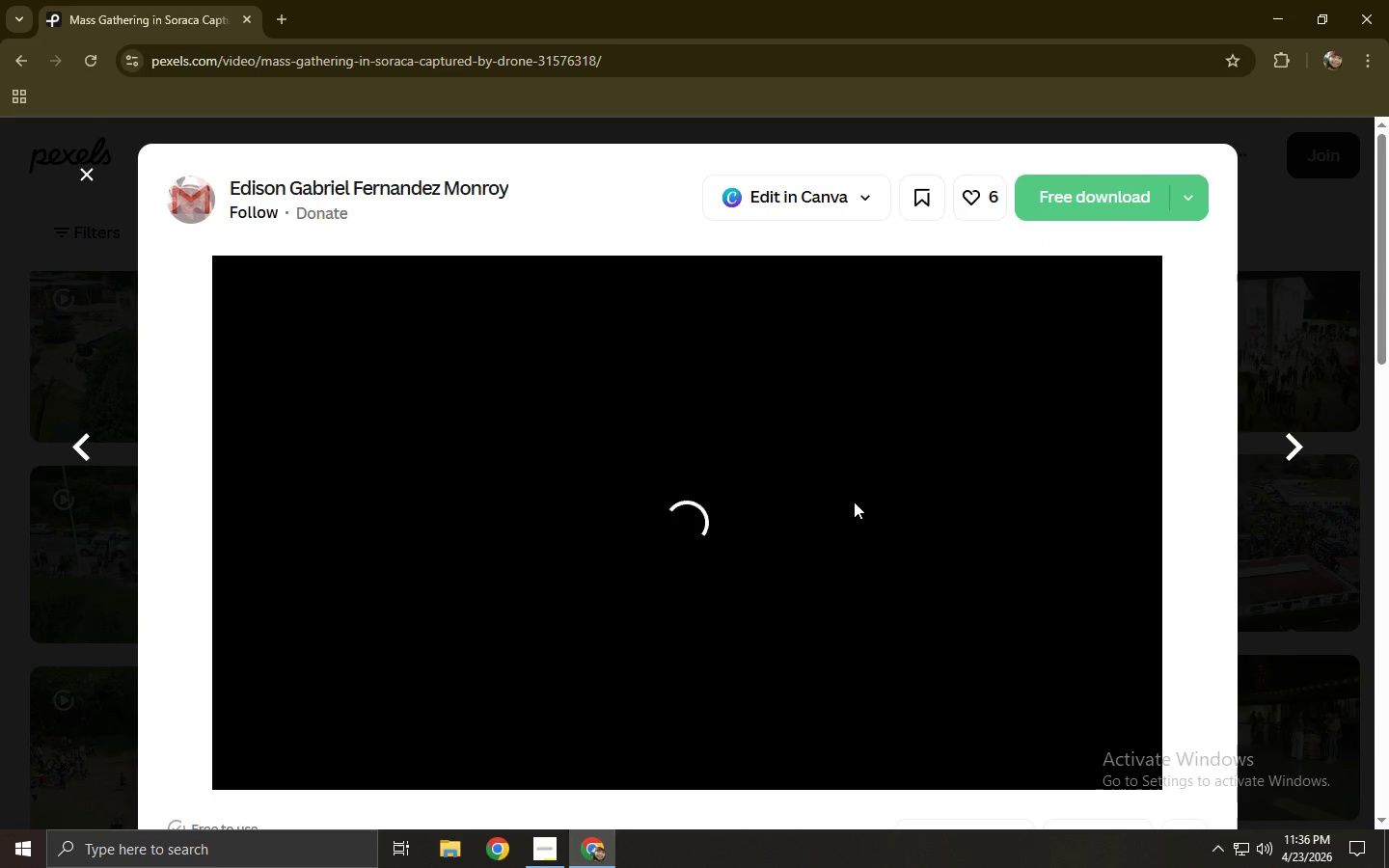 
scroll: coordinate [720, 527], scroll_direction: none, amount: 0.0
 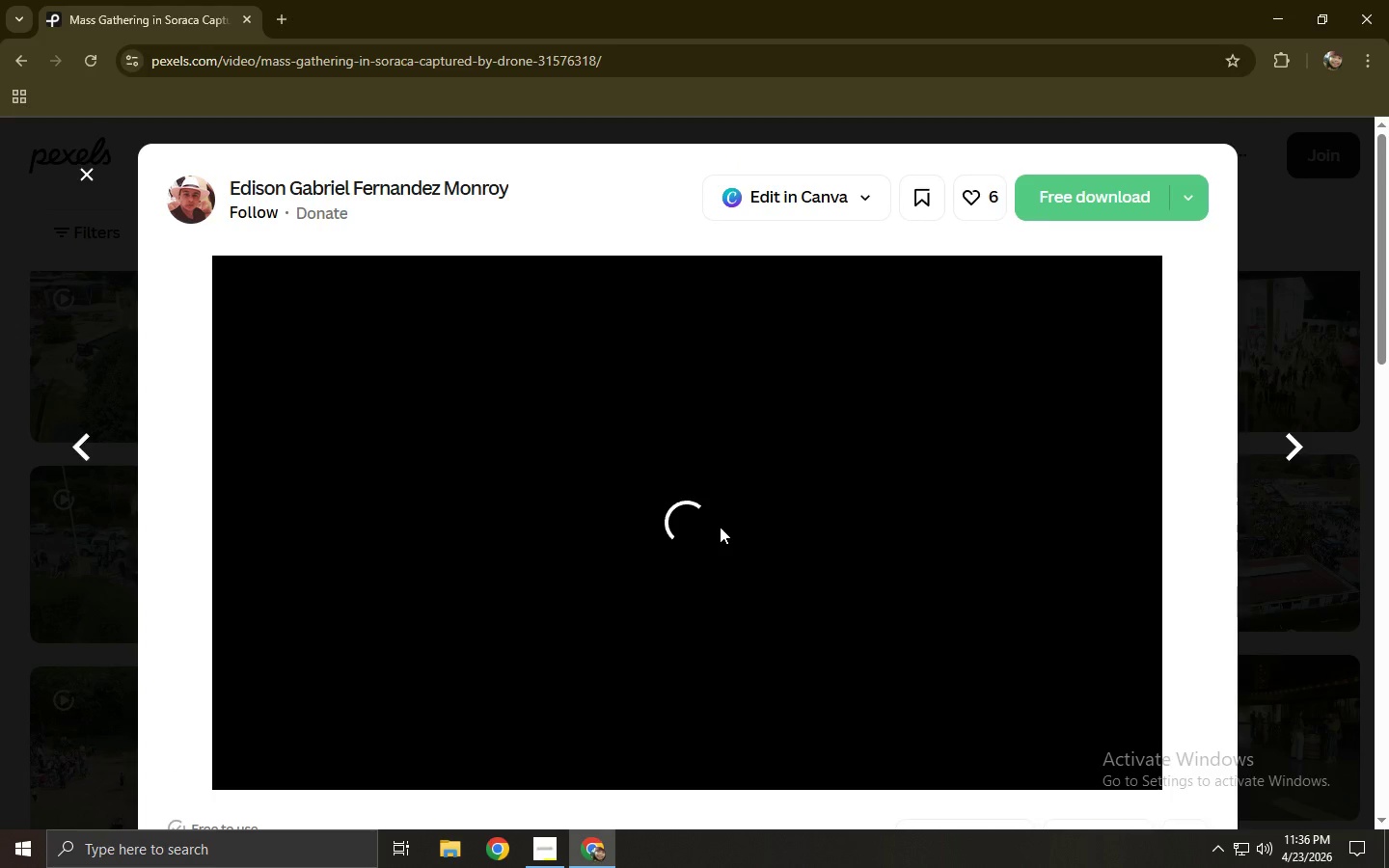 
scroll: coordinate [720, 527], scroll_direction: up, amount: 1.0
 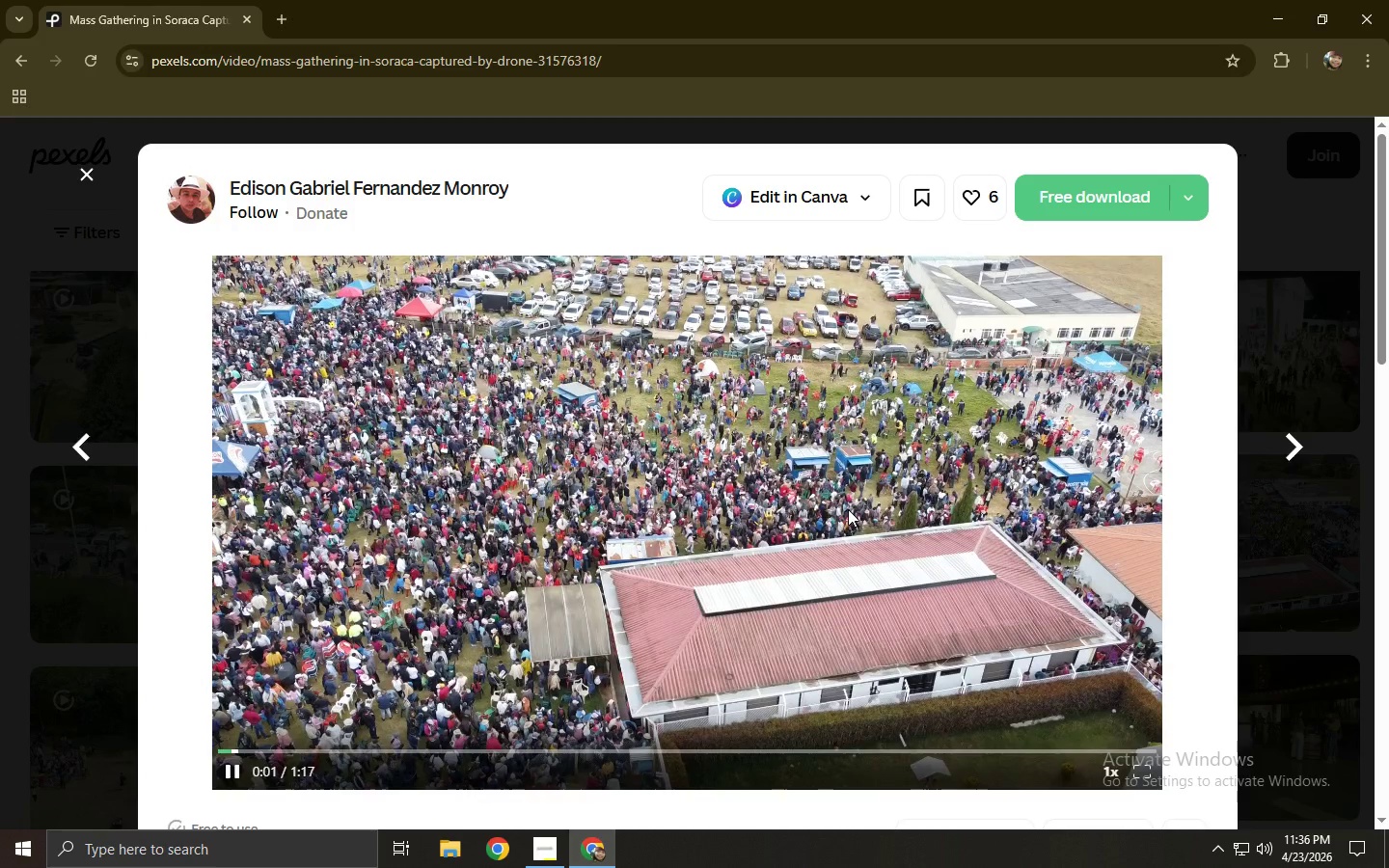 
left_click_drag(start_coordinate=[264, 744], to_coordinate=[208, 745])
 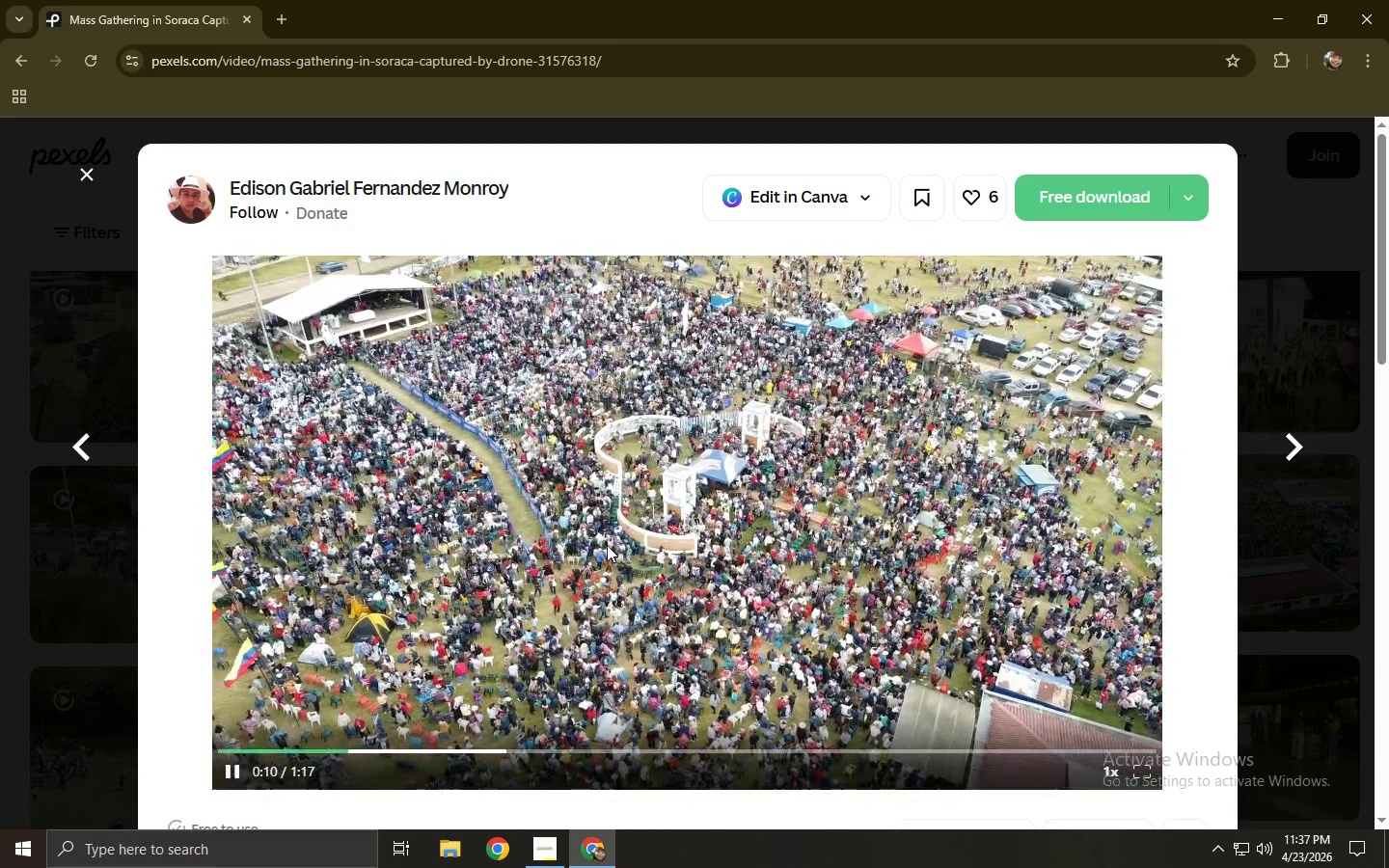 
wait(15.61)
 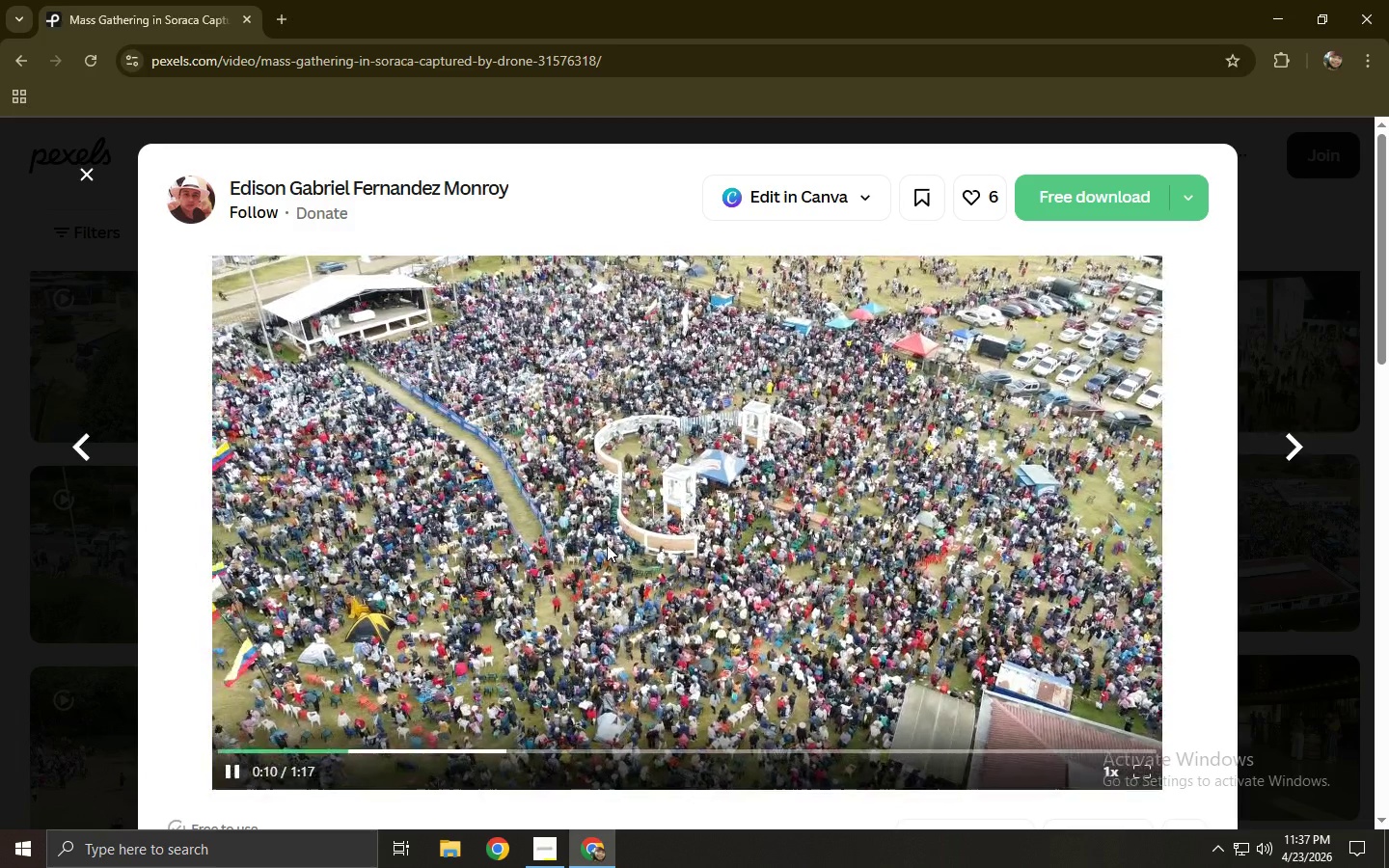 
left_click([46, 502])
 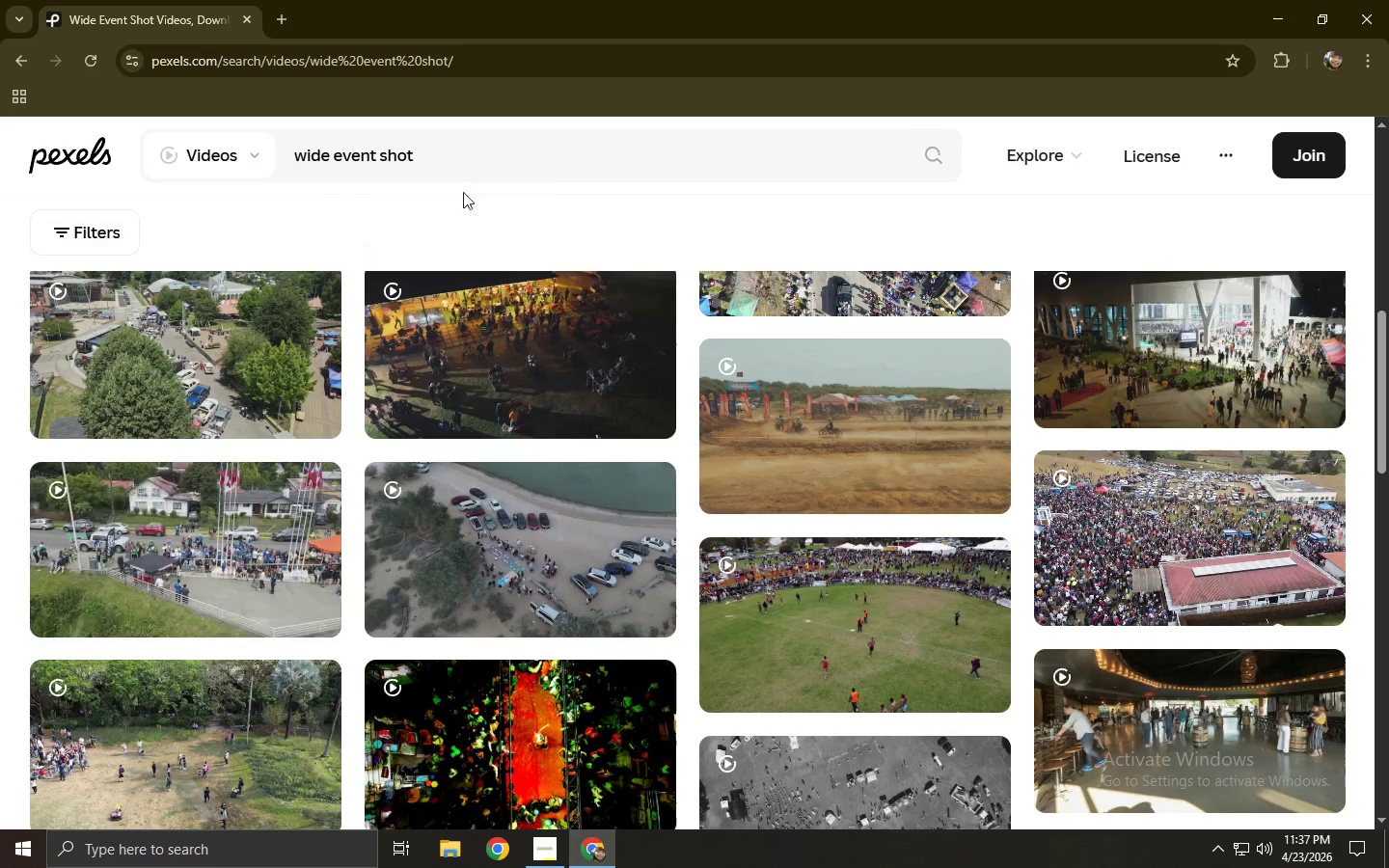 
left_click_drag(start_coordinate=[495, 160], to_coordinate=[106, 144])
 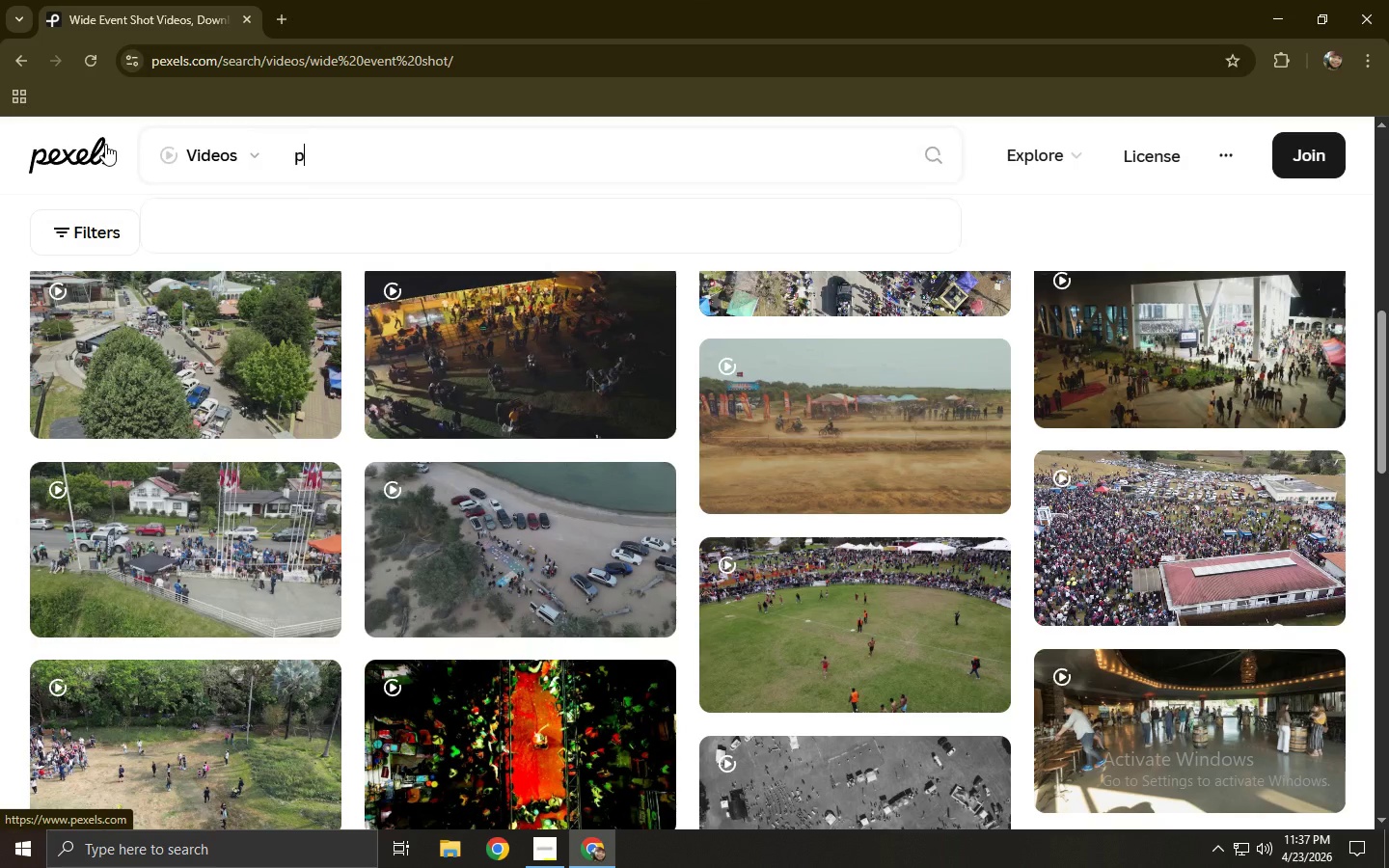 
type(peope)
key(Backspace)
type(le arriving)
 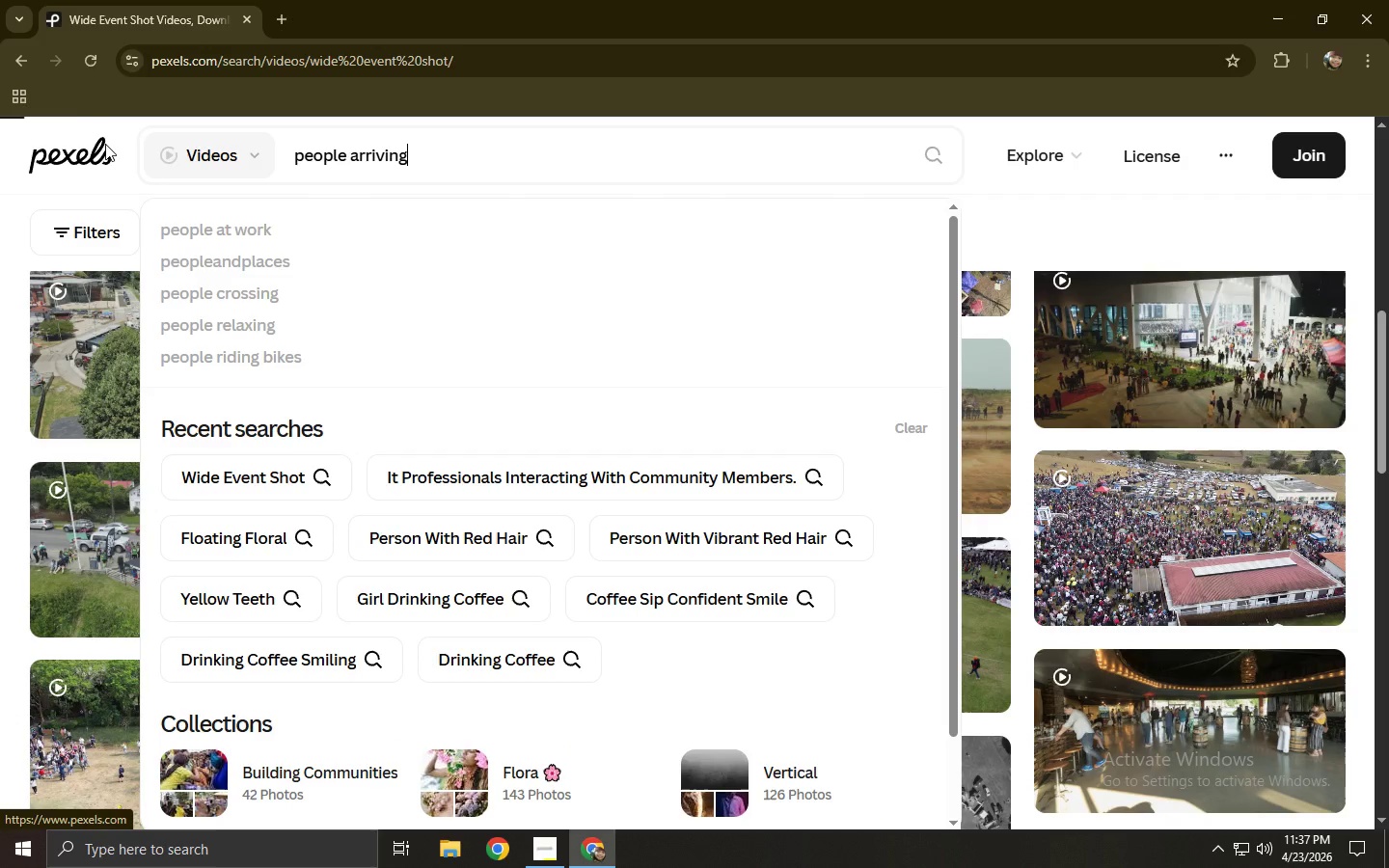 
key(Enter)
 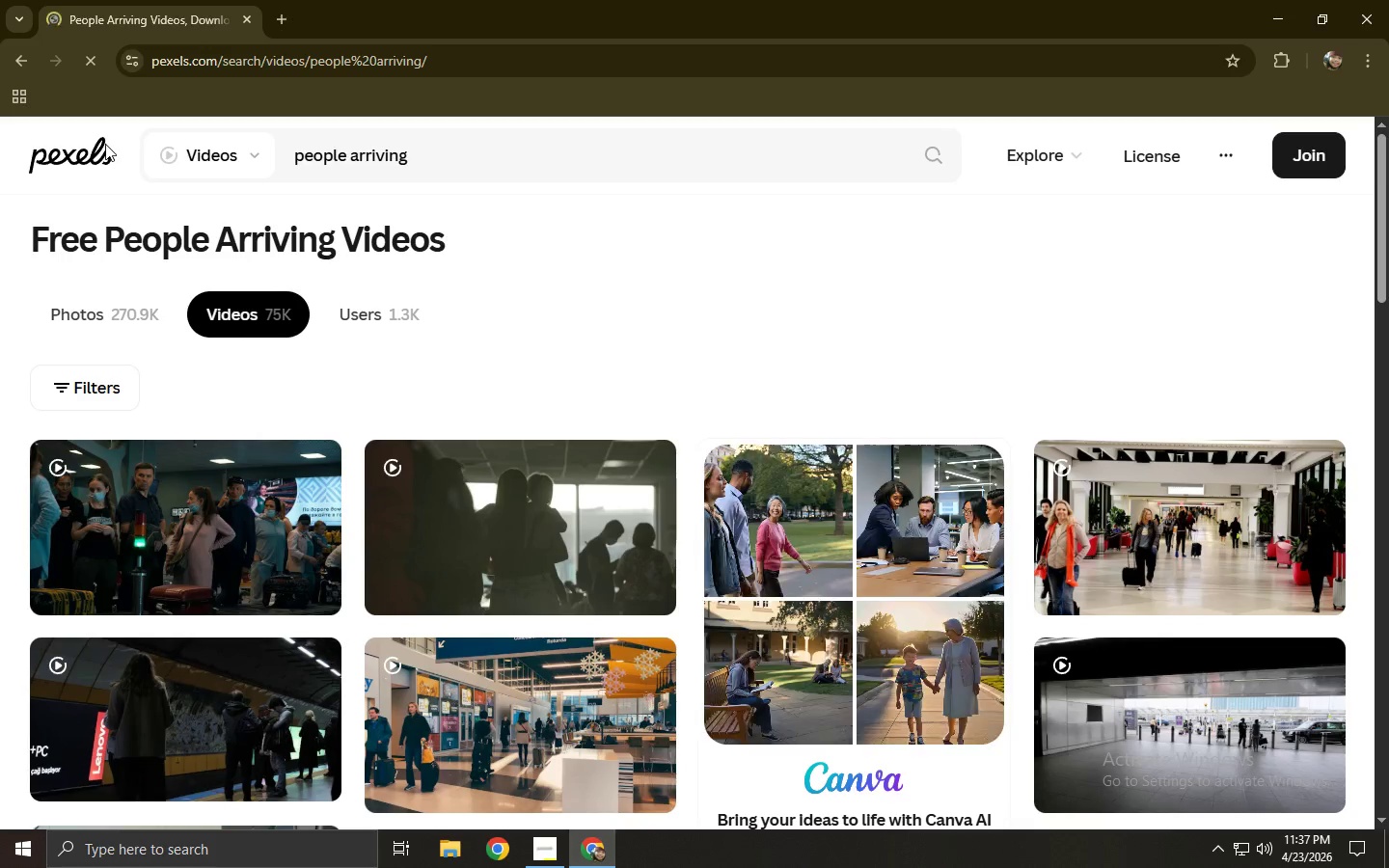 
scroll: coordinate [285, 460], scroll_direction: down, amount: 6.0
 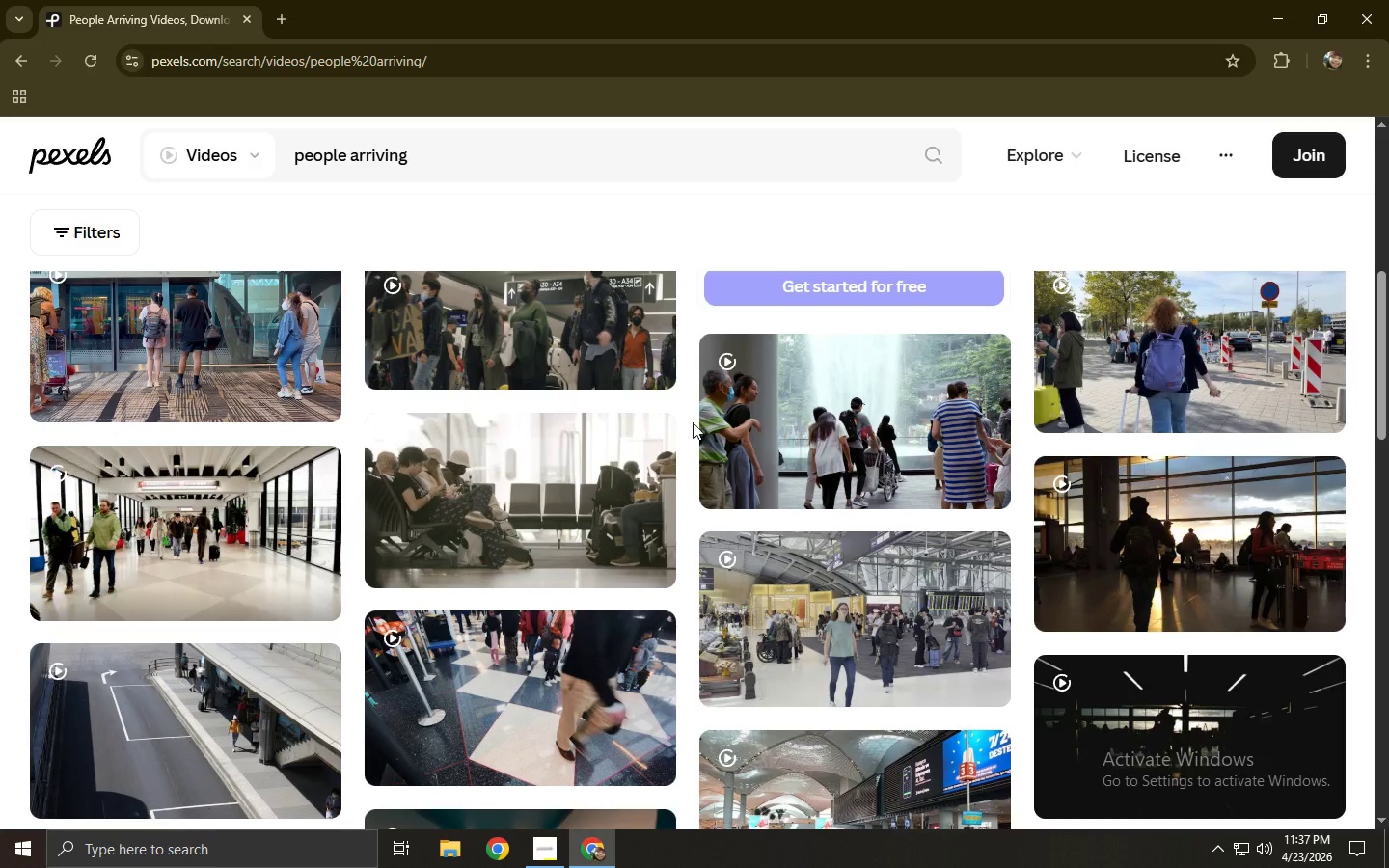 
left_click([845, 411])
 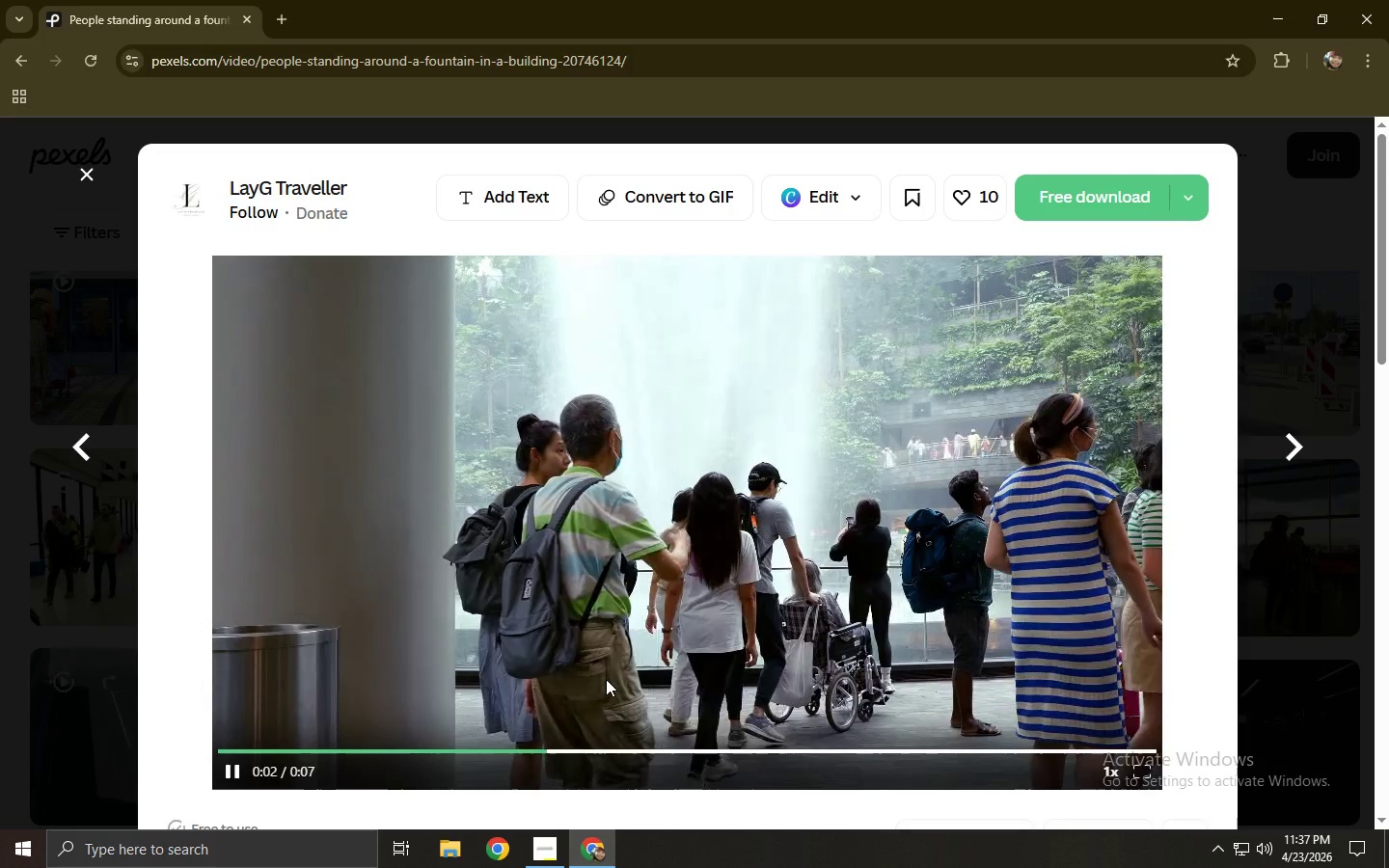 
wait(7.67)
 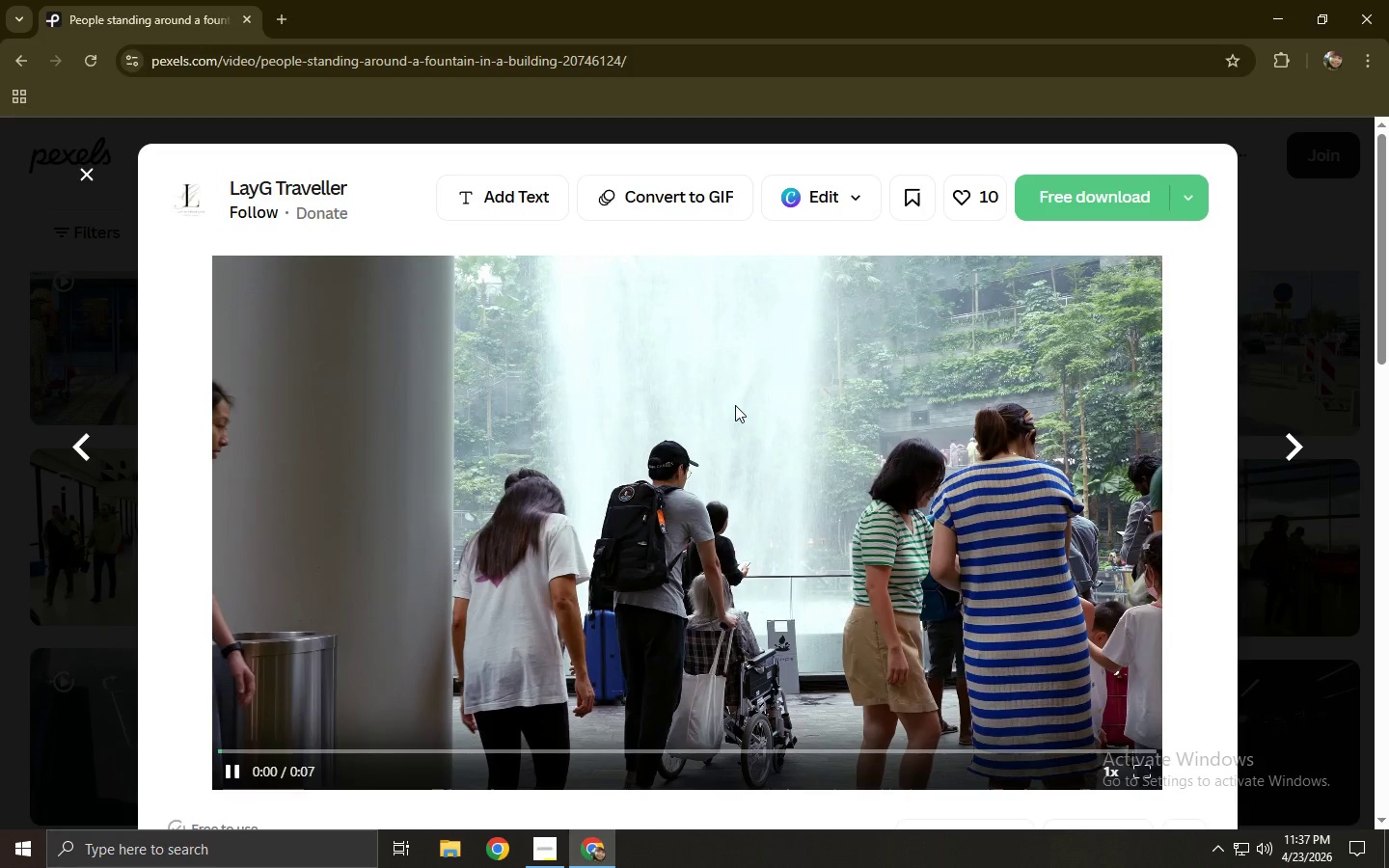 
left_click([1113, 203])
 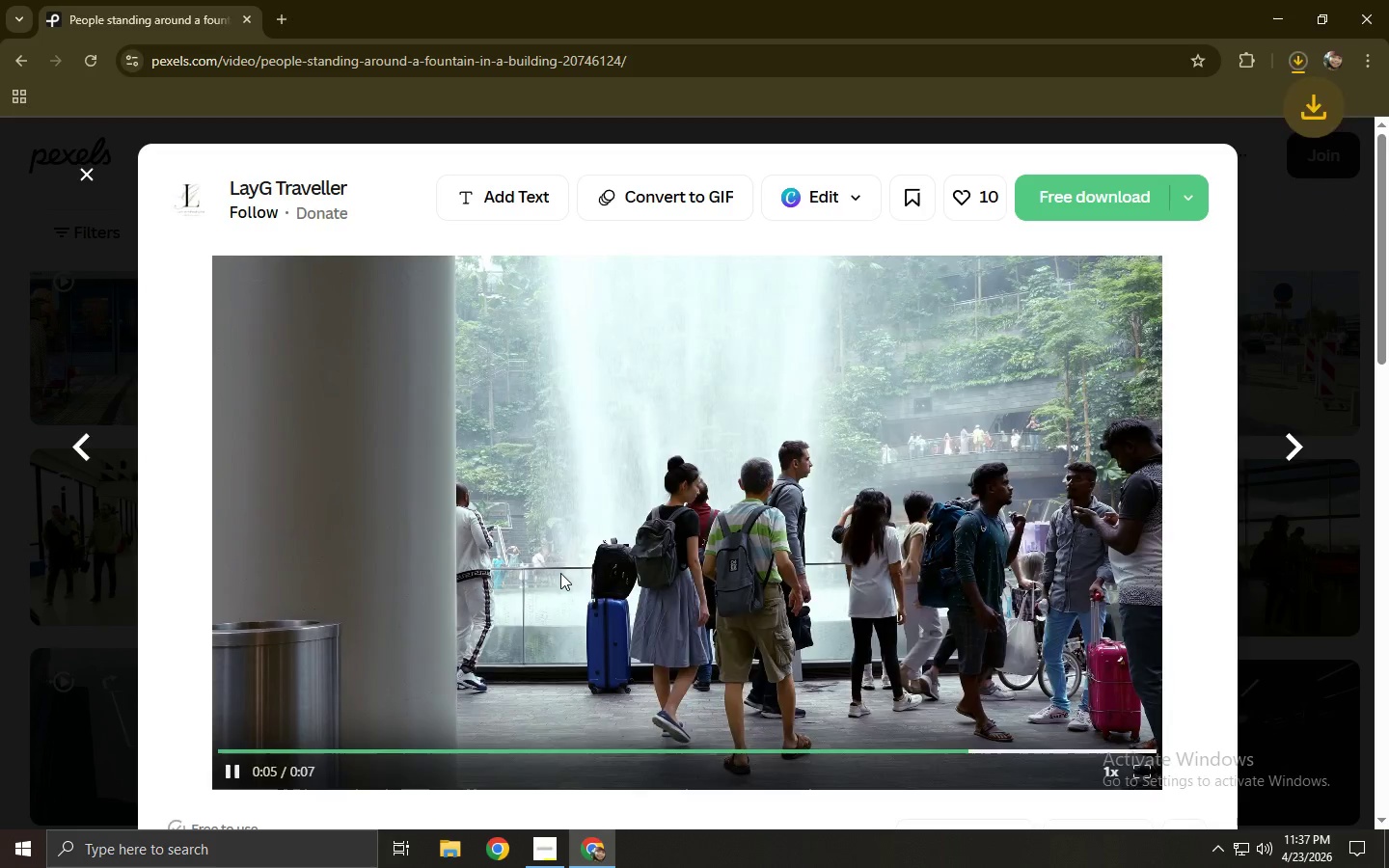 
left_click([0, 544])
 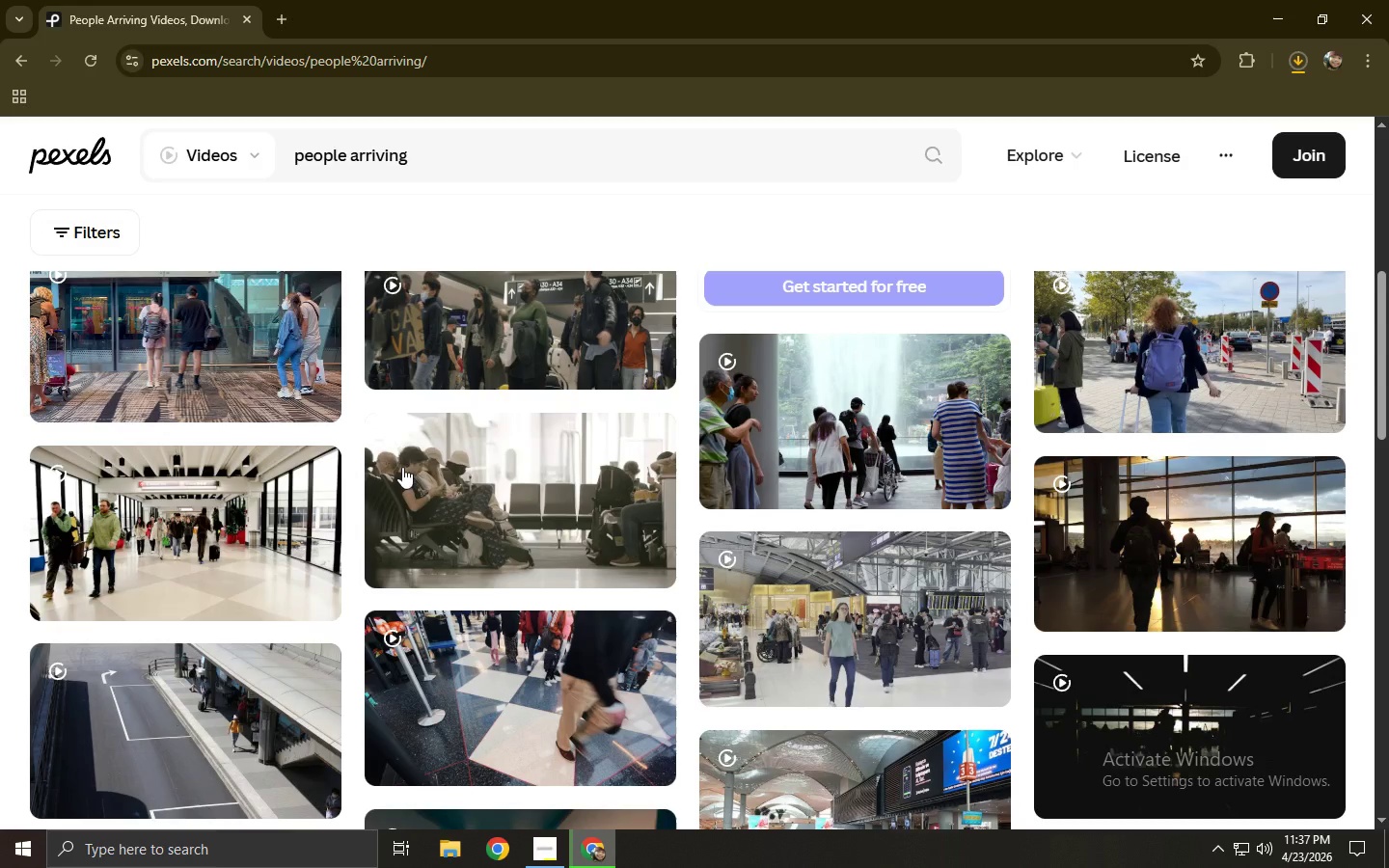 
scroll: coordinate [284, 472], scroll_direction: down, amount: 3.0
 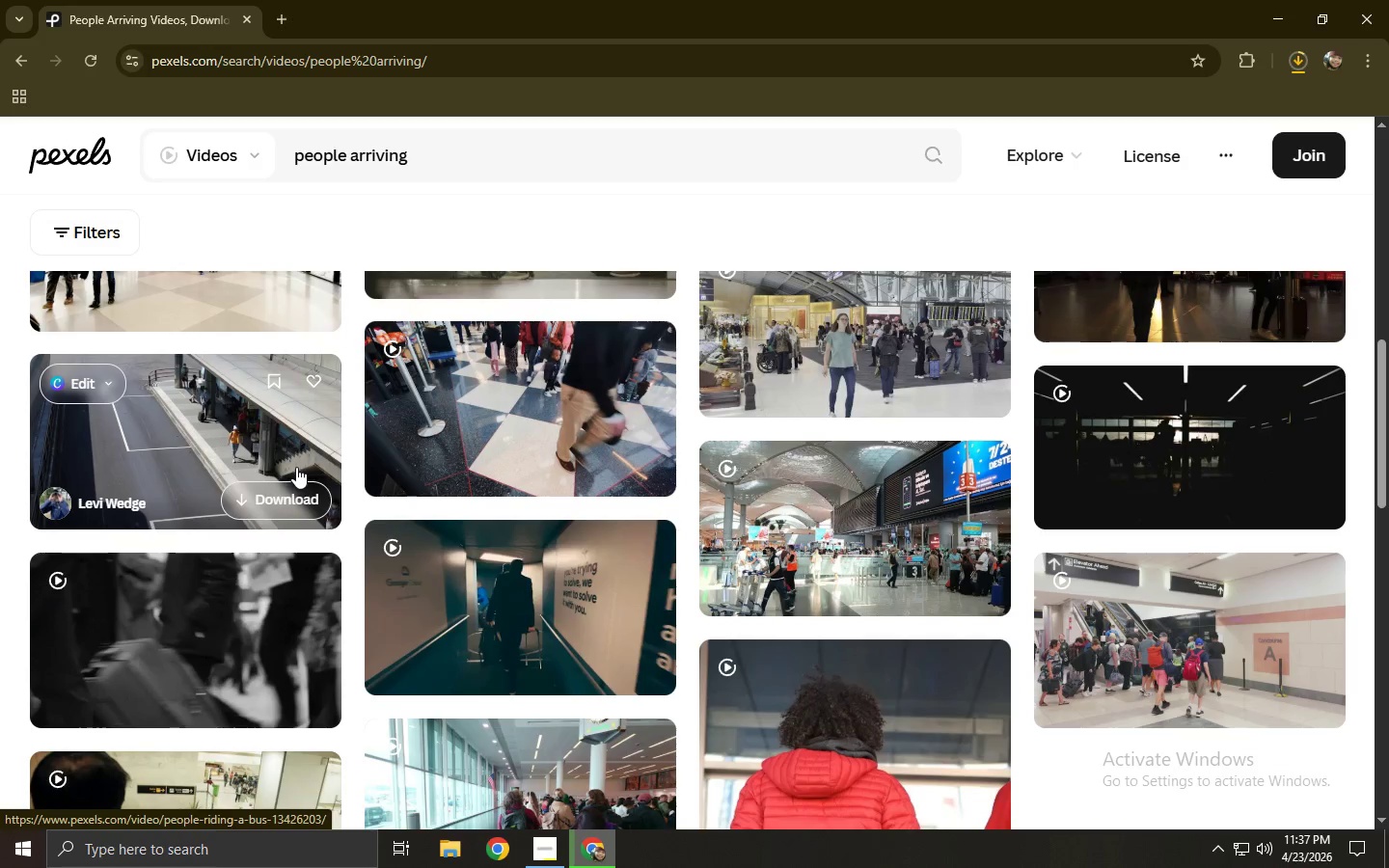 
scroll: coordinate [308, 467], scroll_direction: up, amount: 3.0
 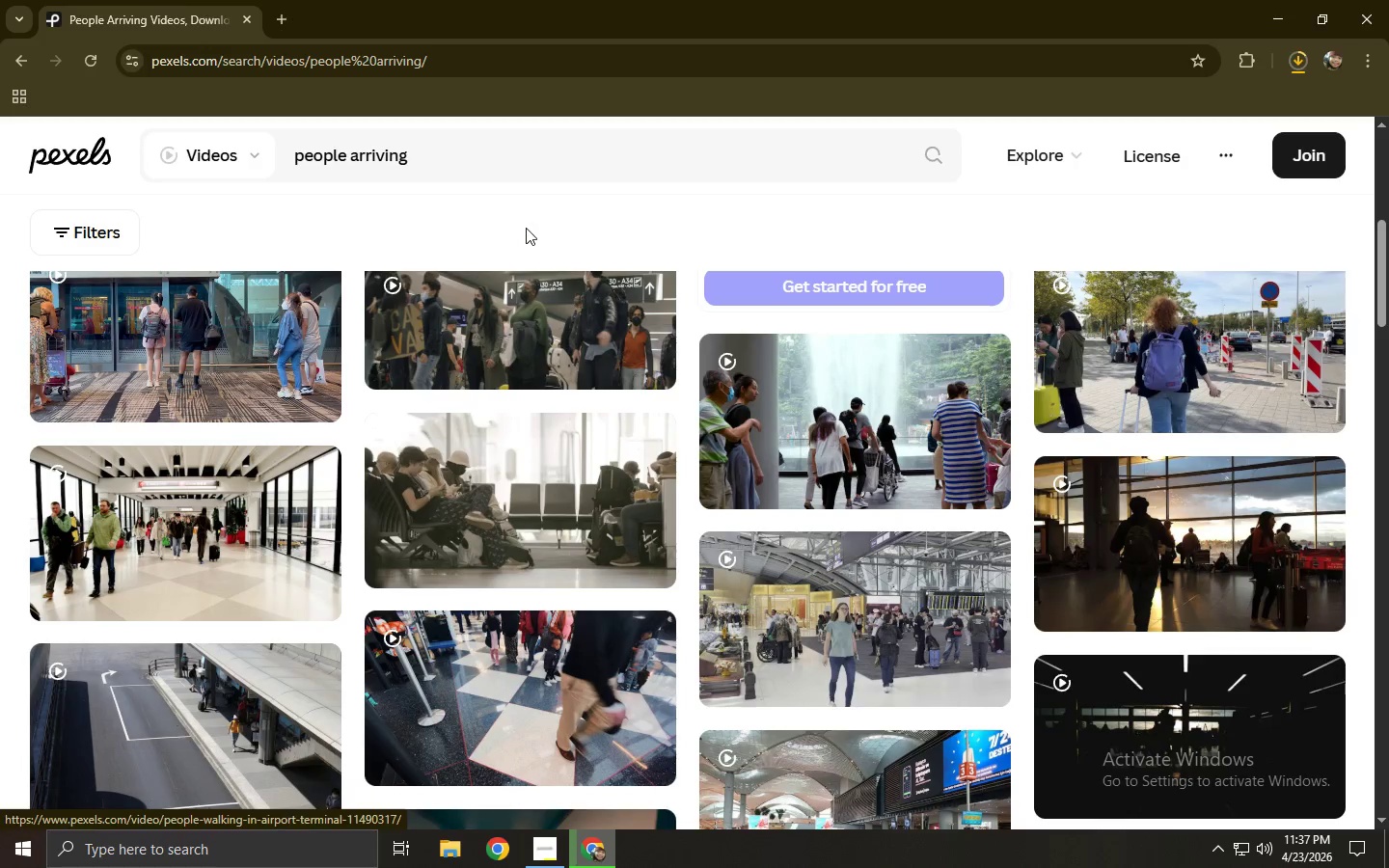 
left_click_drag(start_coordinate=[525, 182], to_coordinate=[236, 164])
 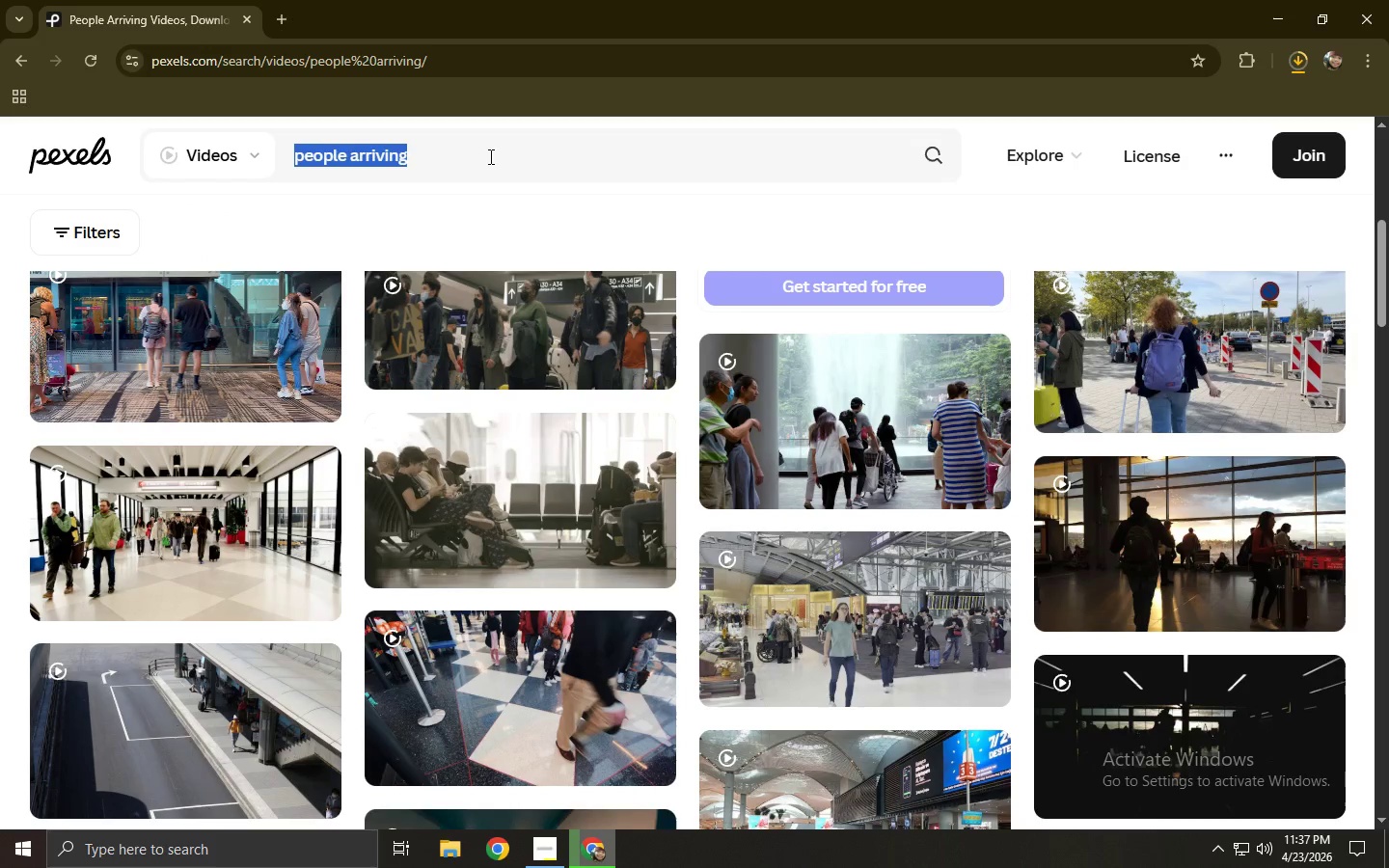 
type(pel)
key(Backspace)
type(ople carrying electronics)
 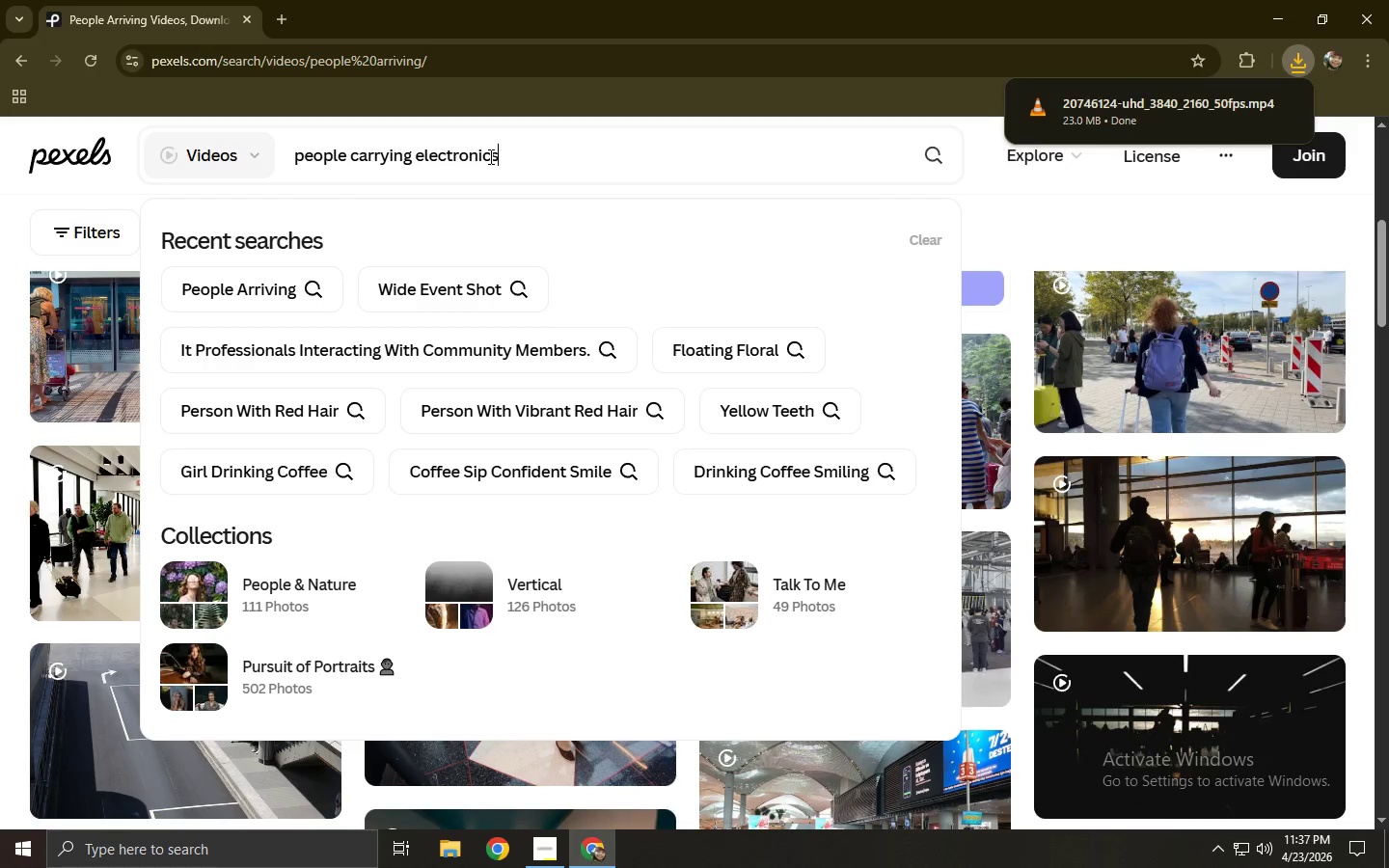 
key(Enter)
 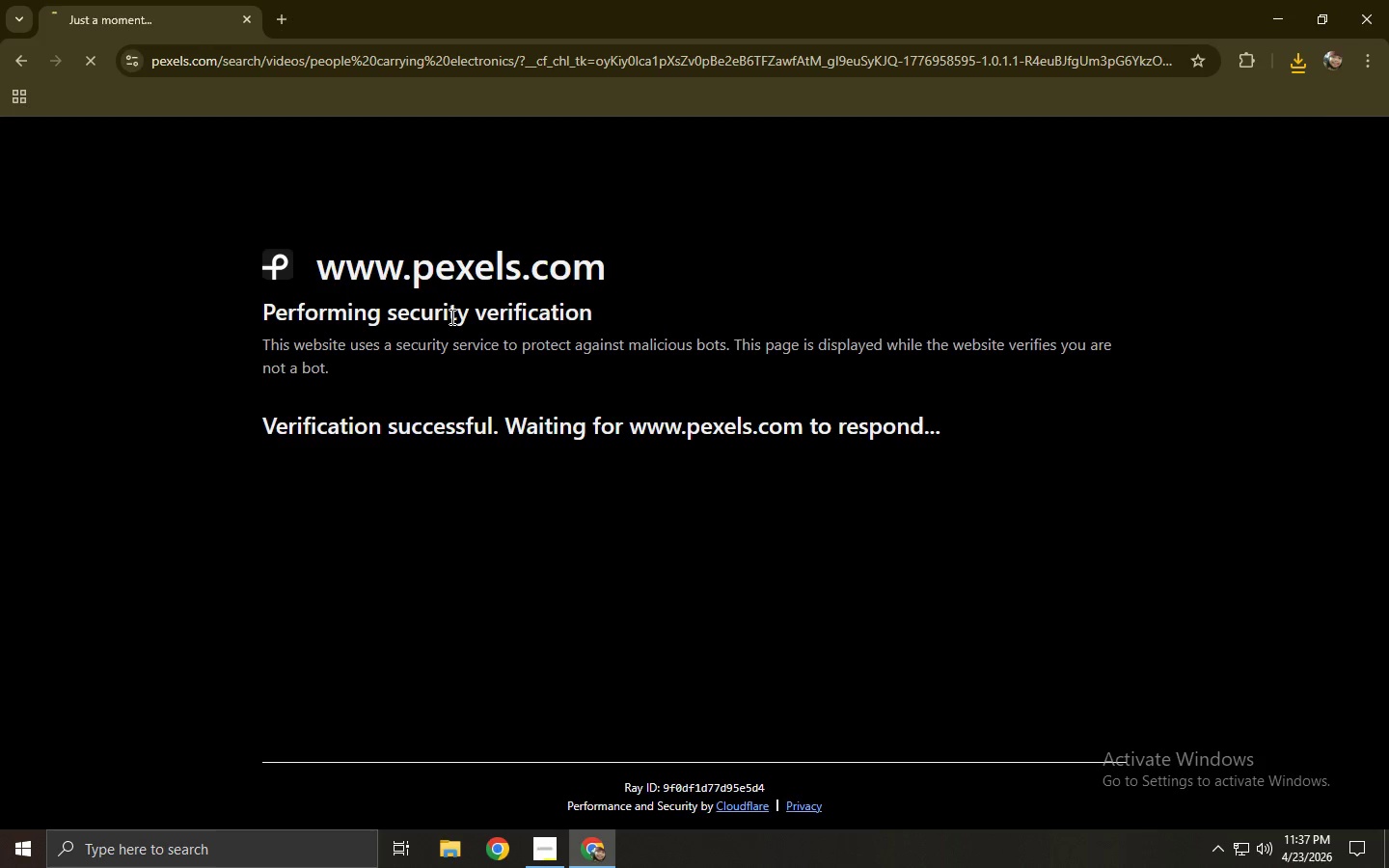 
wait(11.33)
 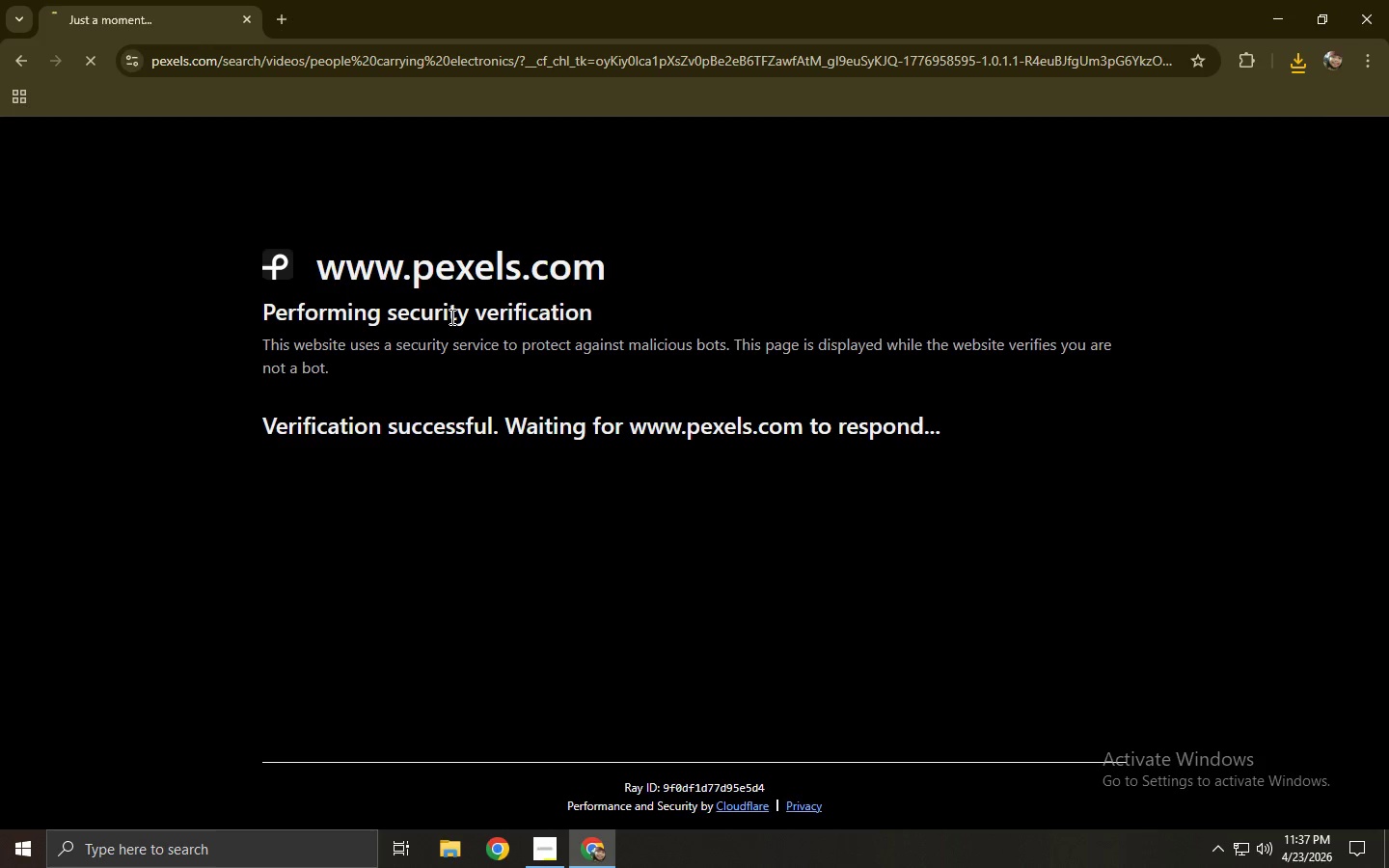 
scroll: coordinate [380, 430], scroll_direction: down, amount: 6.0
 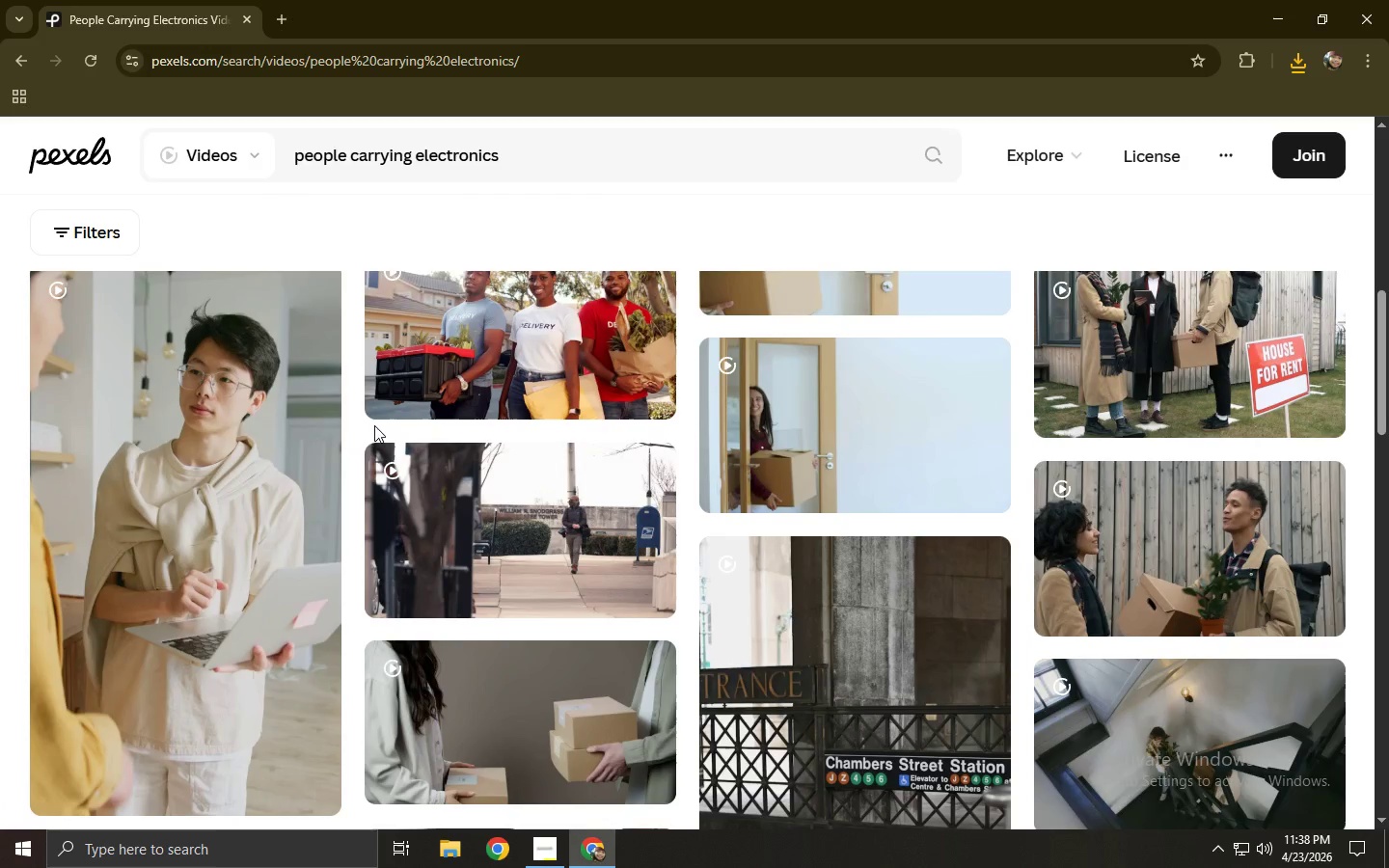 
scroll: coordinate [374, 425], scroll_direction: up, amount: 7.0
 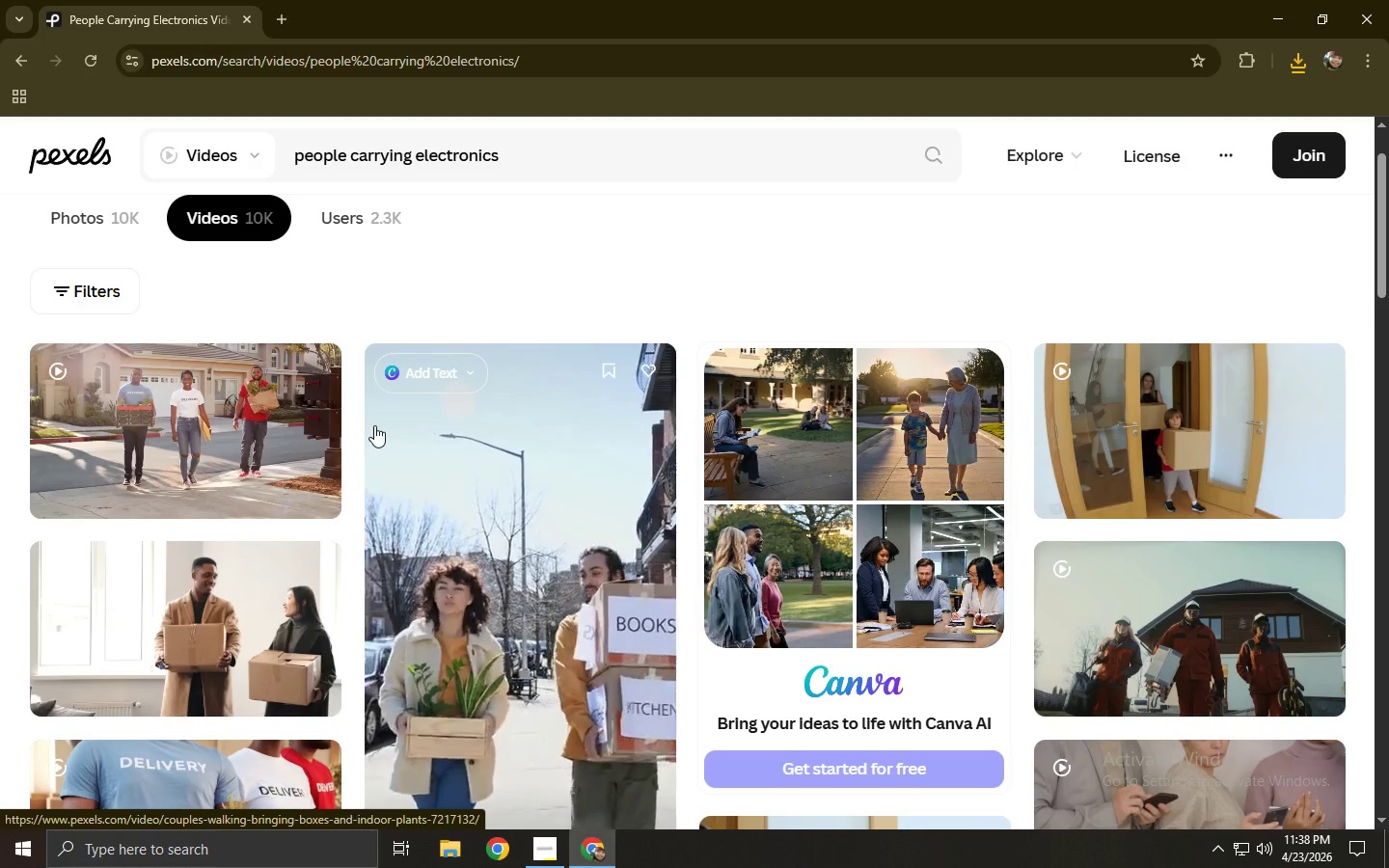 
scroll: coordinate [369, 426], scroll_direction: down, amount: 1.0
 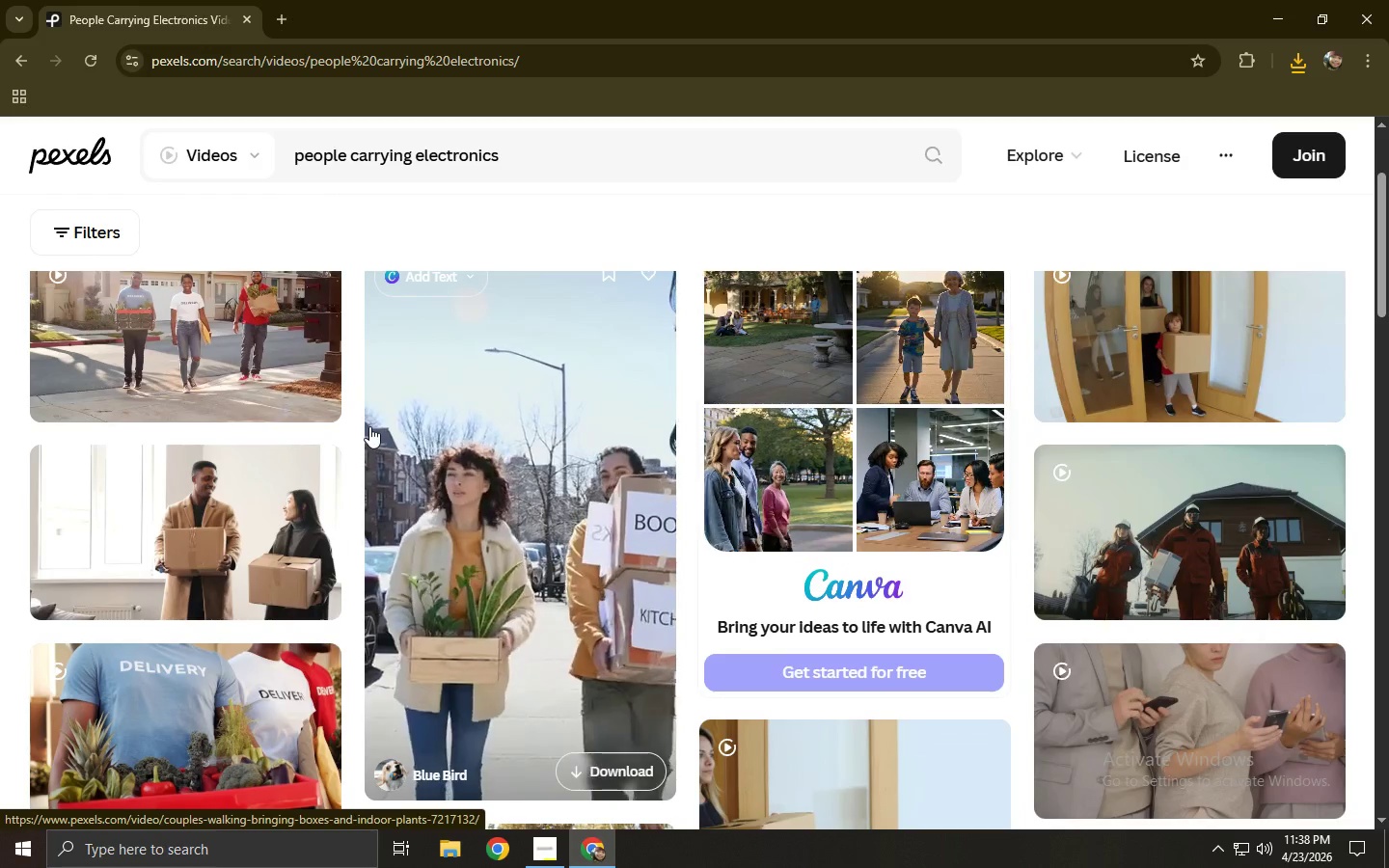 
scroll: coordinate [369, 426], scroll_direction: up, amount: 1.0
 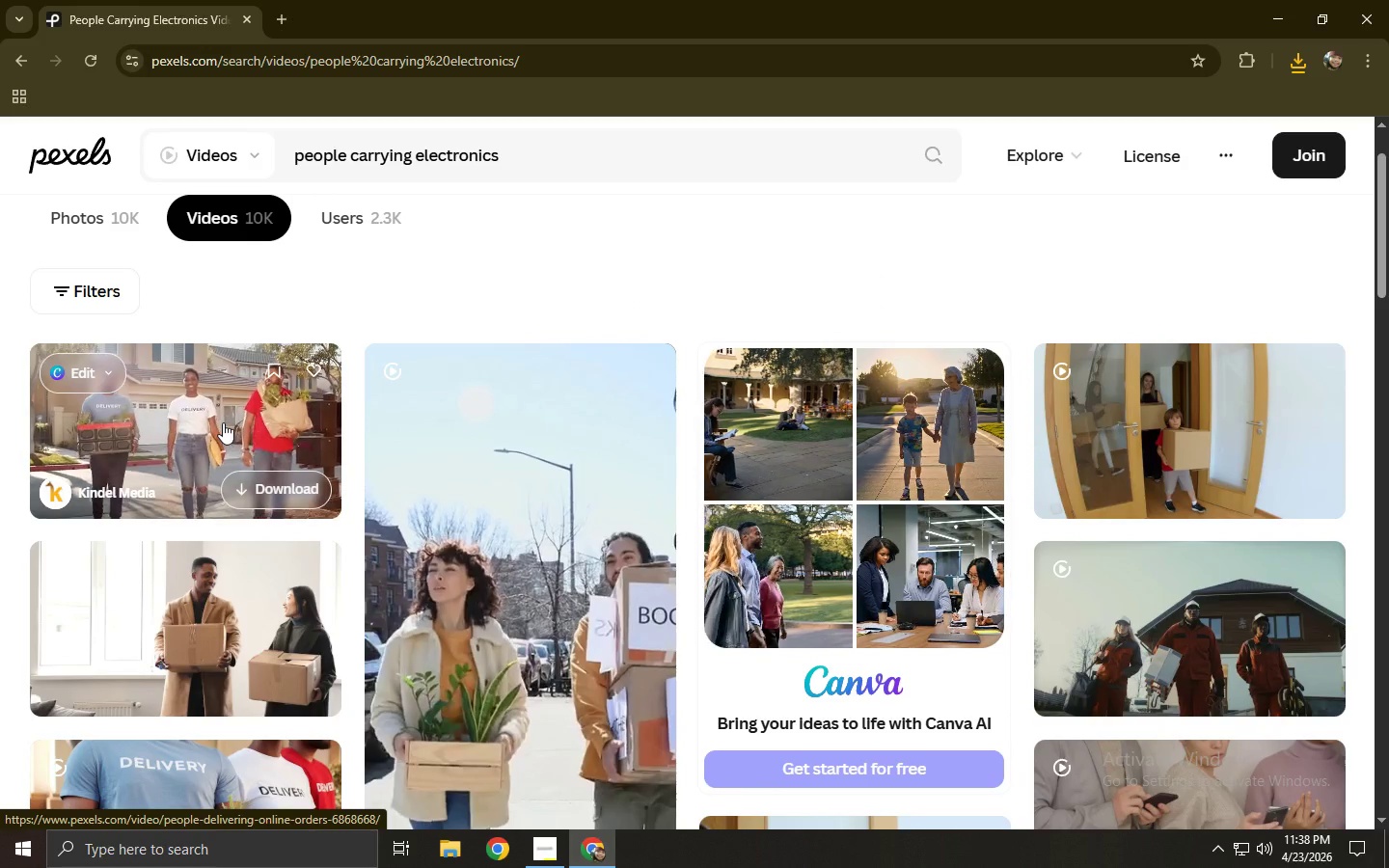 
wait(5.21)
 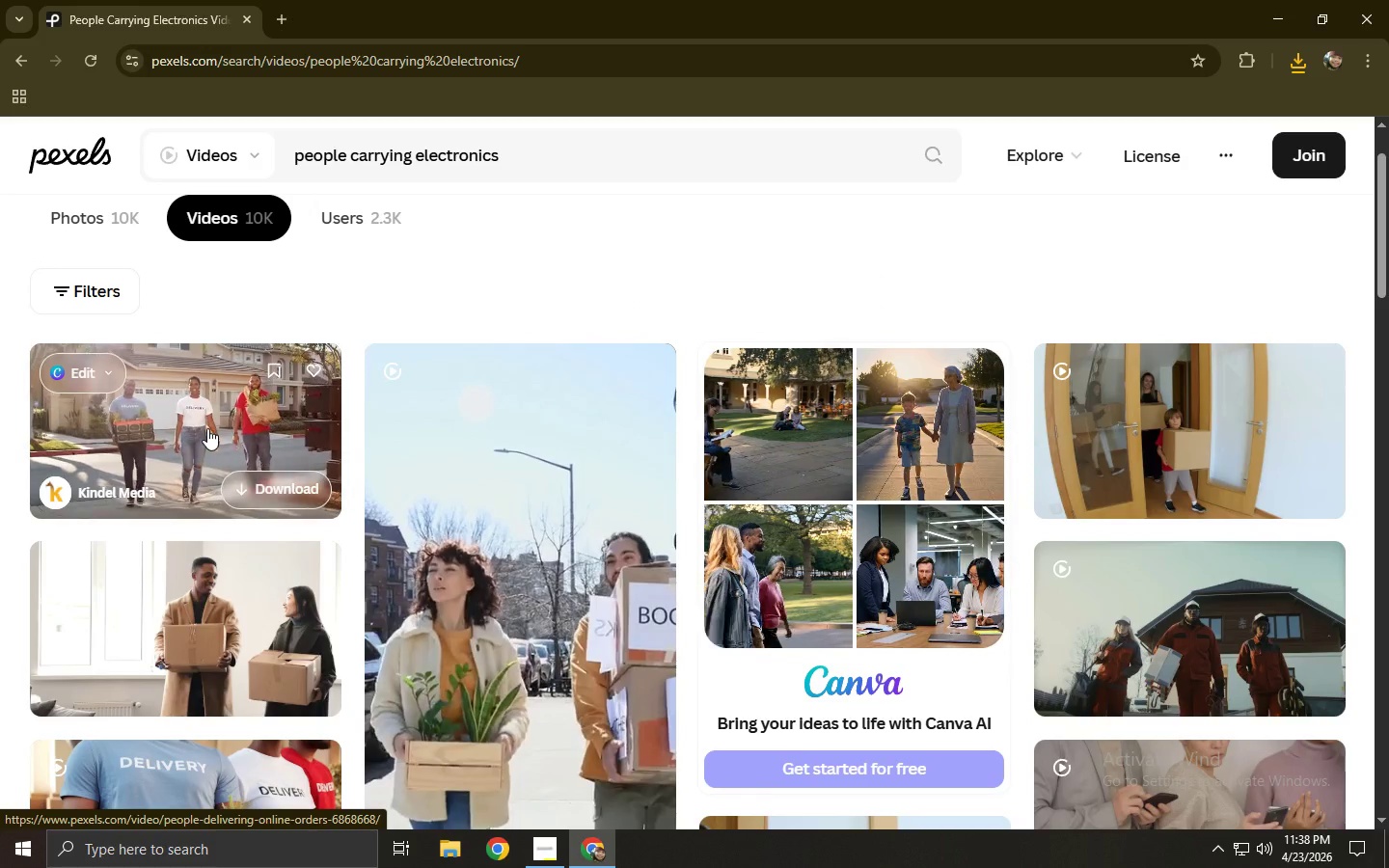 
scroll: coordinate [223, 422], scroll_direction: down, amount: 2.0
 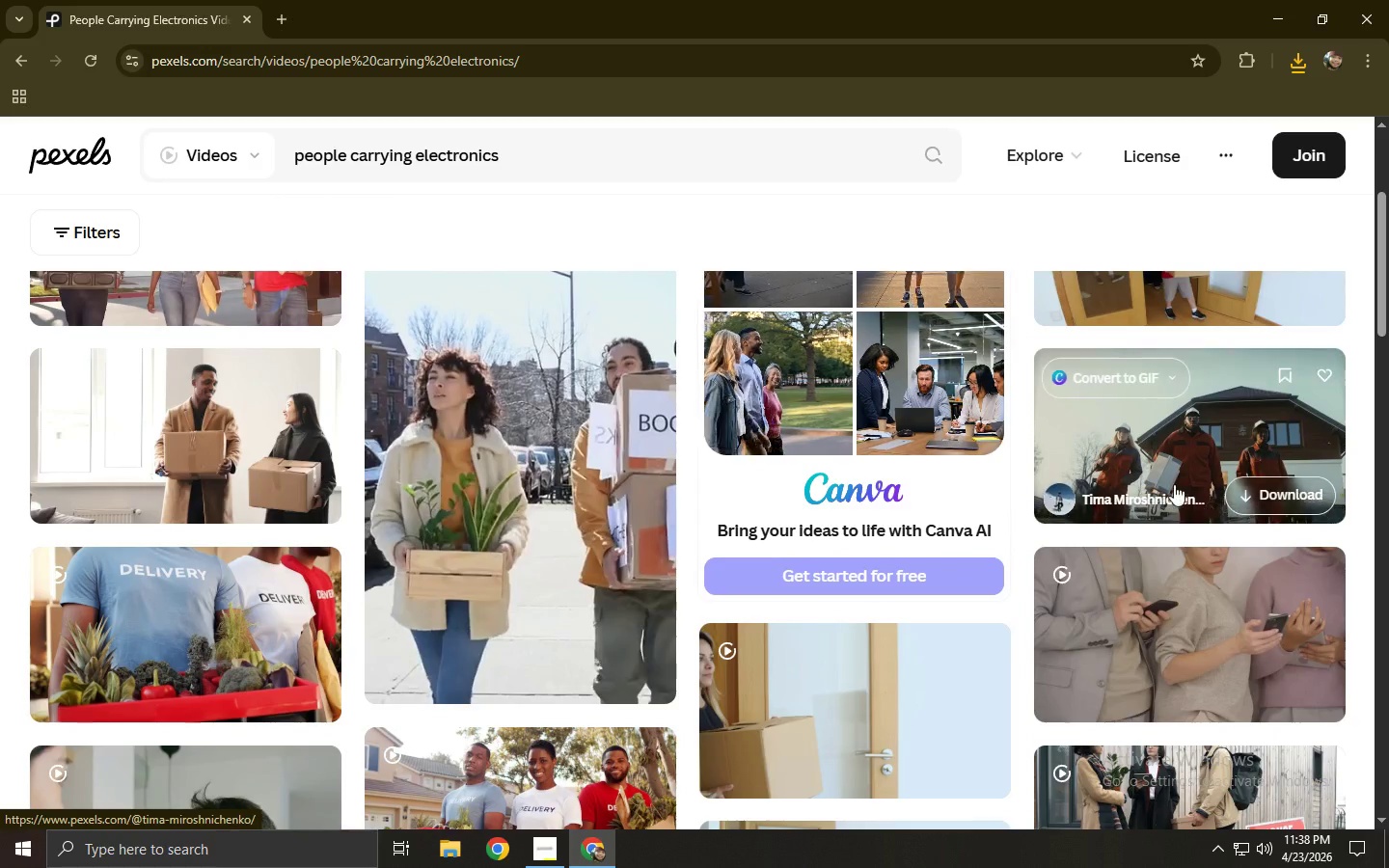 
left_click([1167, 420])
 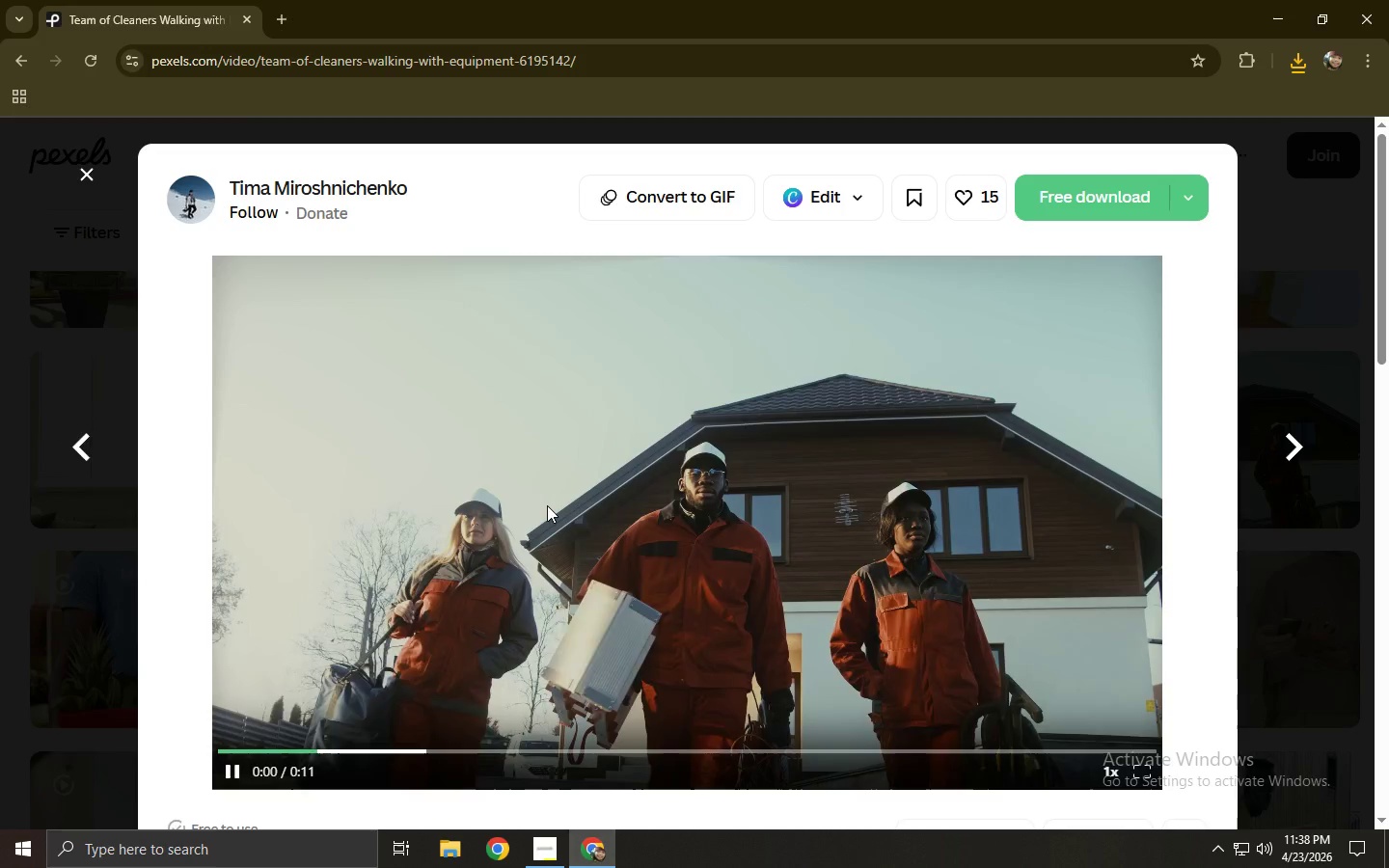 
scroll: coordinate [547, 505], scroll_direction: down, amount: 3.0
 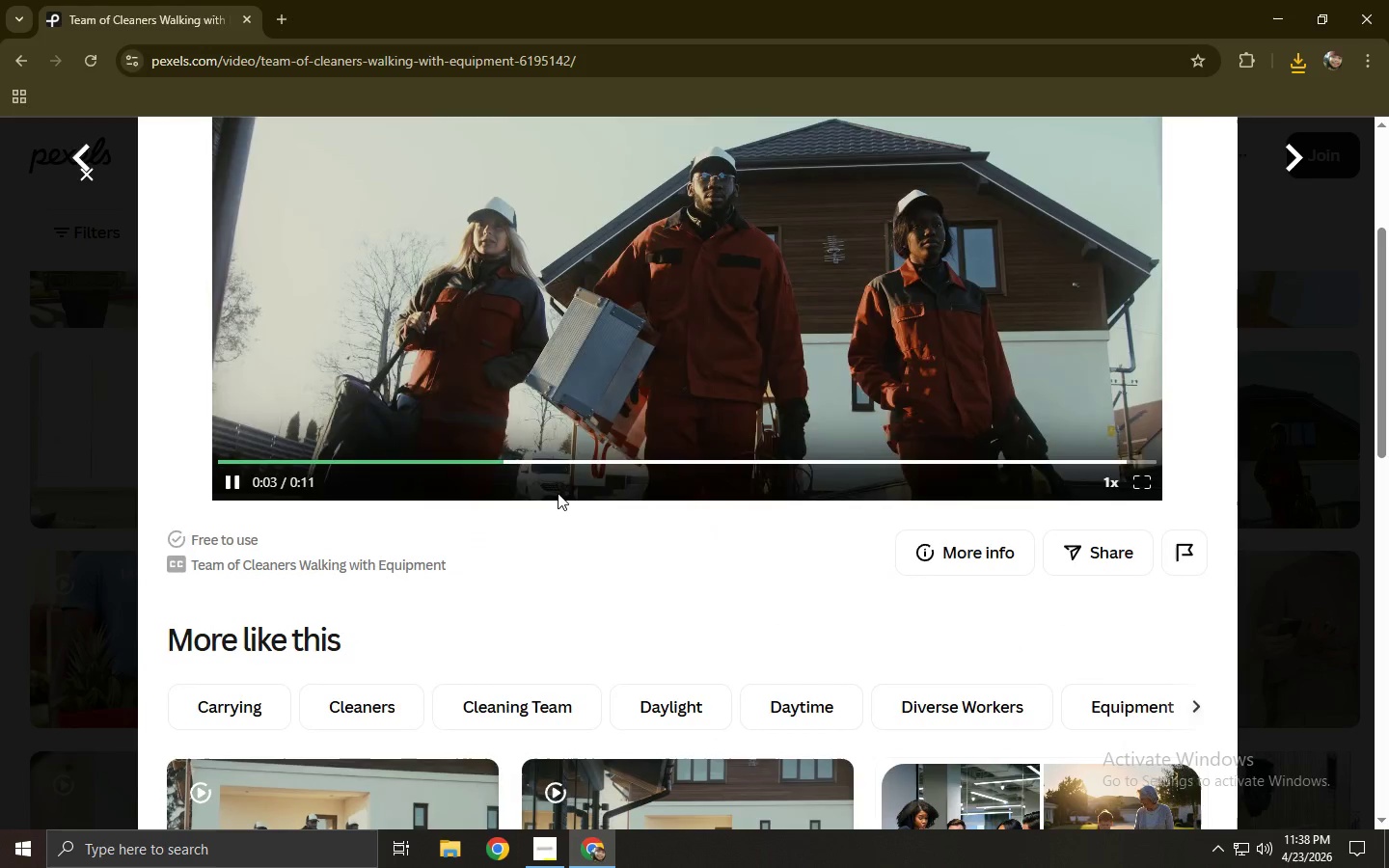 
scroll: coordinate [558, 493], scroll_direction: up, amount: 2.0
 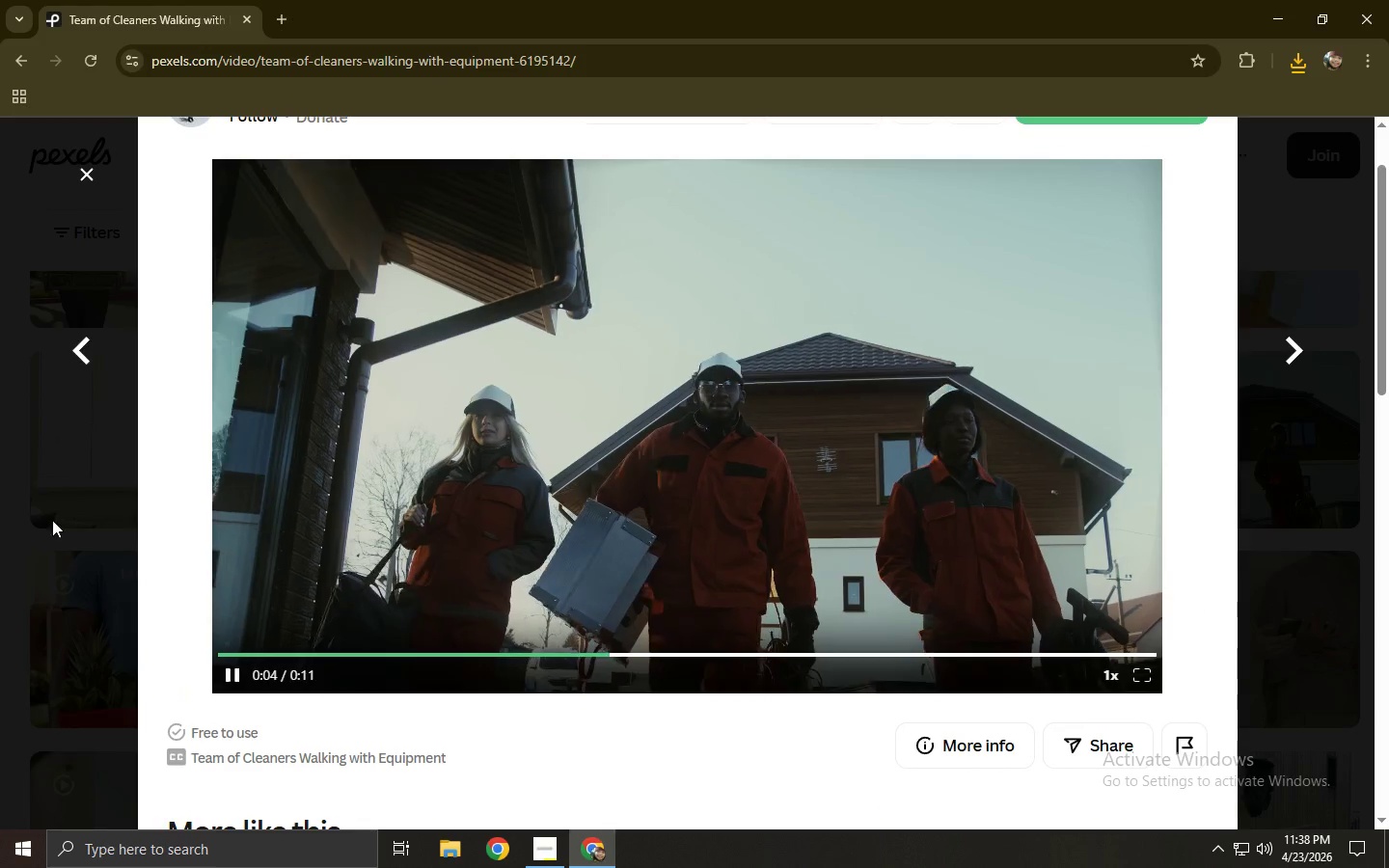 
left_click([41, 501])
 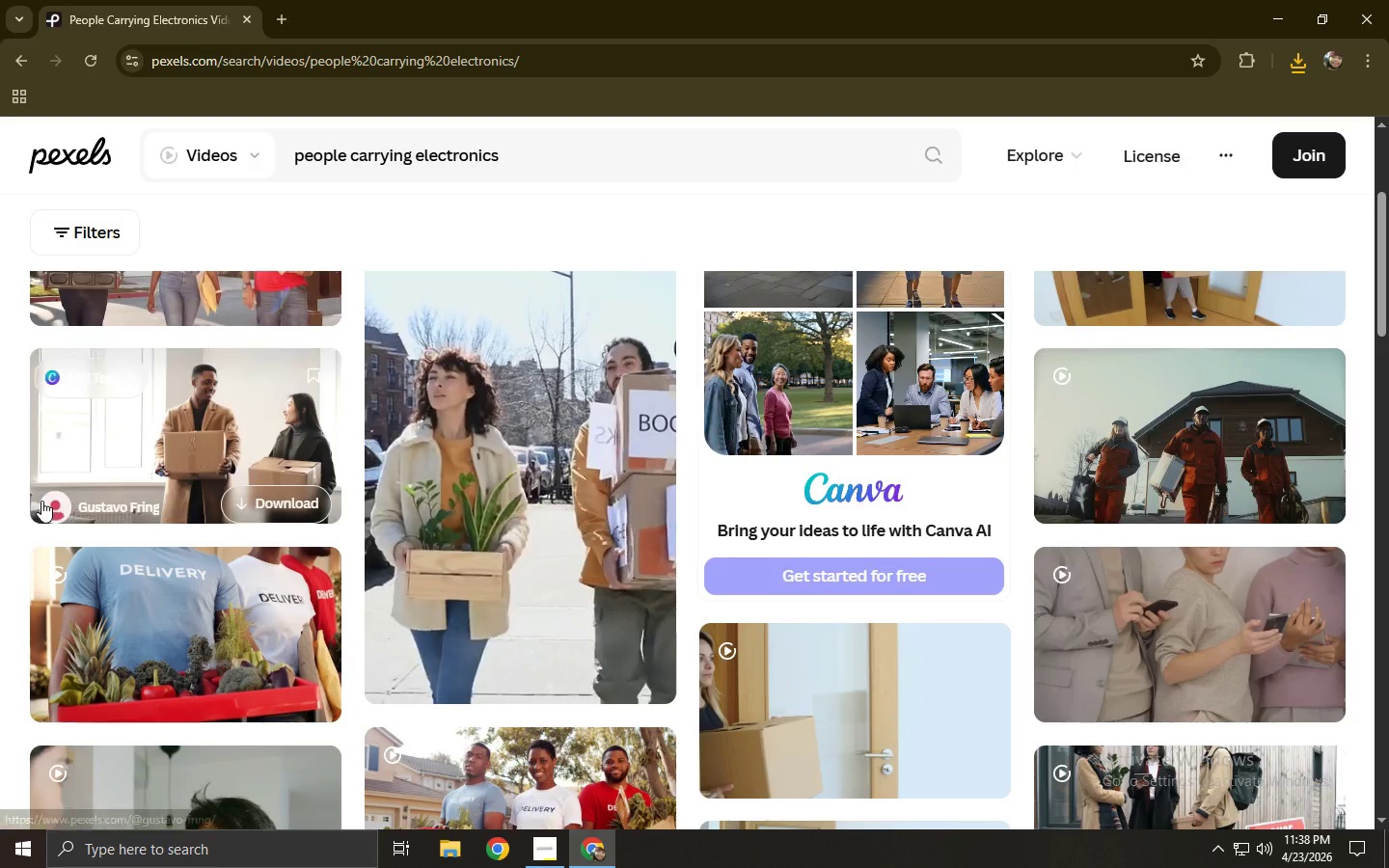 
scroll: coordinate [31, 519], scroll_direction: down, amount: 8.0
 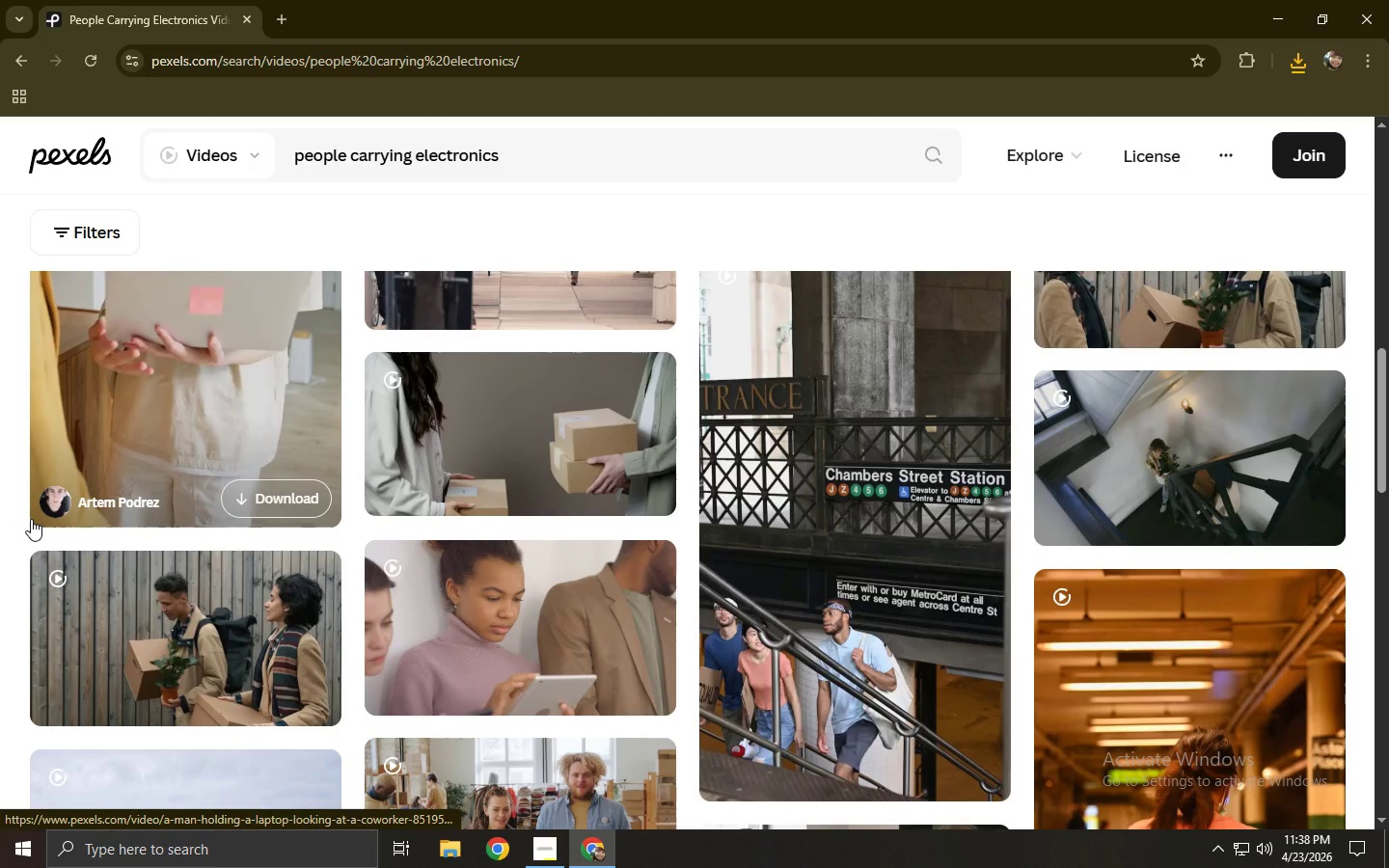 
scroll: coordinate [31, 519], scroll_direction: up, amount: 2.0
 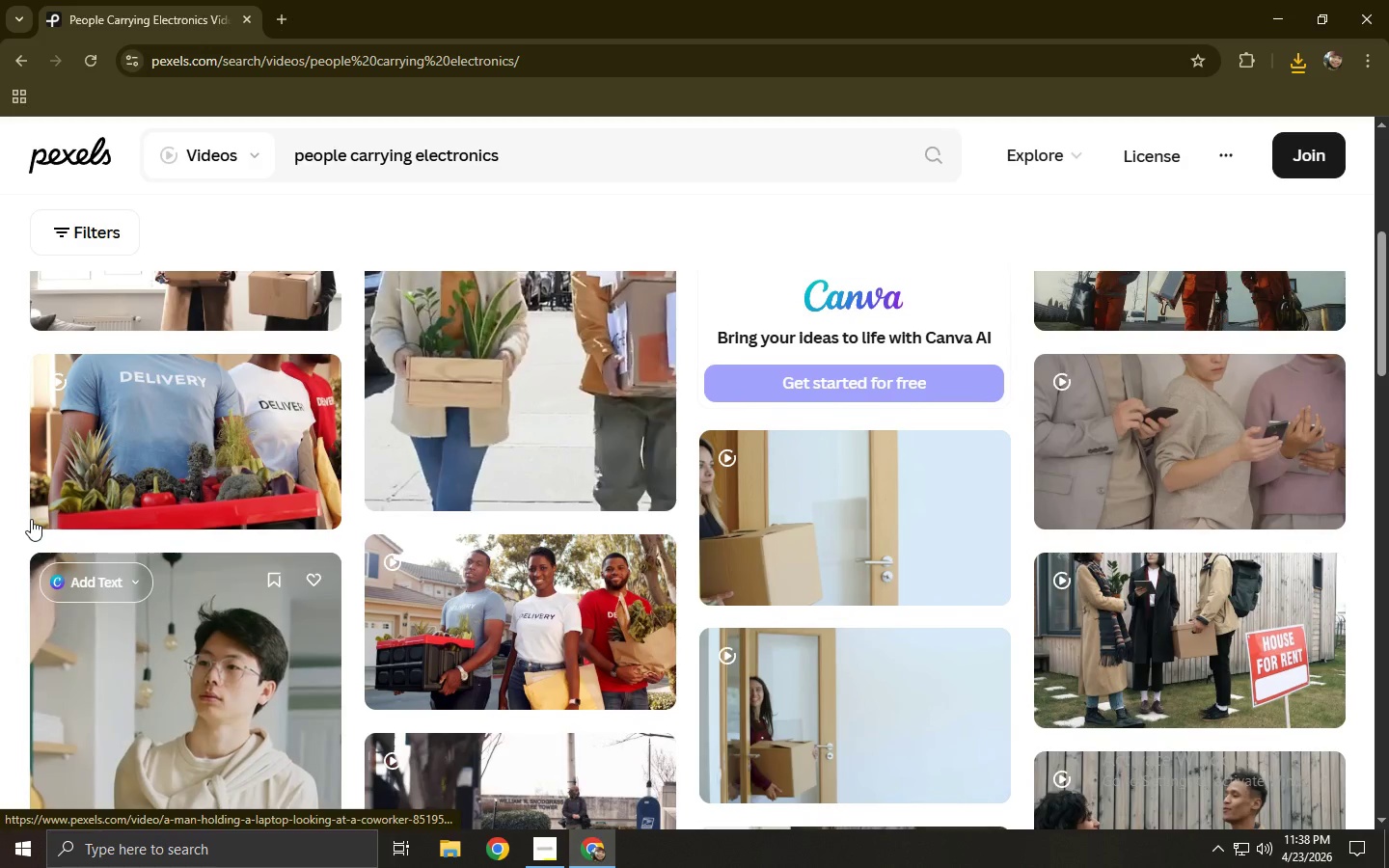 
scroll: coordinate [555, 464], scroll_direction: down, amount: 8.0
 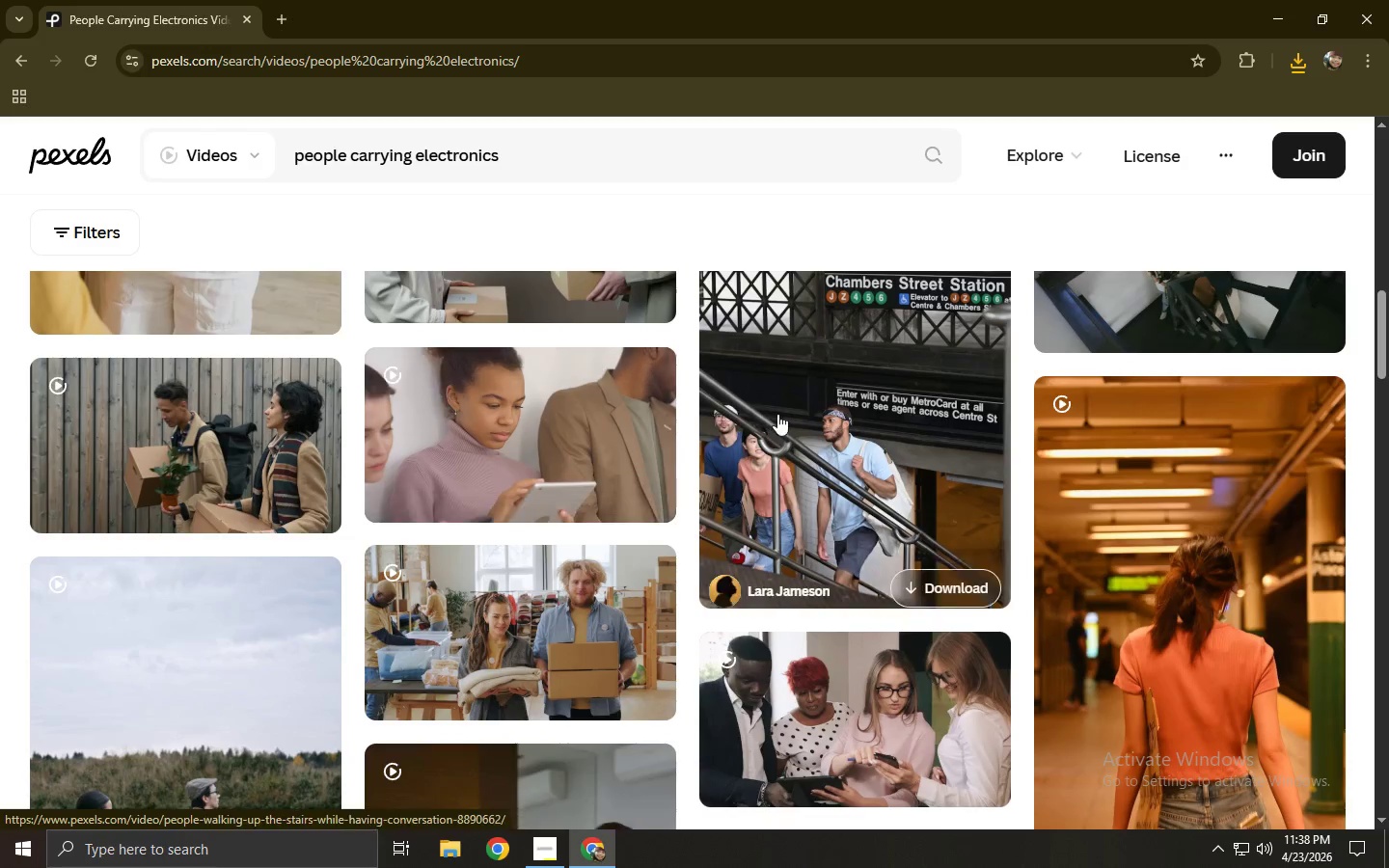 
scroll: coordinate [576, 495], scroll_direction: up, amount: 7.0
 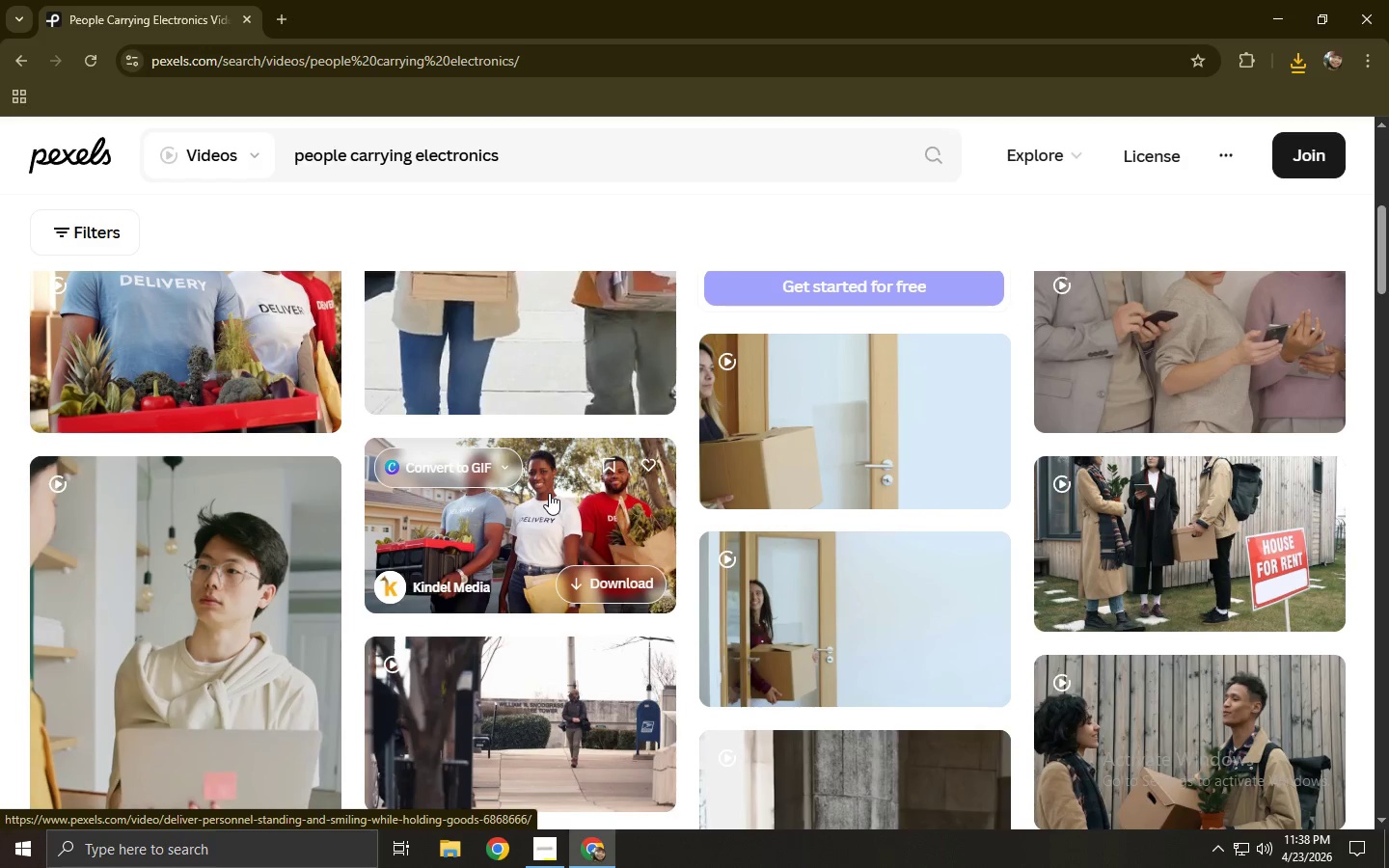 
scroll: coordinate [538, 638], scroll_direction: down, amount: 2.0
 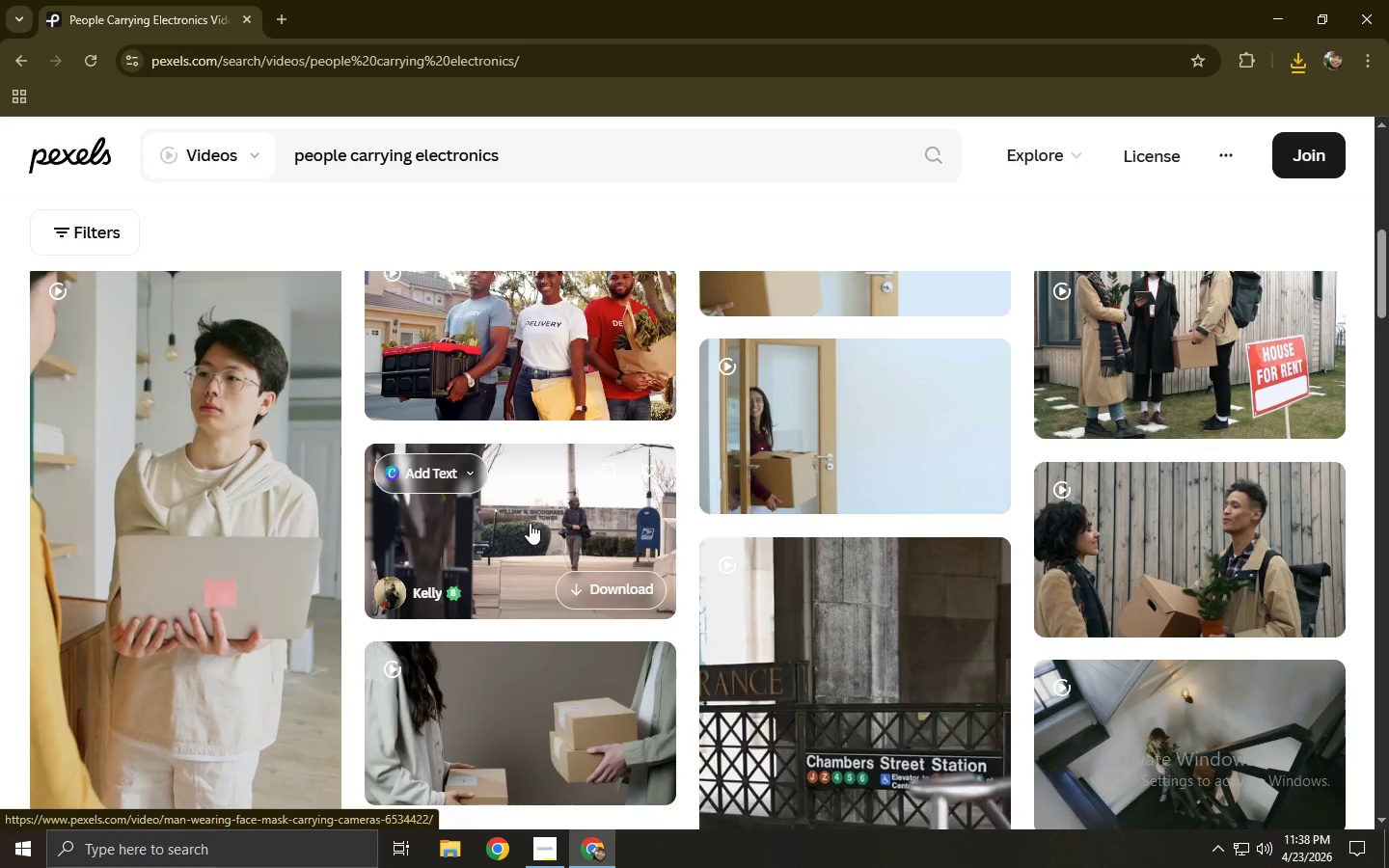 
scroll: coordinate [530, 523], scroll_direction: up, amount: 7.0
 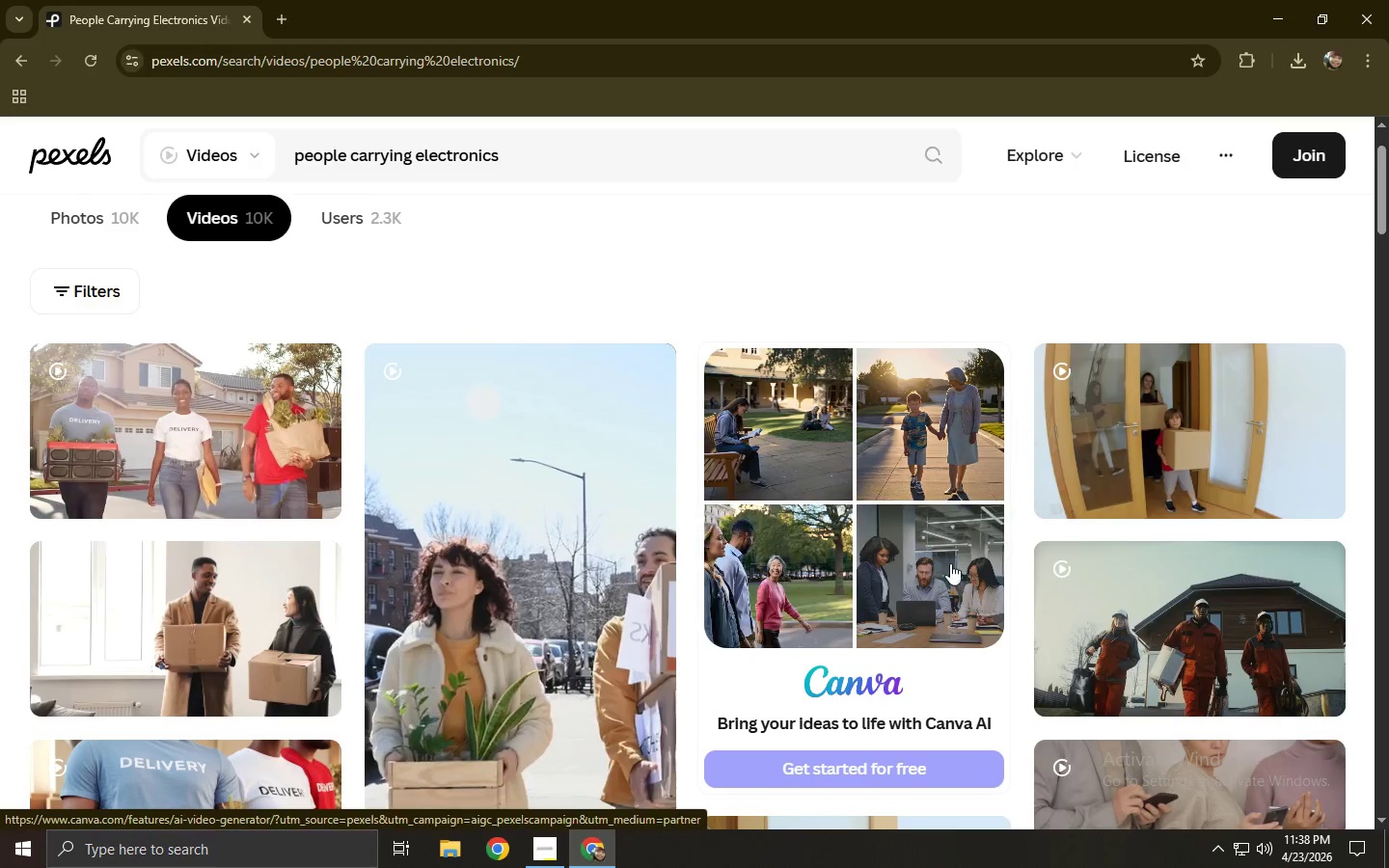 
scroll: coordinate [259, 486], scroll_direction: down, amount: 1.0
 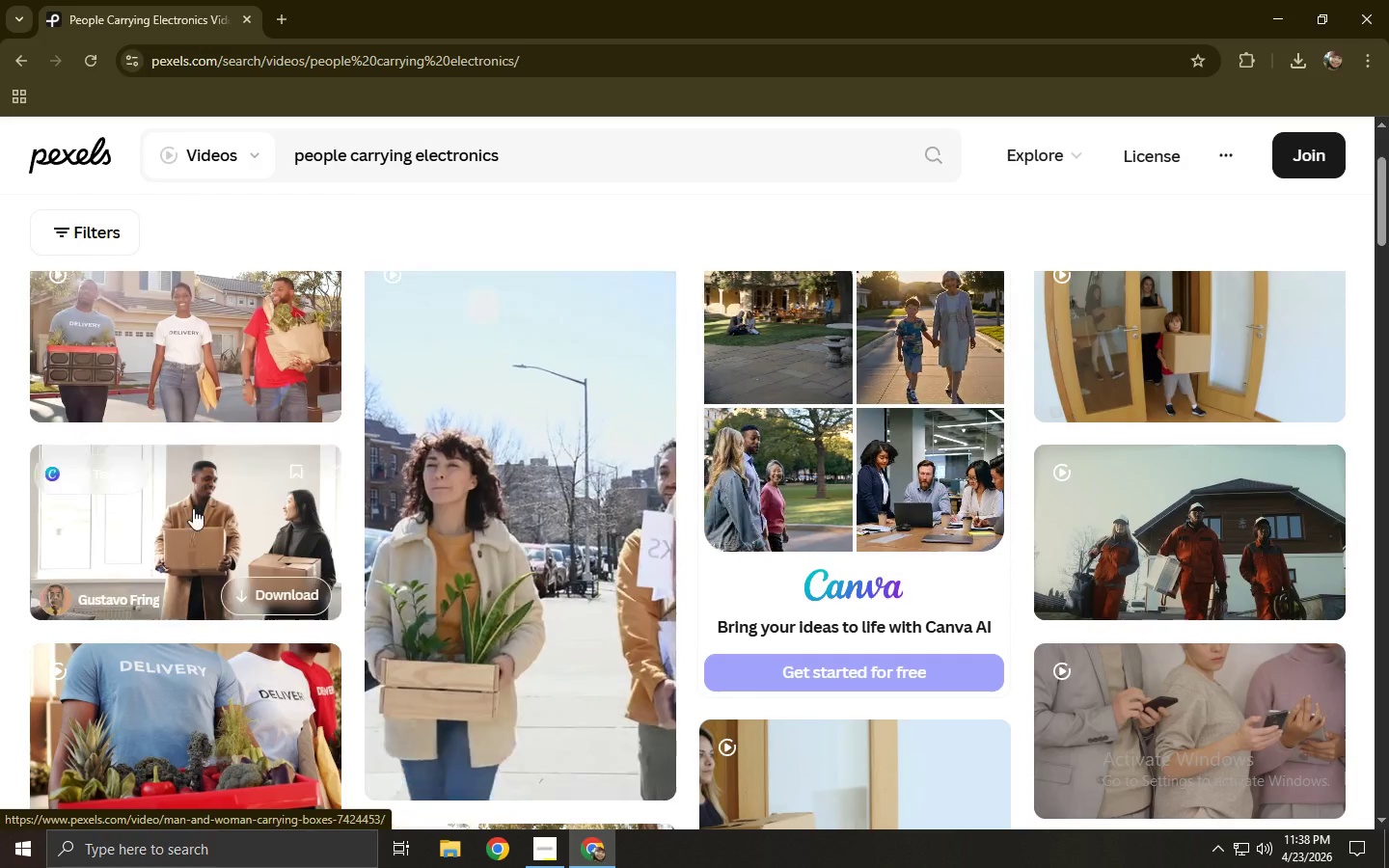 
left_click([193, 508])
 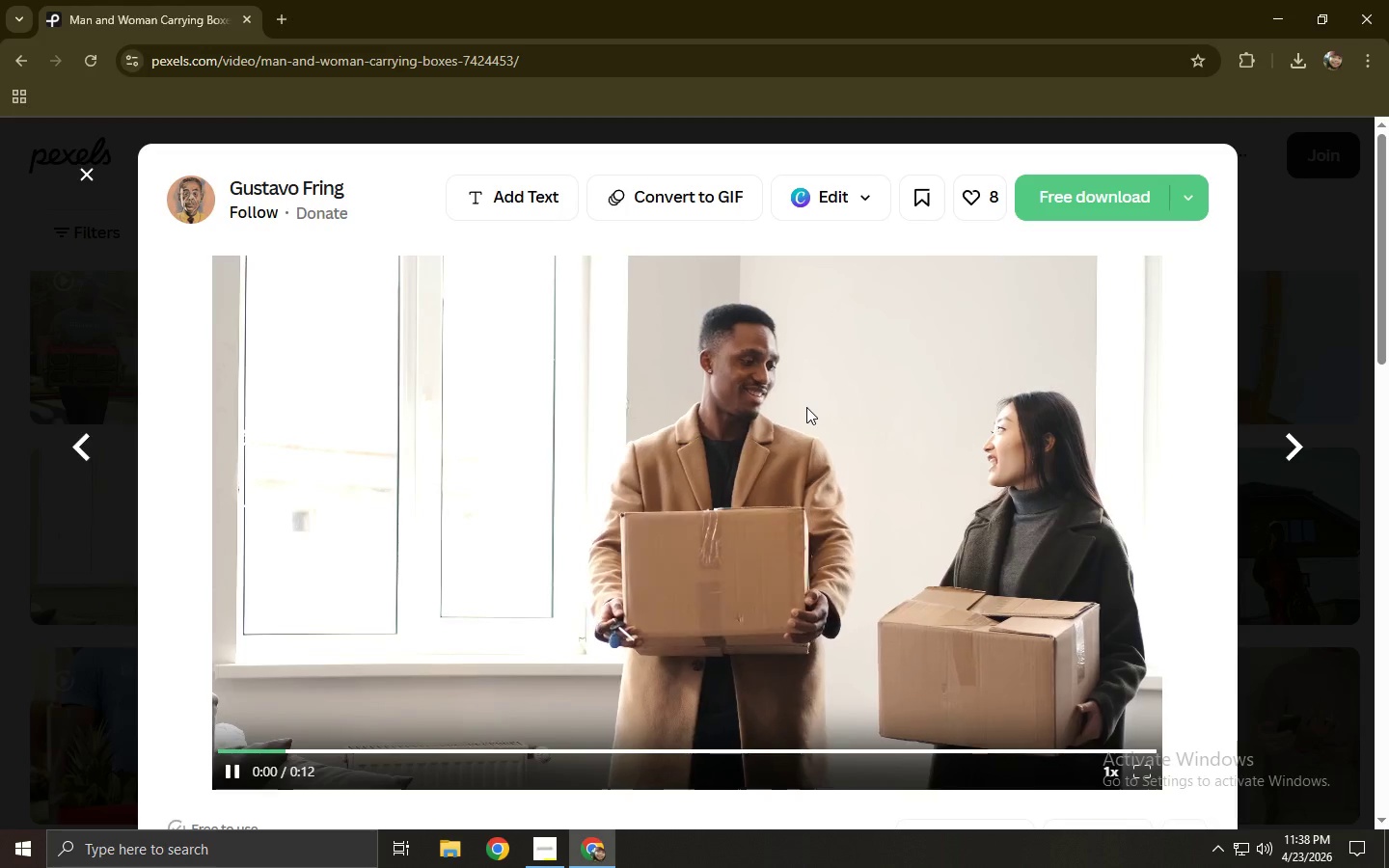 
wait(5.7)
 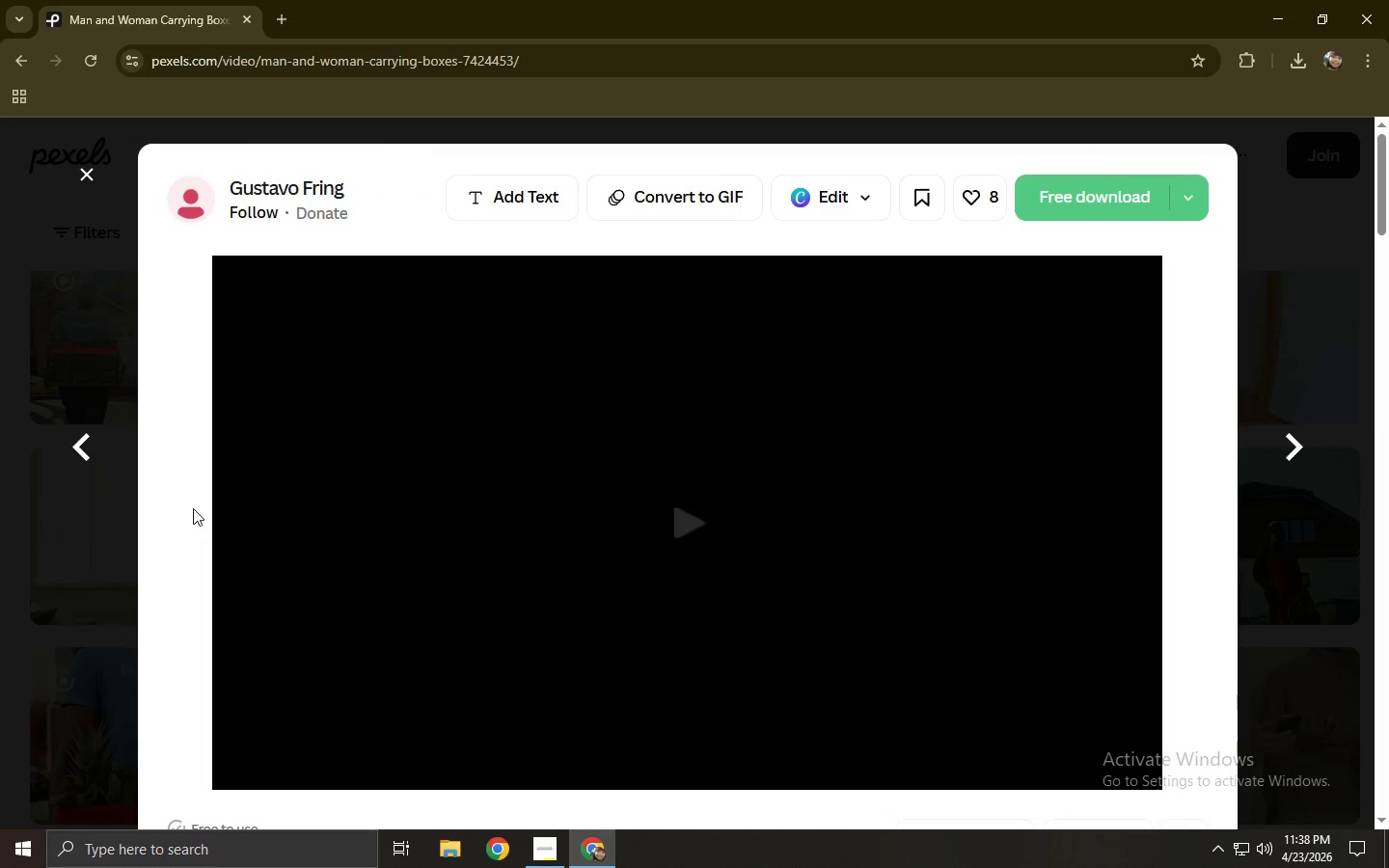 
left_click([1092, 203])
 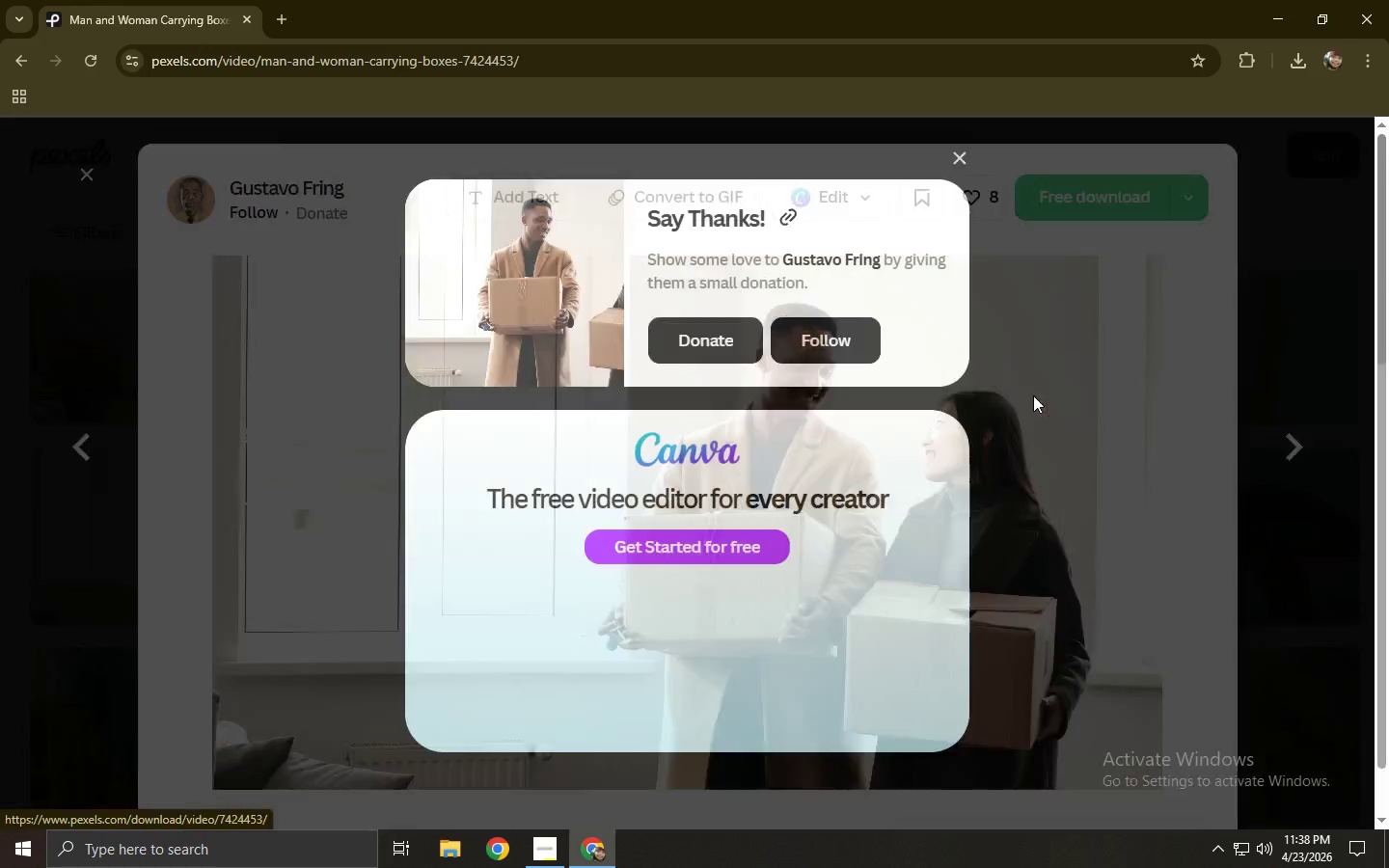 
left_click([1042, 406])
 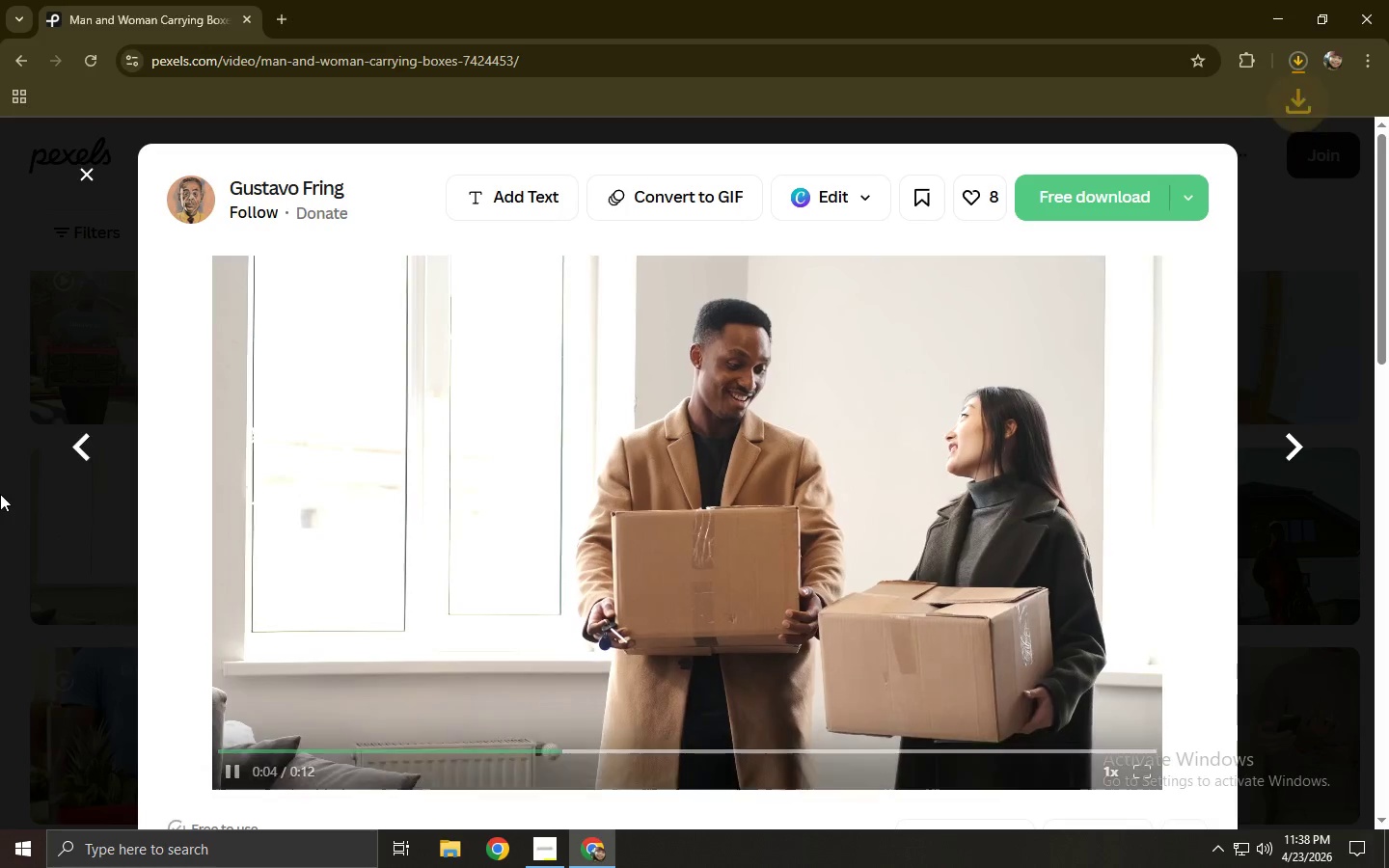 
left_click([0, 494])
 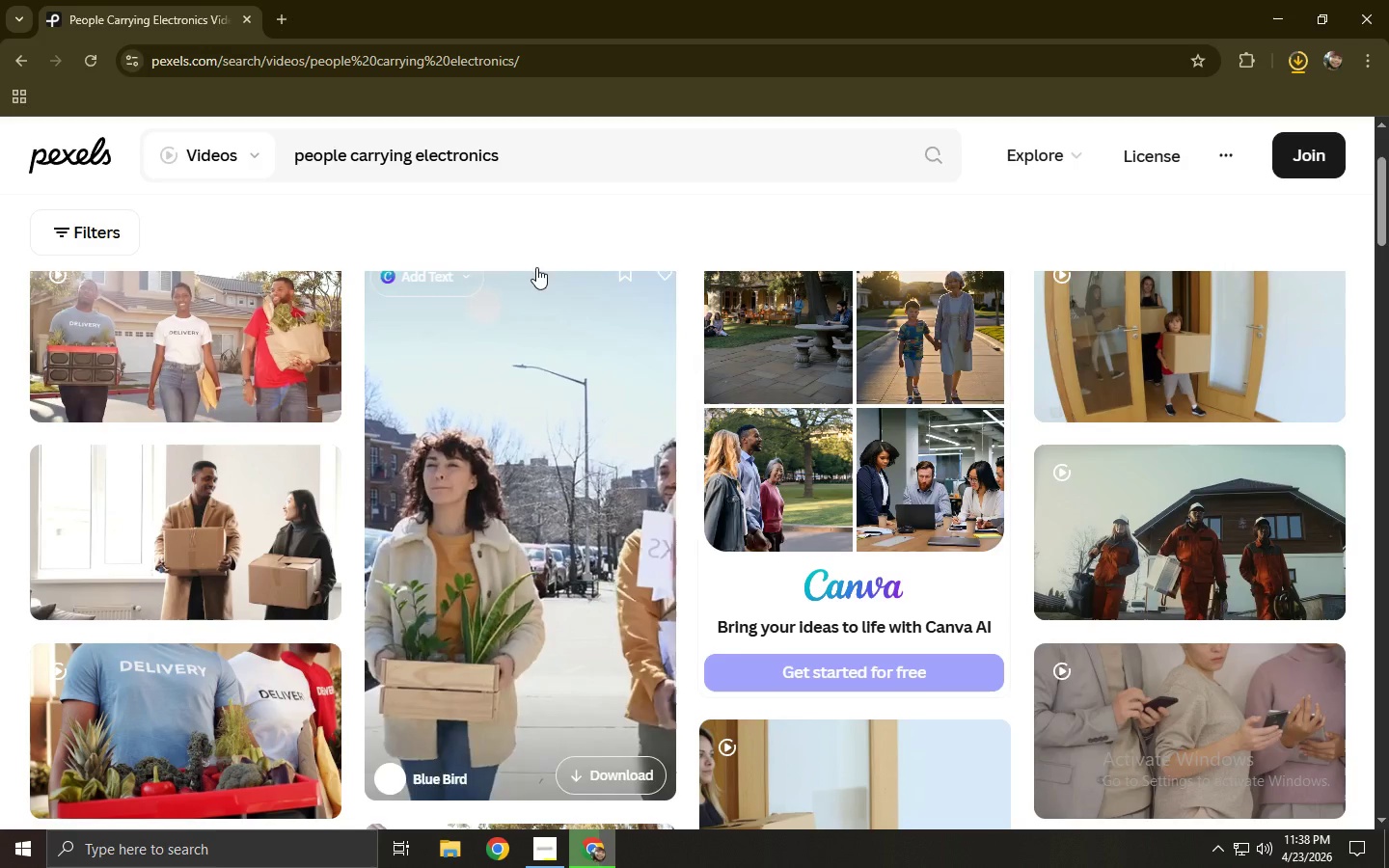 
left_click_drag(start_coordinate=[533, 173], to_coordinate=[192, 181])
 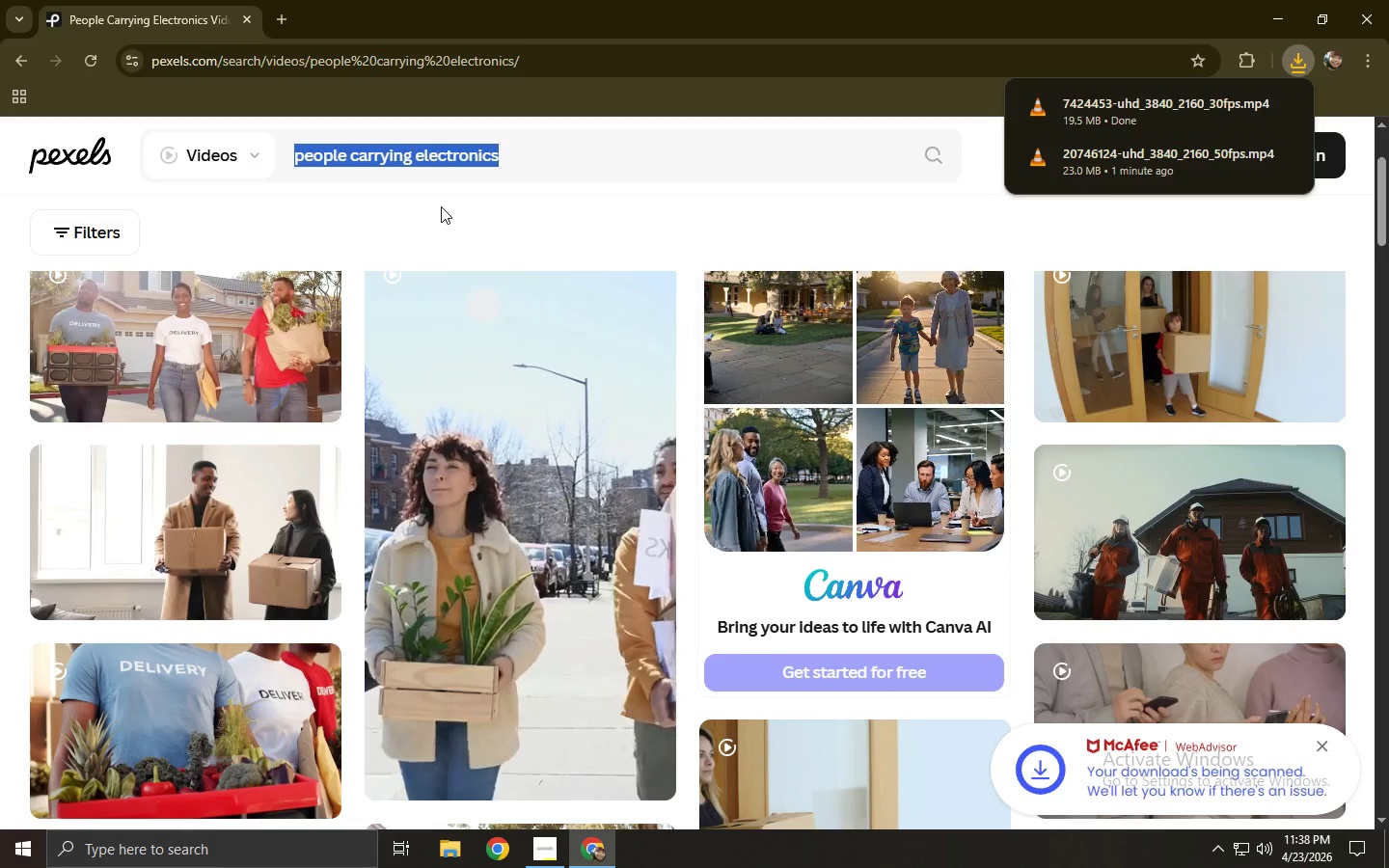 
type(volunteers arr)
 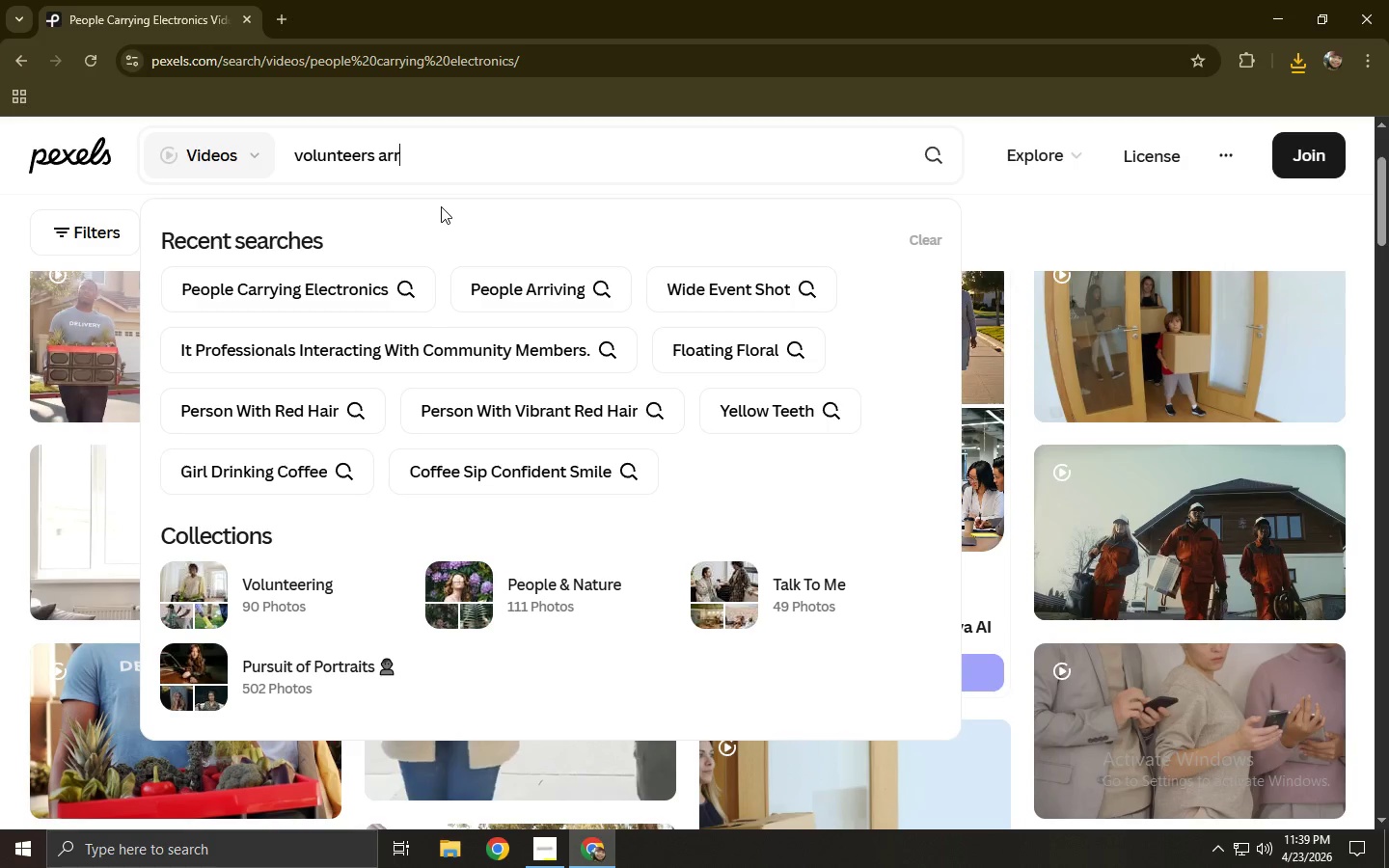 
wait(13.53)
 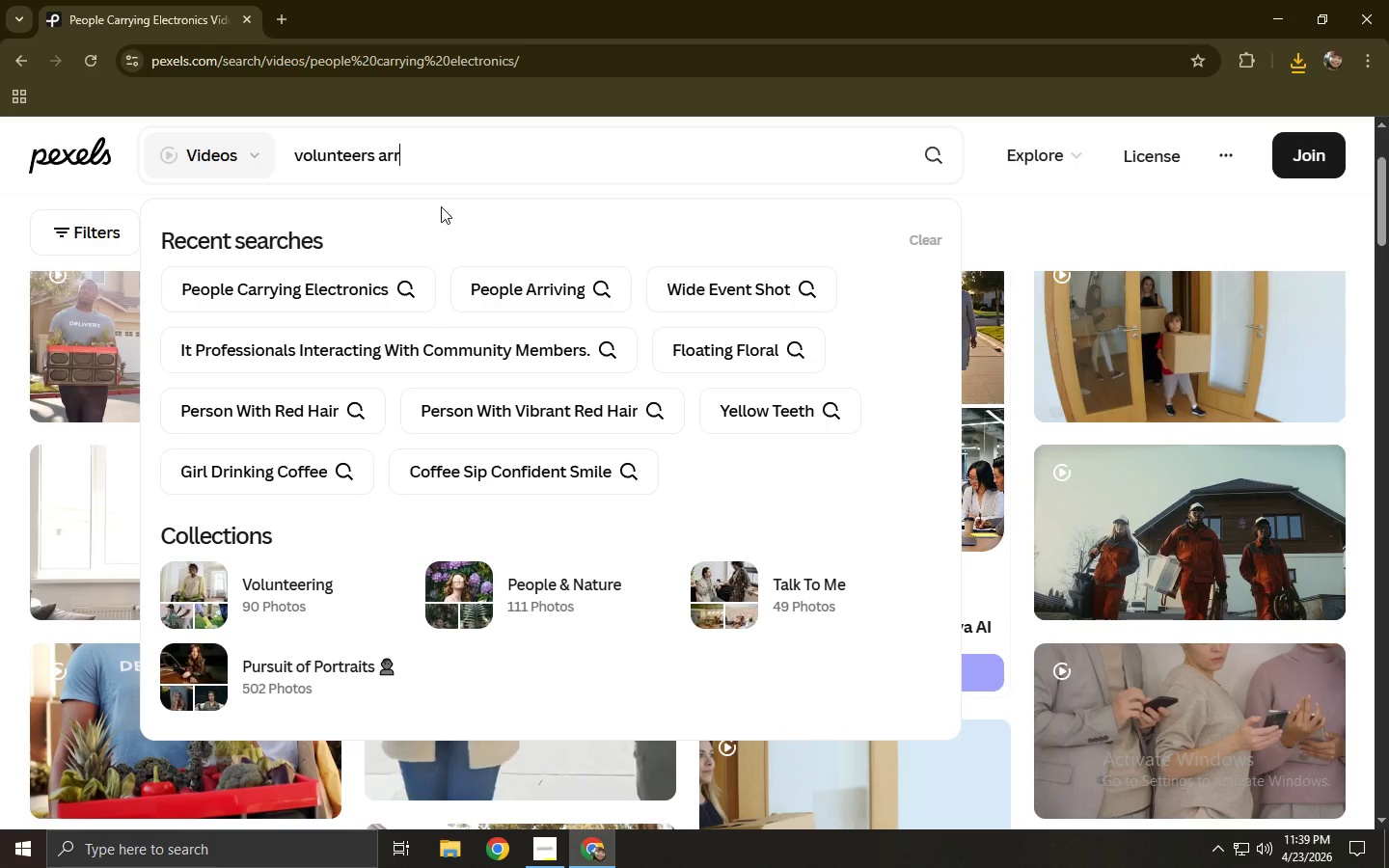 
key(Backspace)
 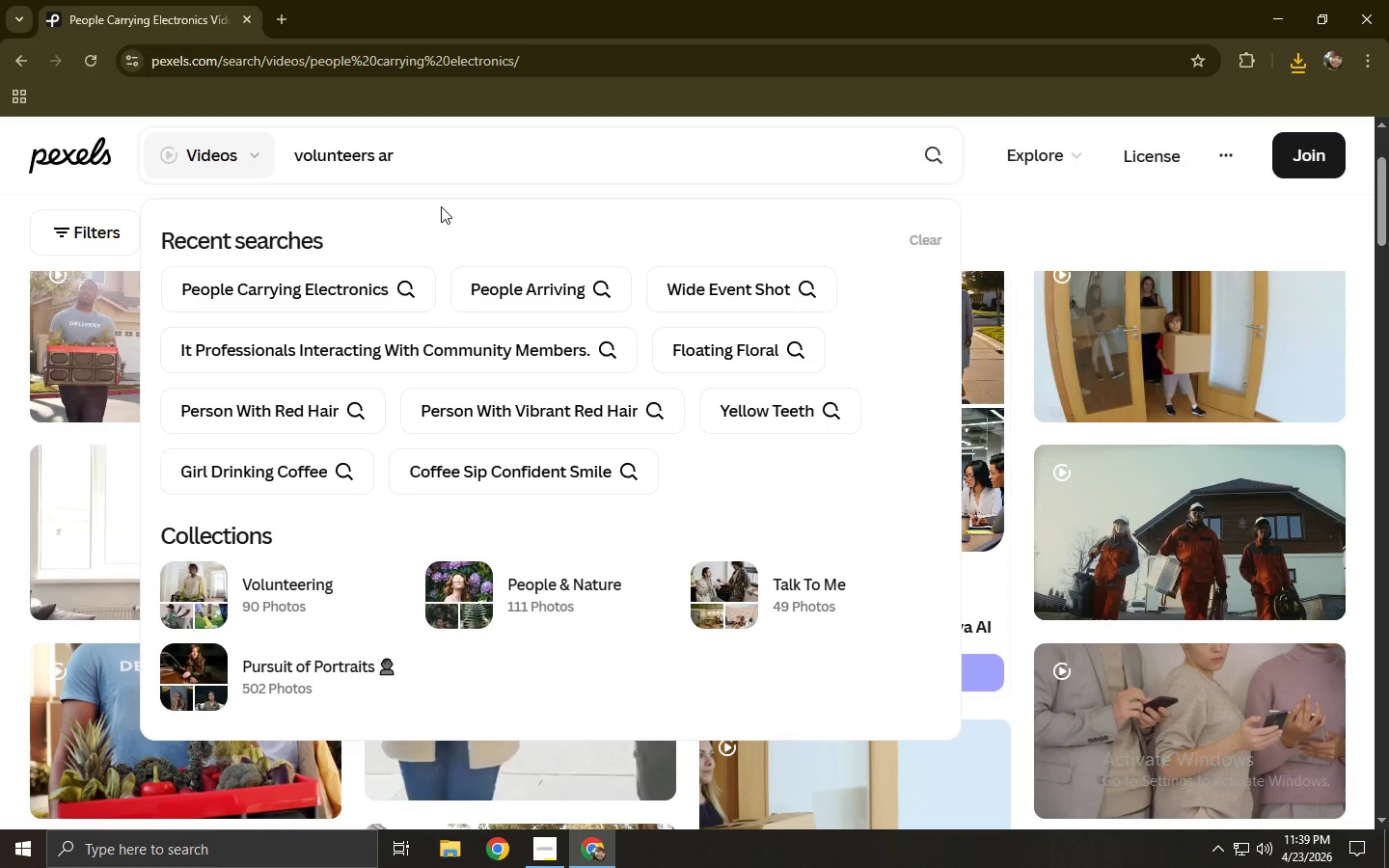 
key(A)
 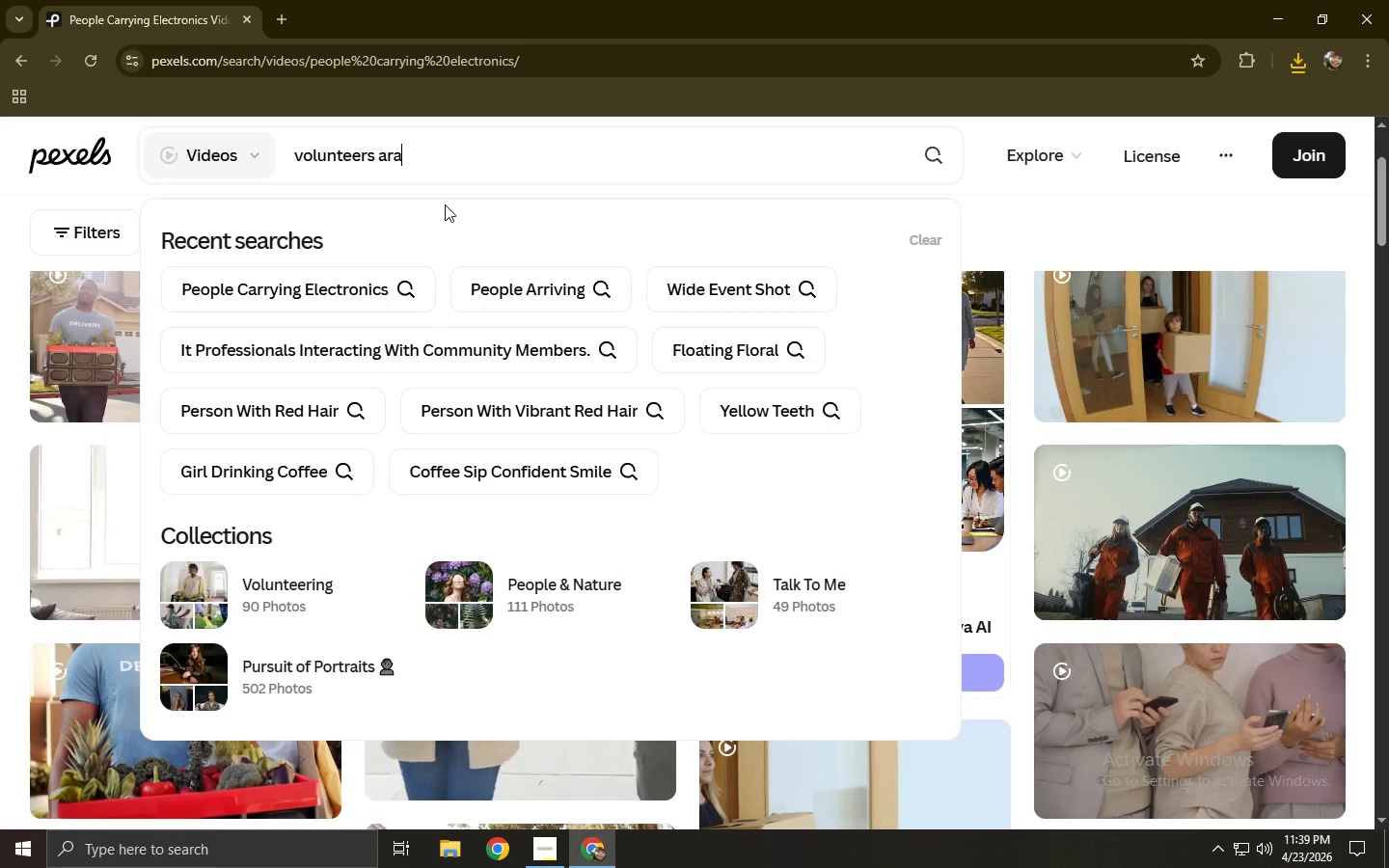 
key(Backspace)
 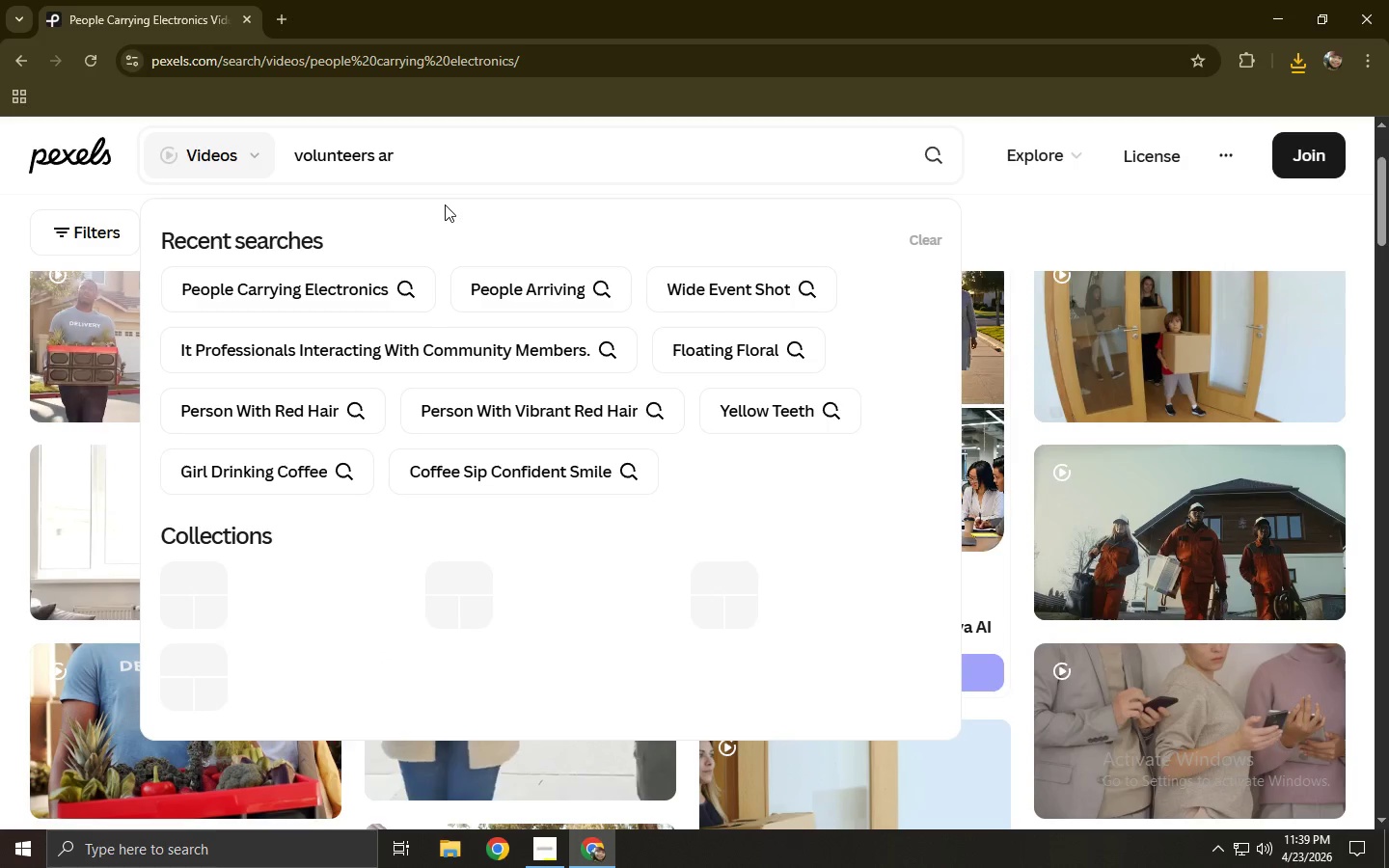 
key(R)
 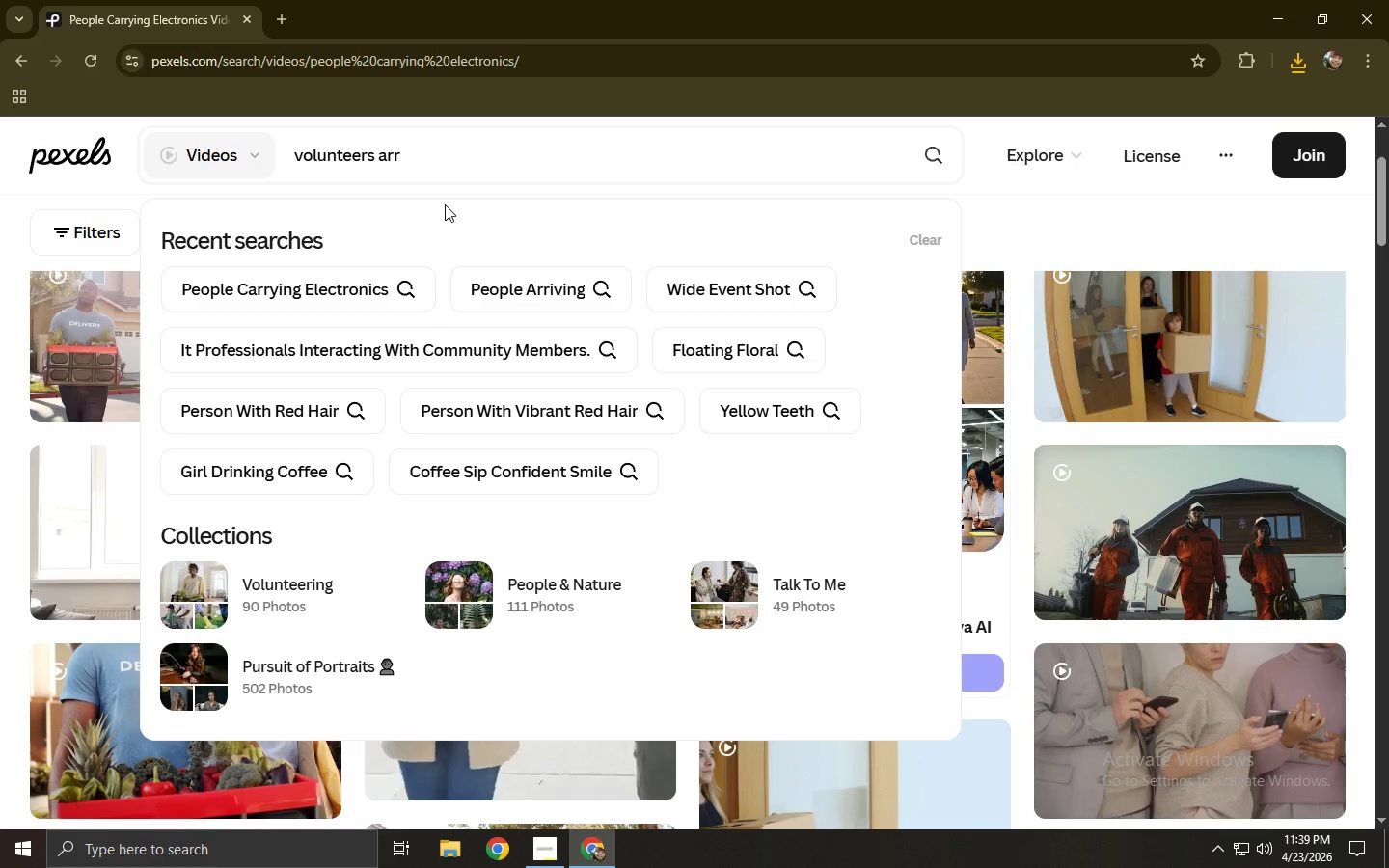 
key(Backspace)
key(Backspace)
type(ssistimng)
key(Backspace)
key(Backspace)
key(Backspace)
type(ng )
 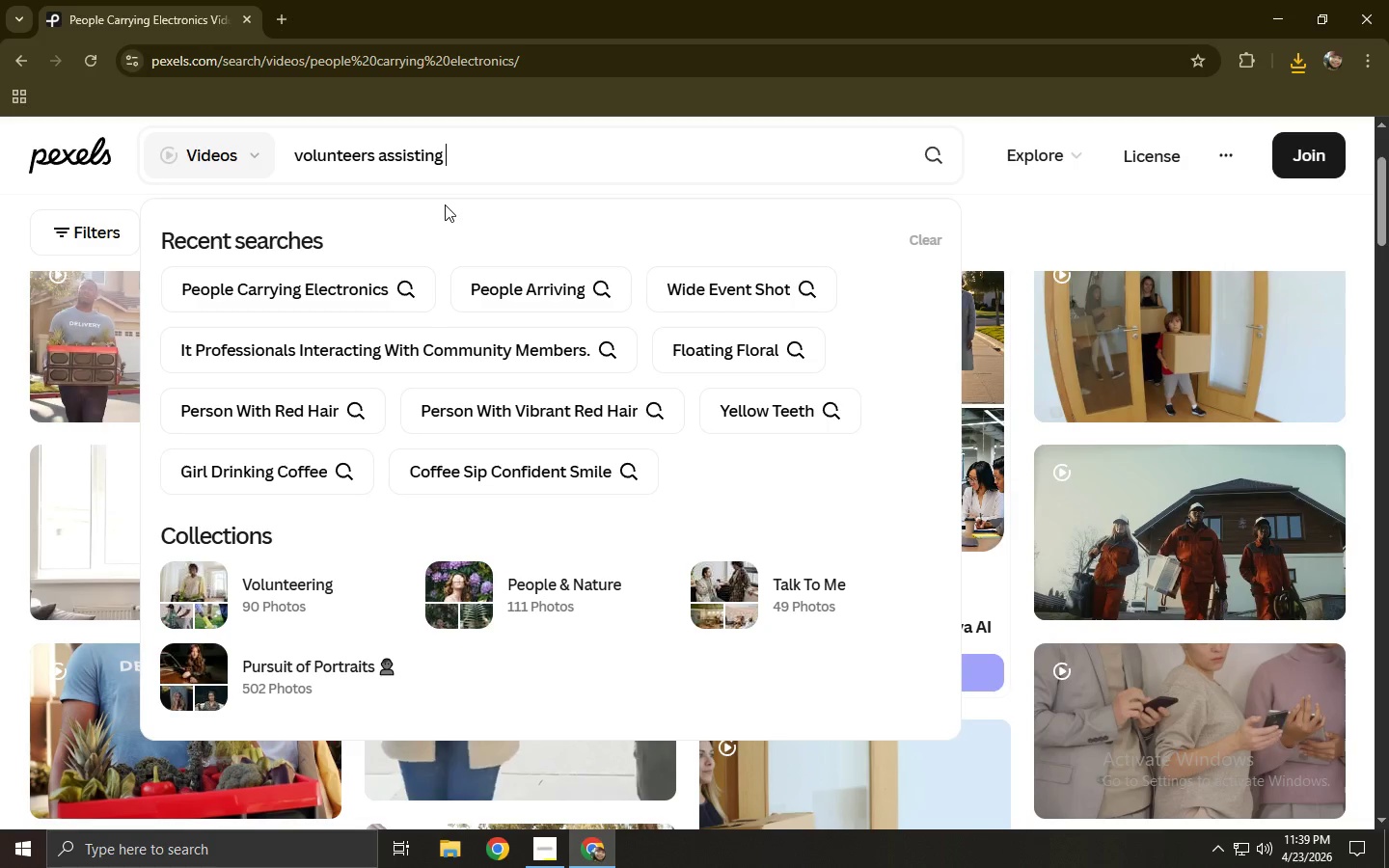 
wait(6.33)
 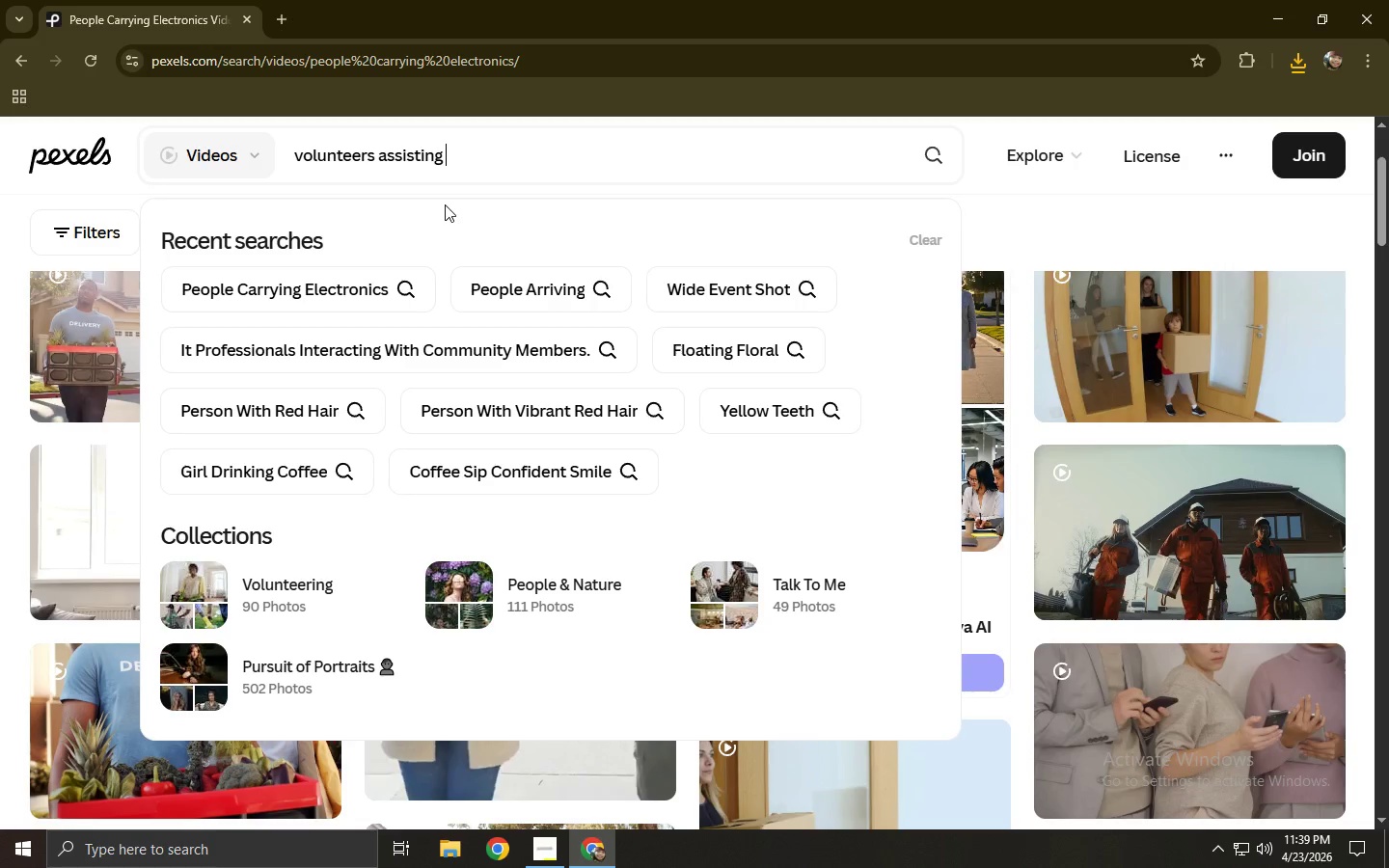 
key(Backspace)
 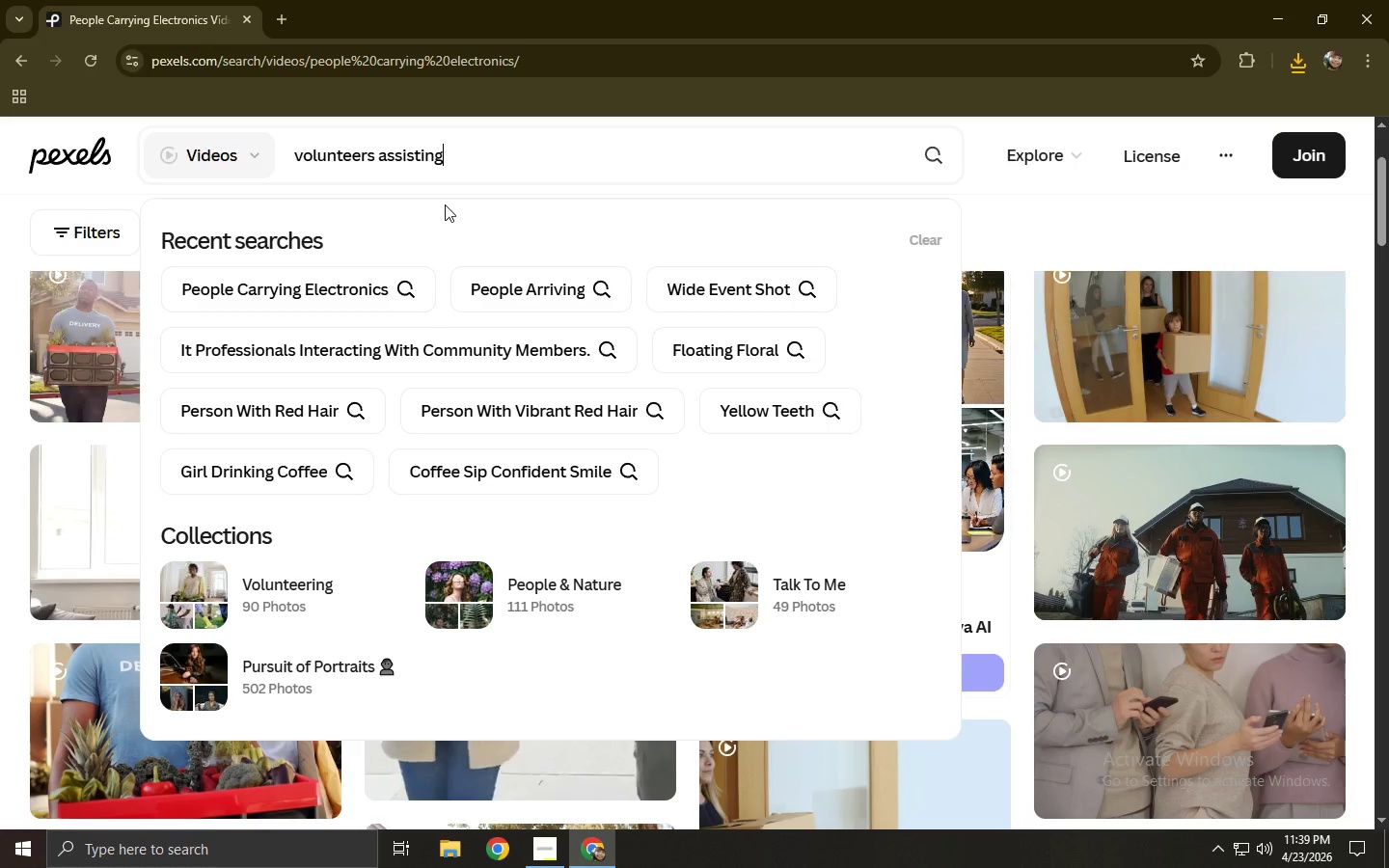 
key(Enter)
 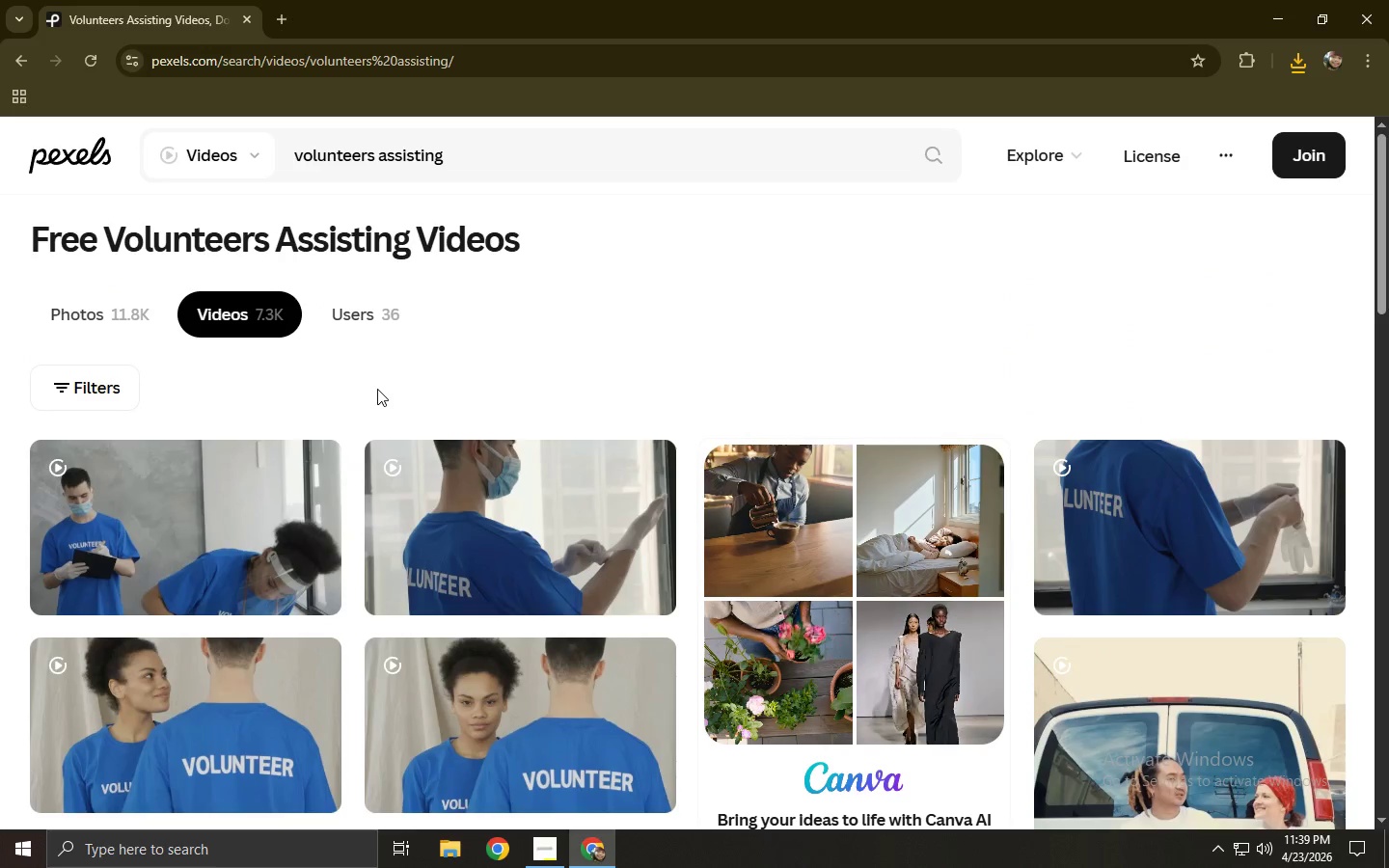 
scroll: coordinate [364, 474], scroll_direction: down, amount: 6.0
 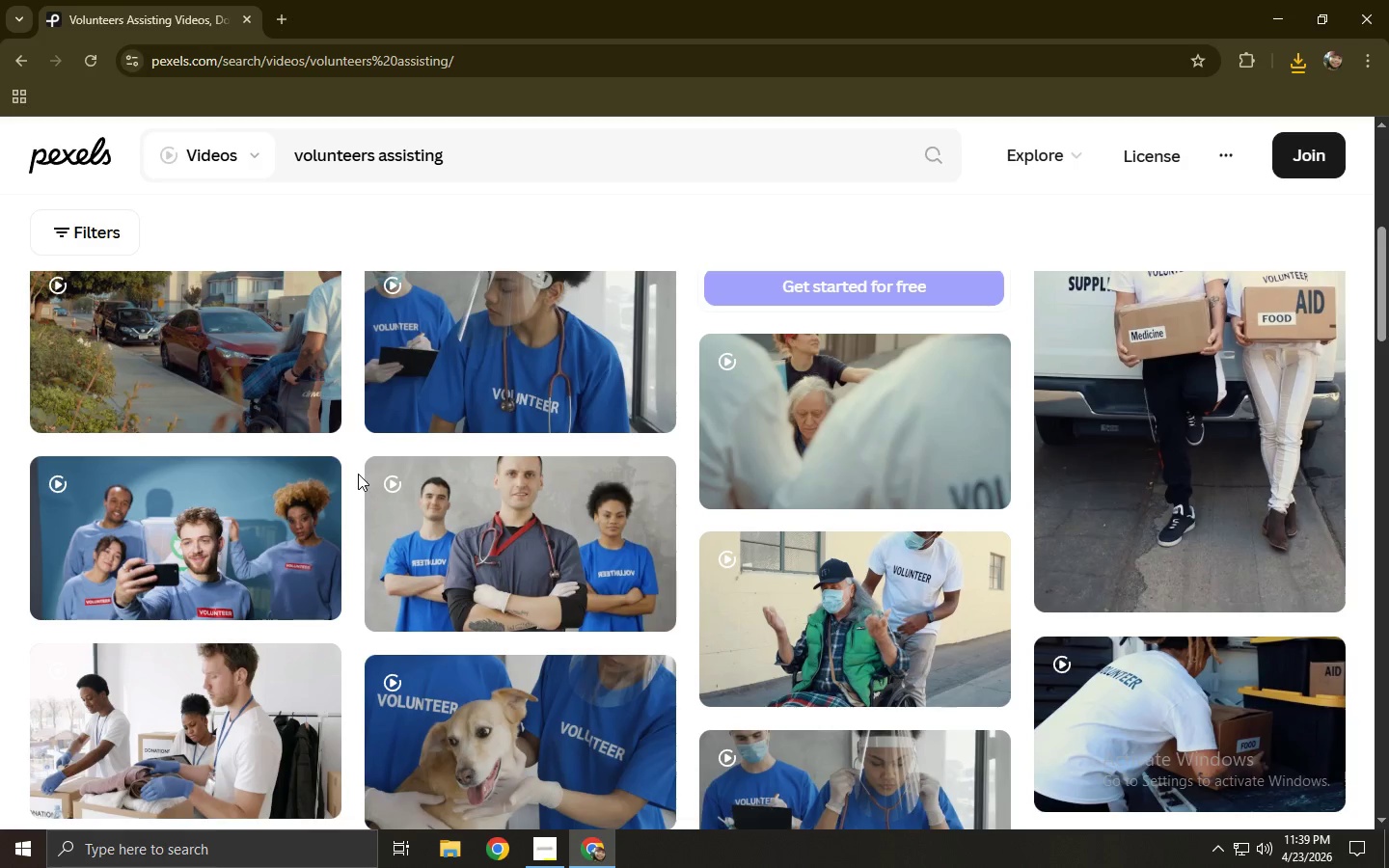 
scroll: coordinate [862, 501], scroll_direction: up, amount: 2.0
 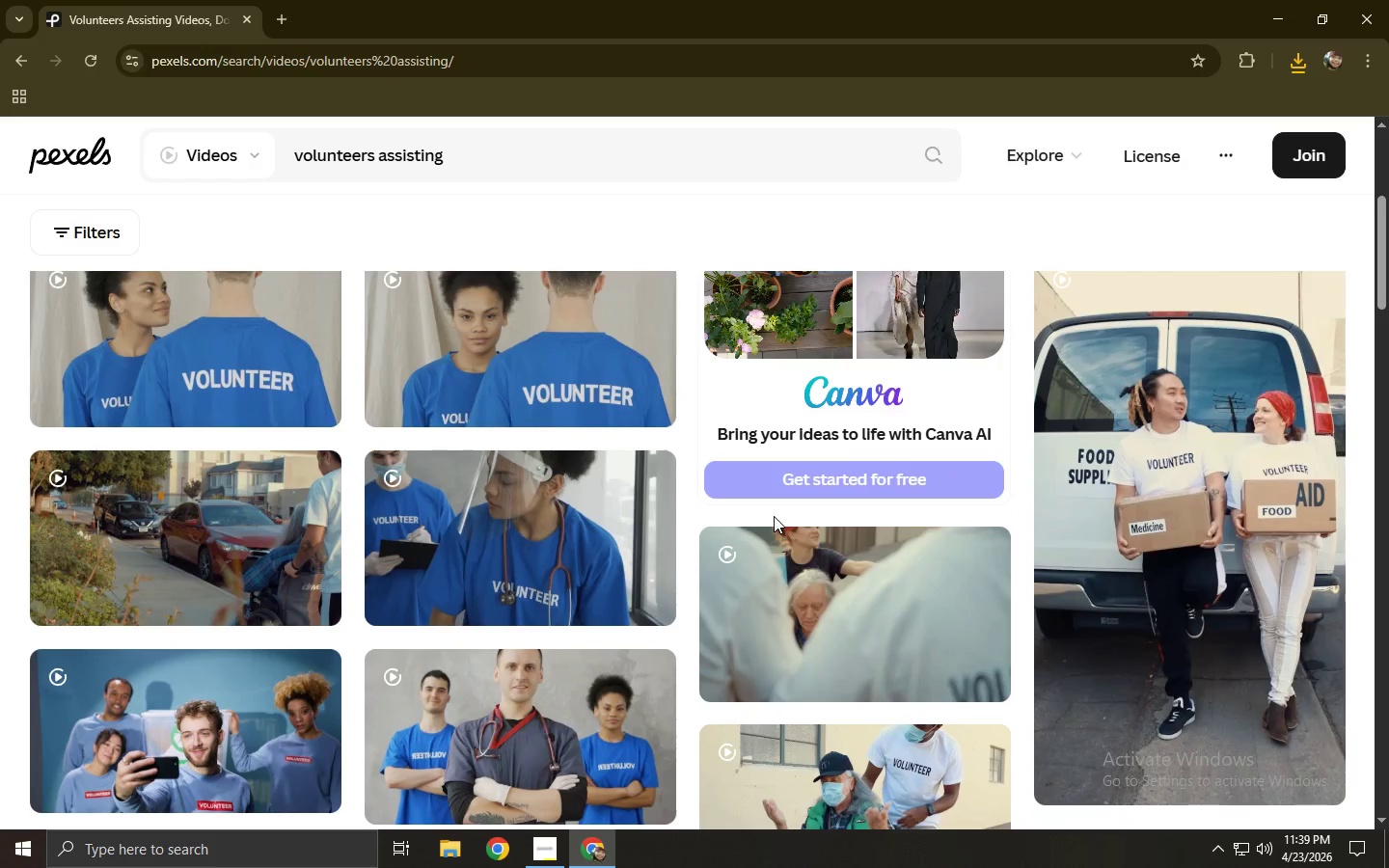 
scroll: coordinate [579, 477], scroll_direction: down, amount: 9.0
 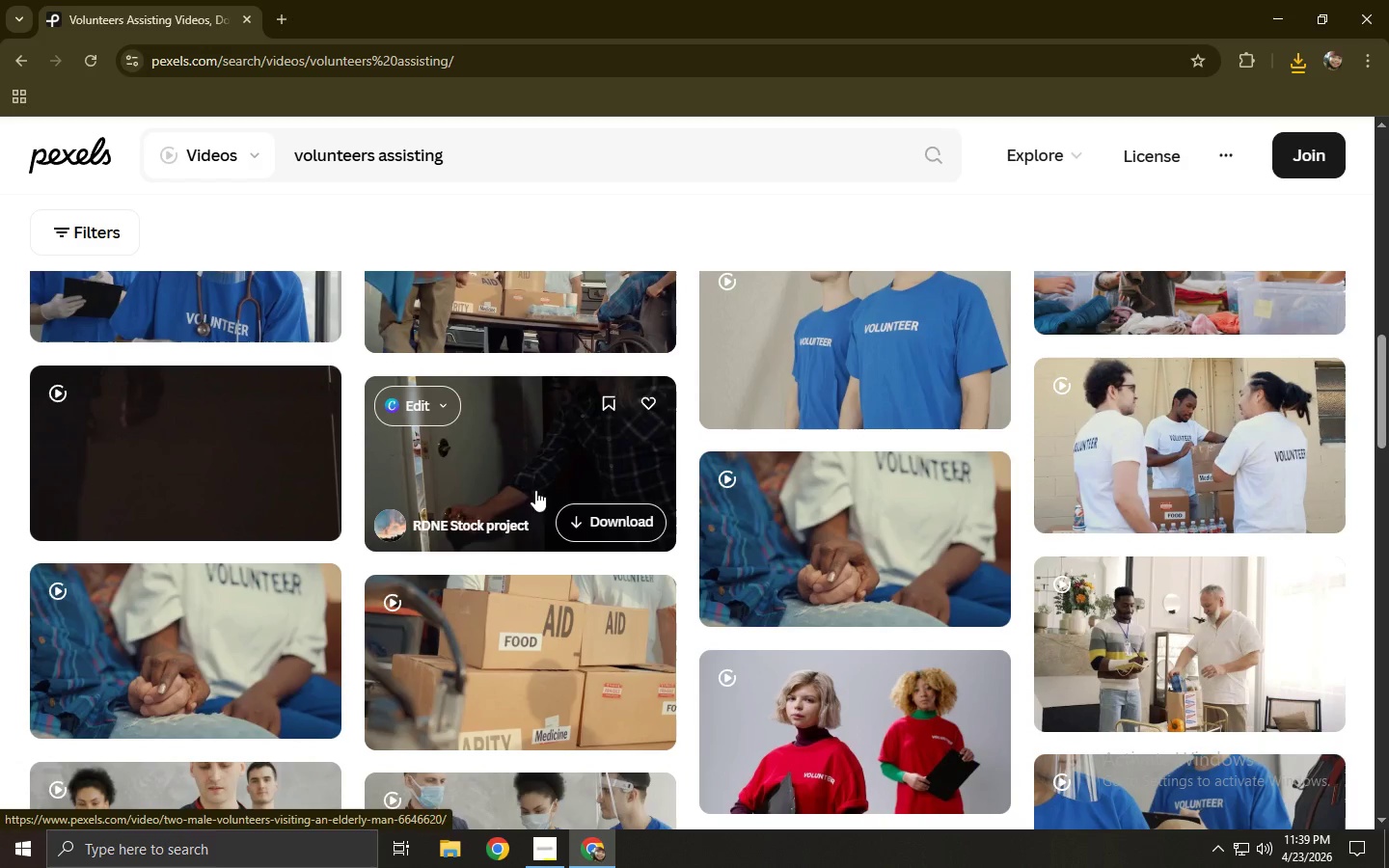 
scroll: coordinate [618, 538], scroll_direction: down, amount: 5.0
 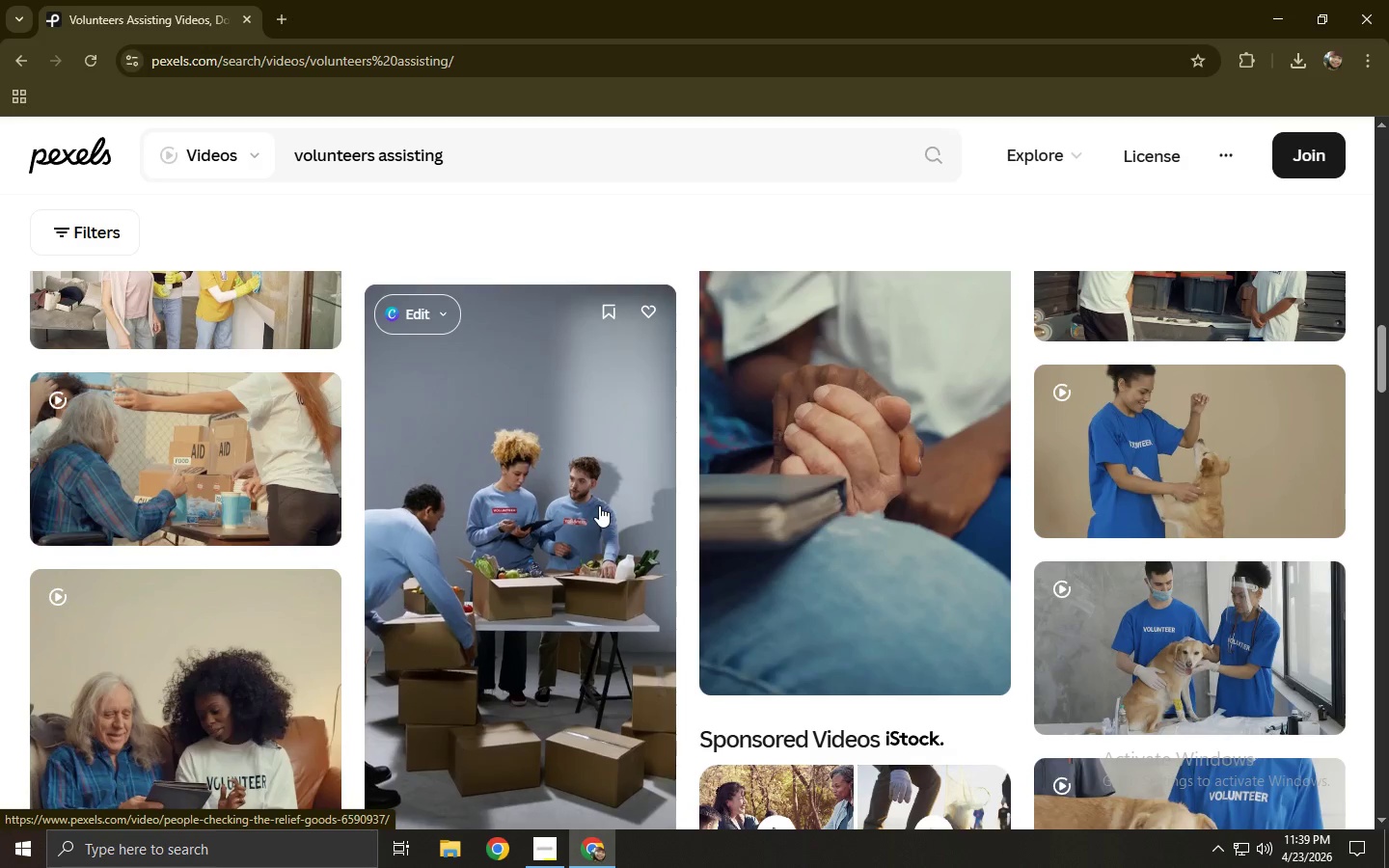 
scroll: coordinate [257, 464], scroll_direction: up, amount: 12.0
 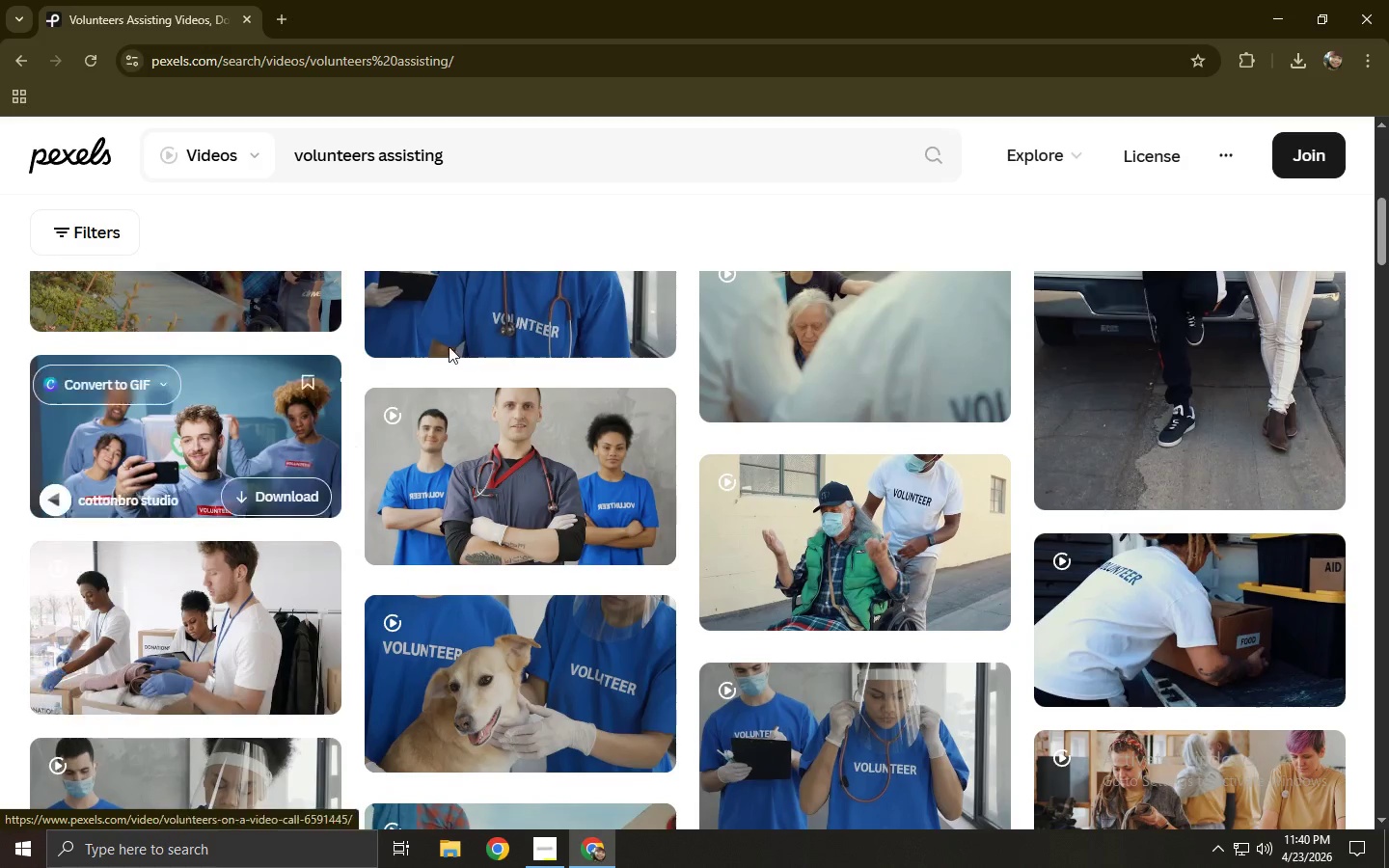 
left_click([497, 167])
 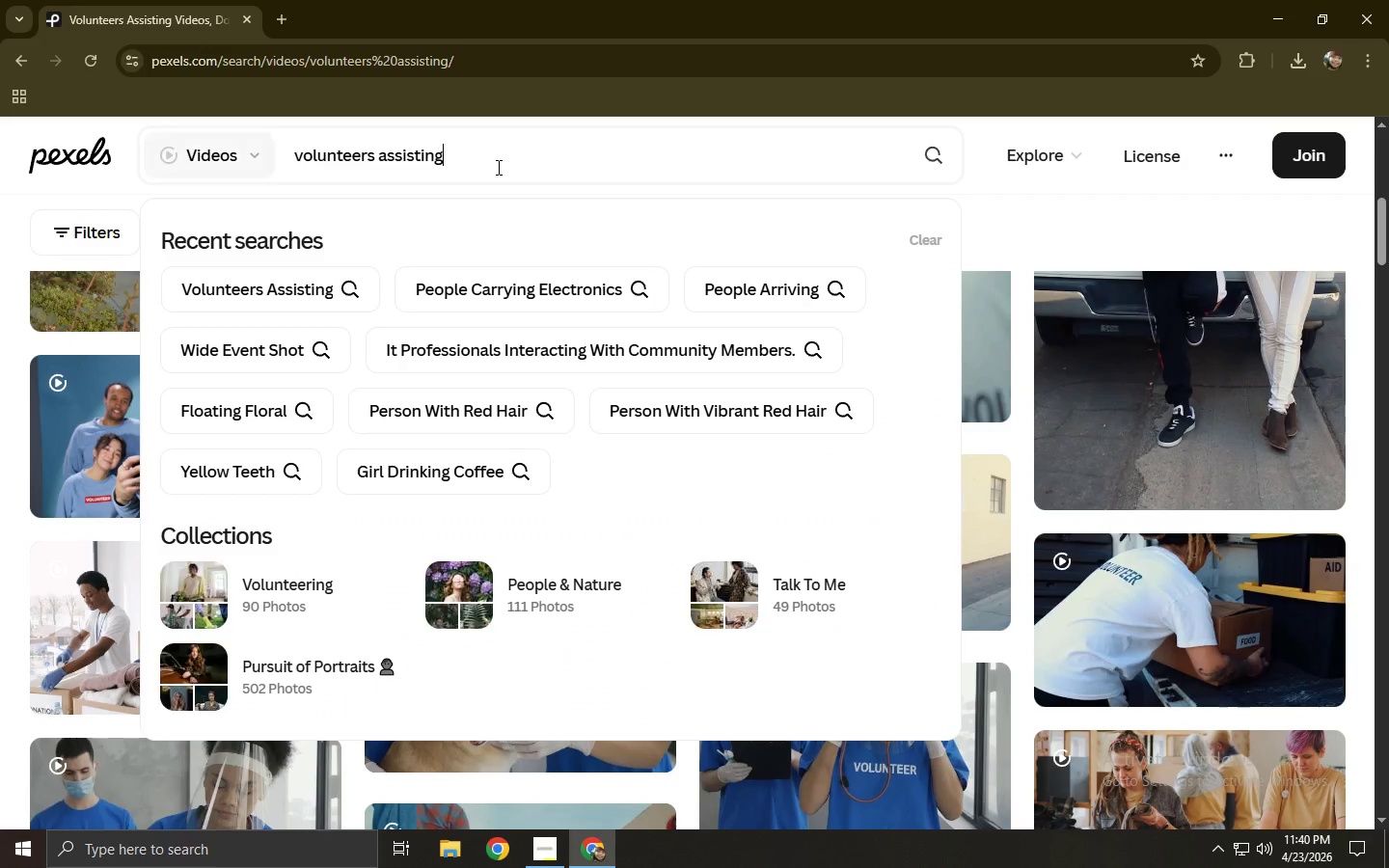 
type( in tent)
 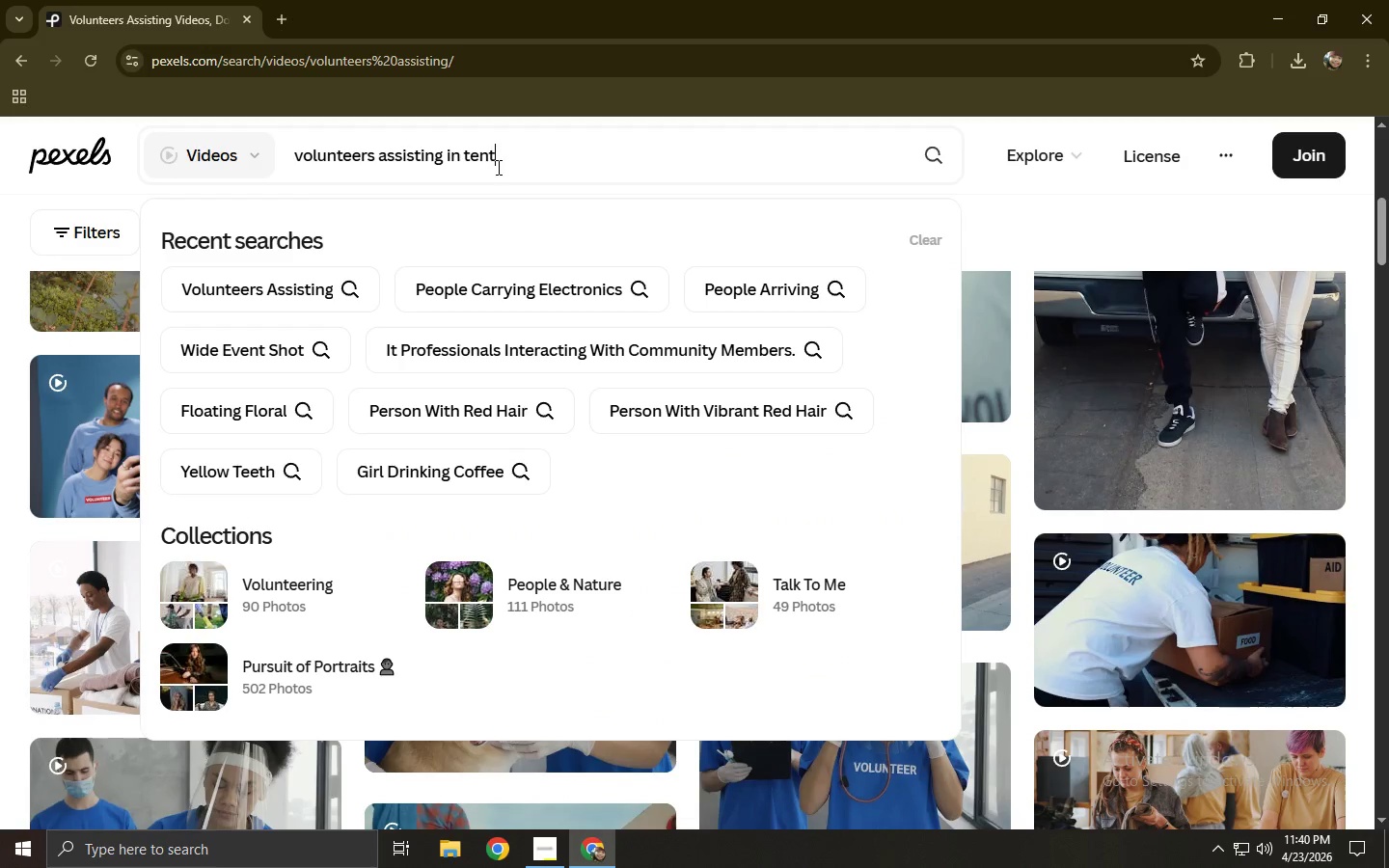 
key(Enter)
 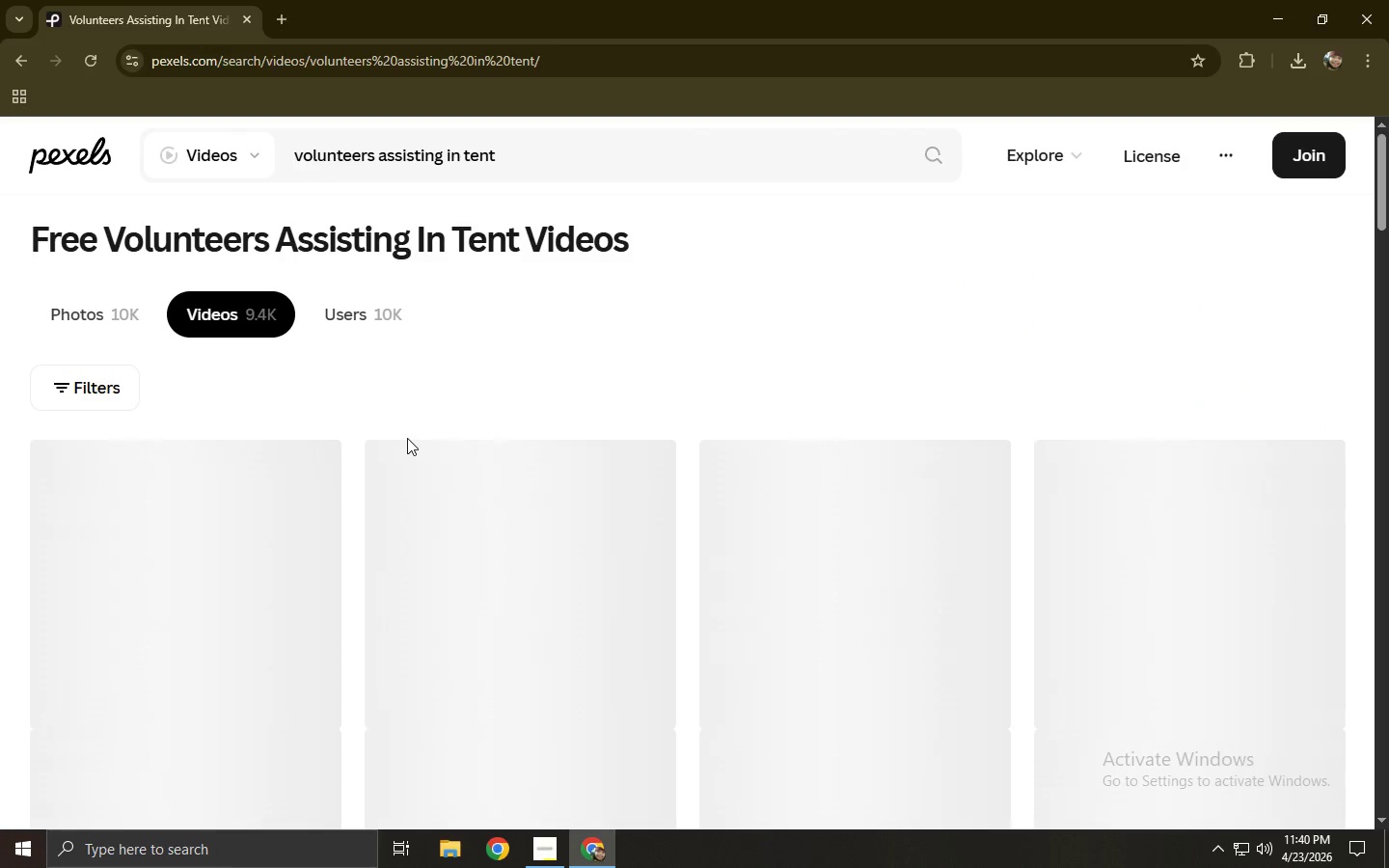 
scroll: coordinate [498, 449], scroll_direction: down, amount: 8.0
 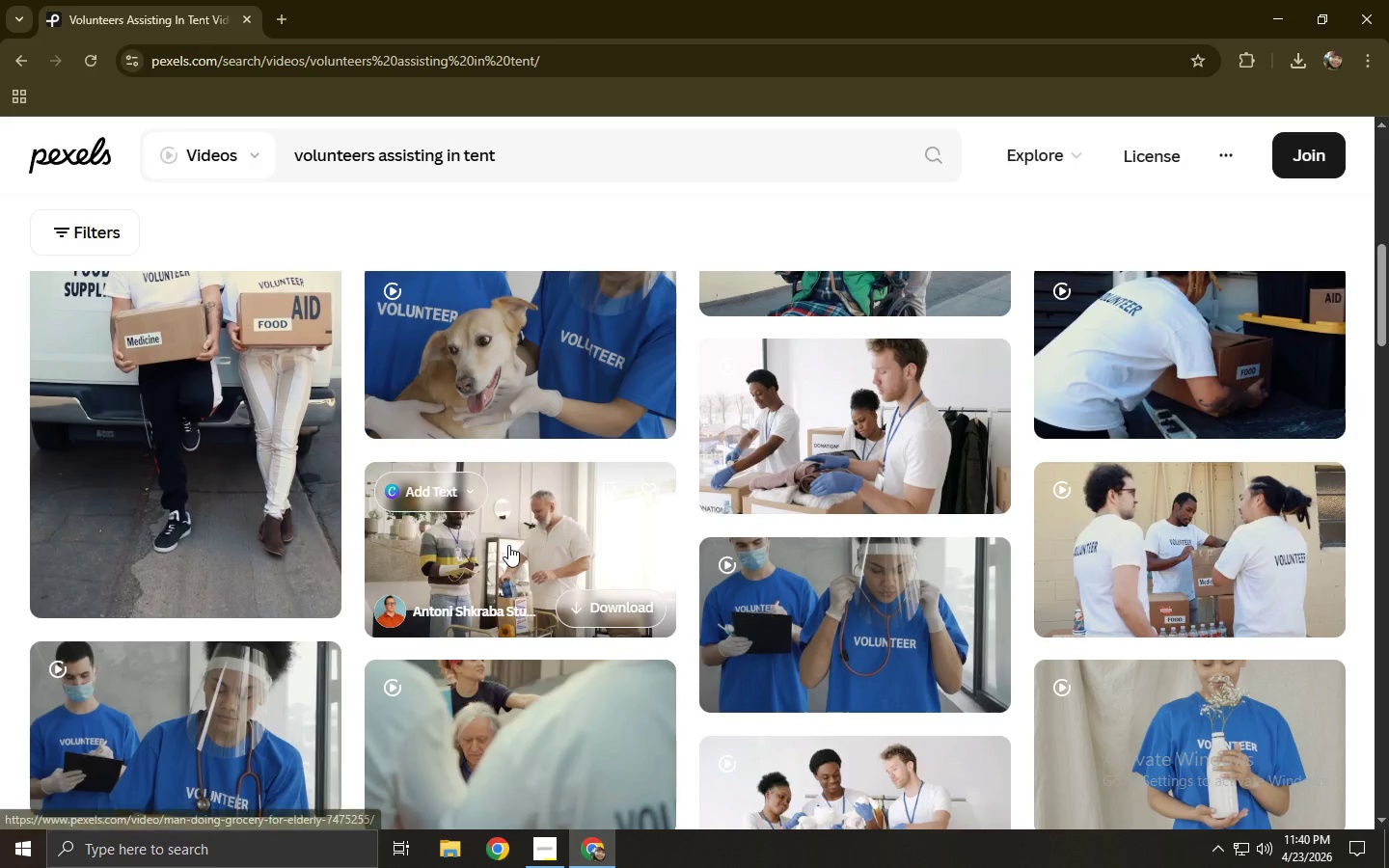 
wait(10.09)
 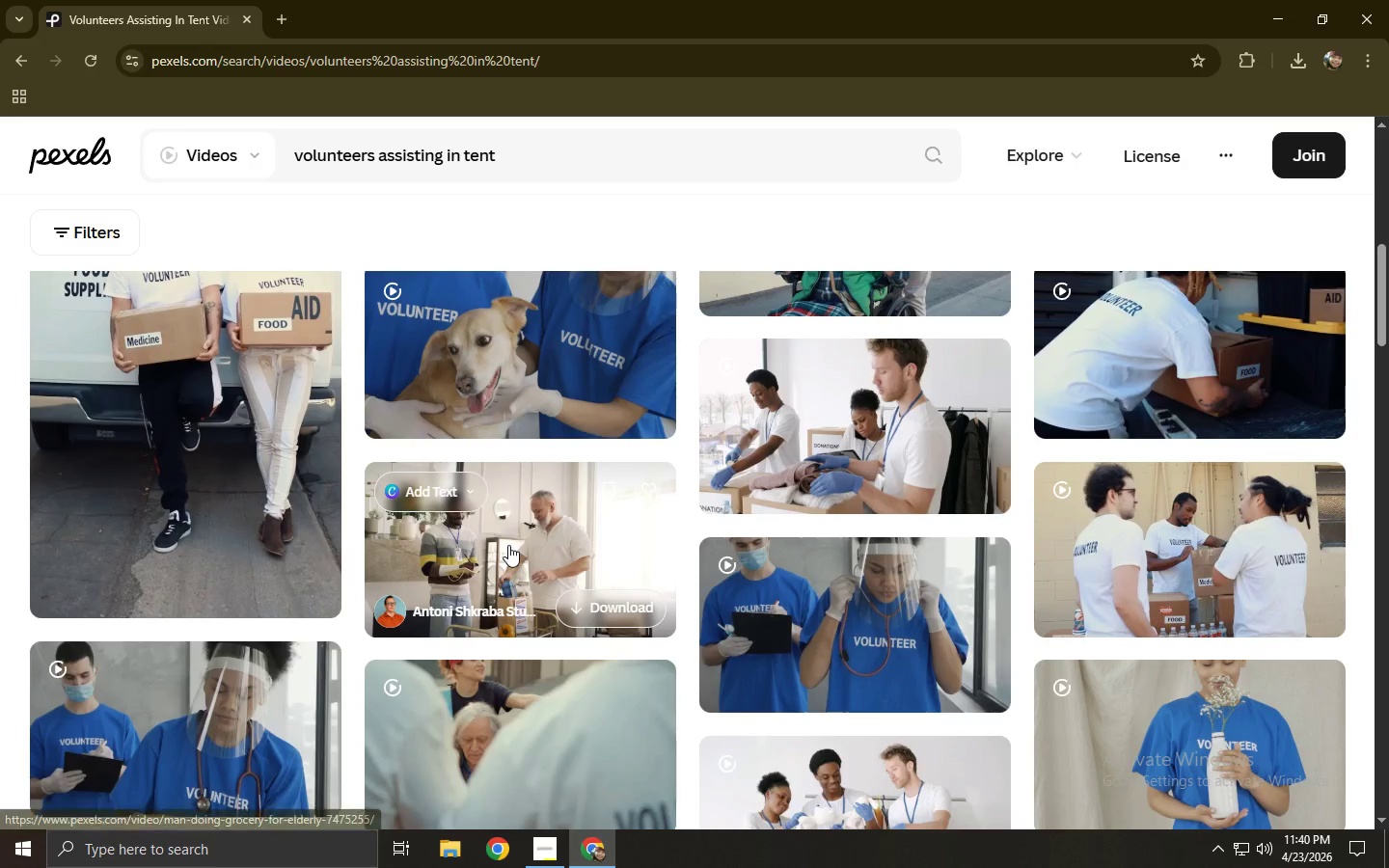 
scroll: coordinate [467, 546], scroll_direction: down, amount: 2.0
 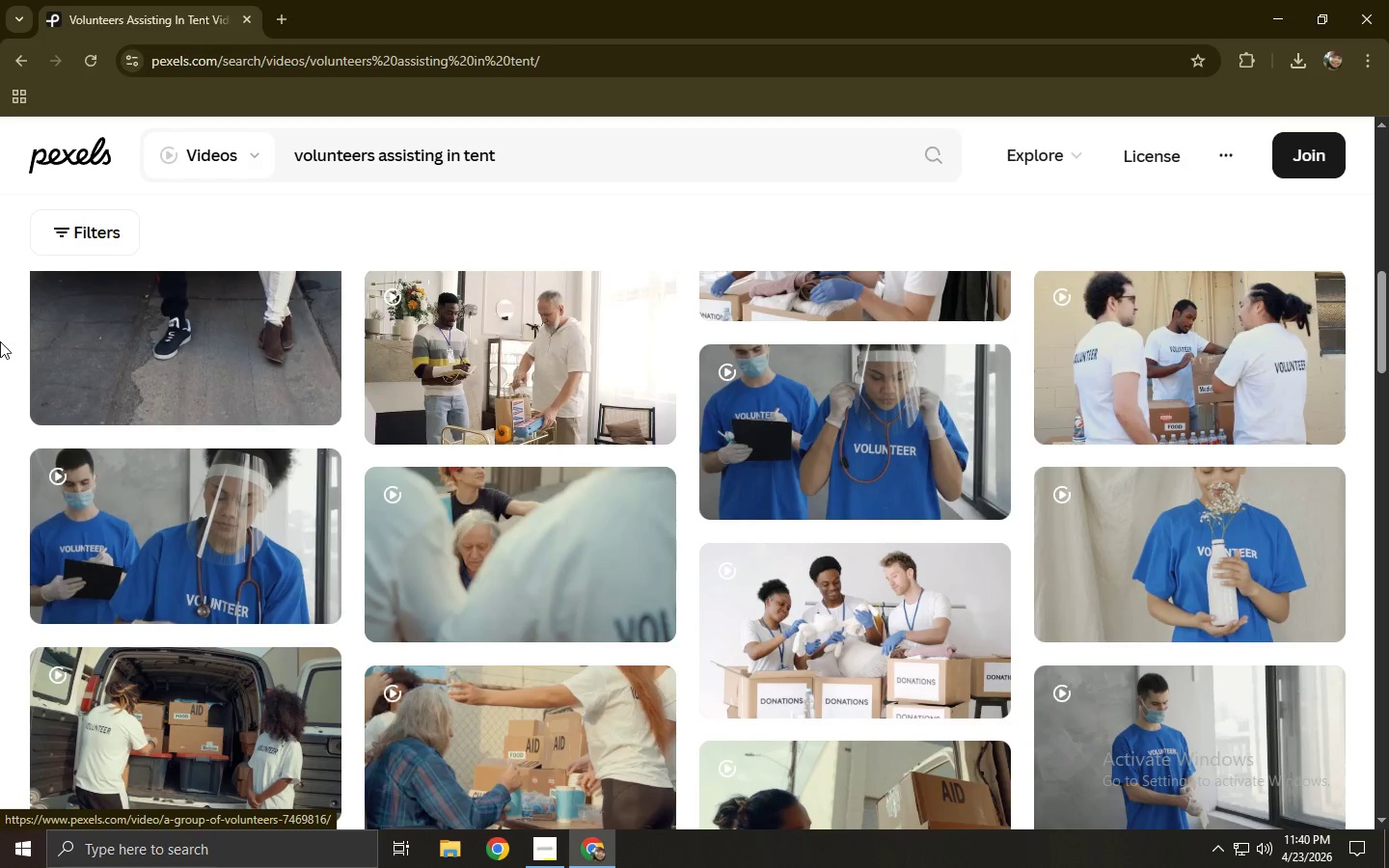 
middle_click([0, 341])
 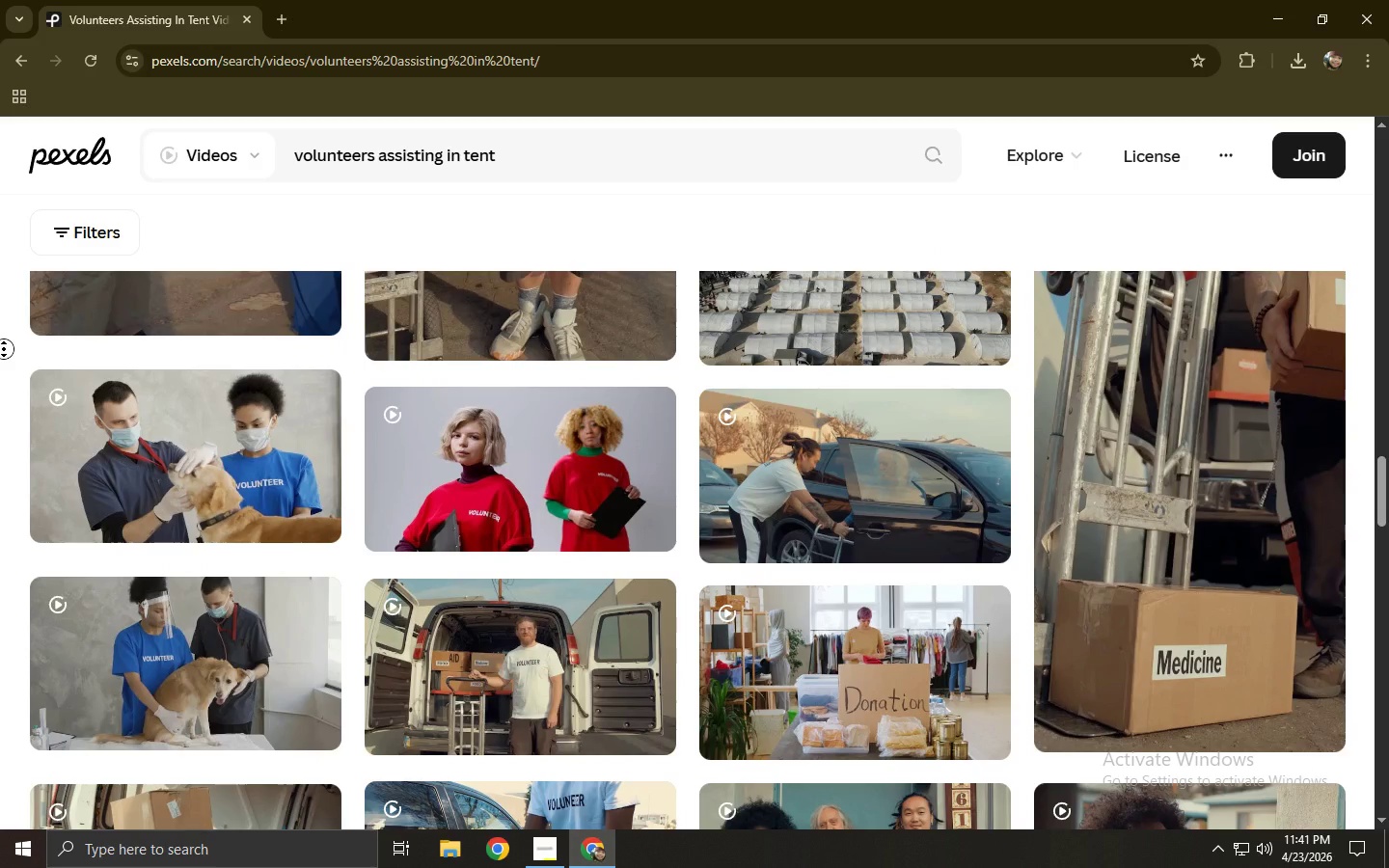 
wait(53.94)
 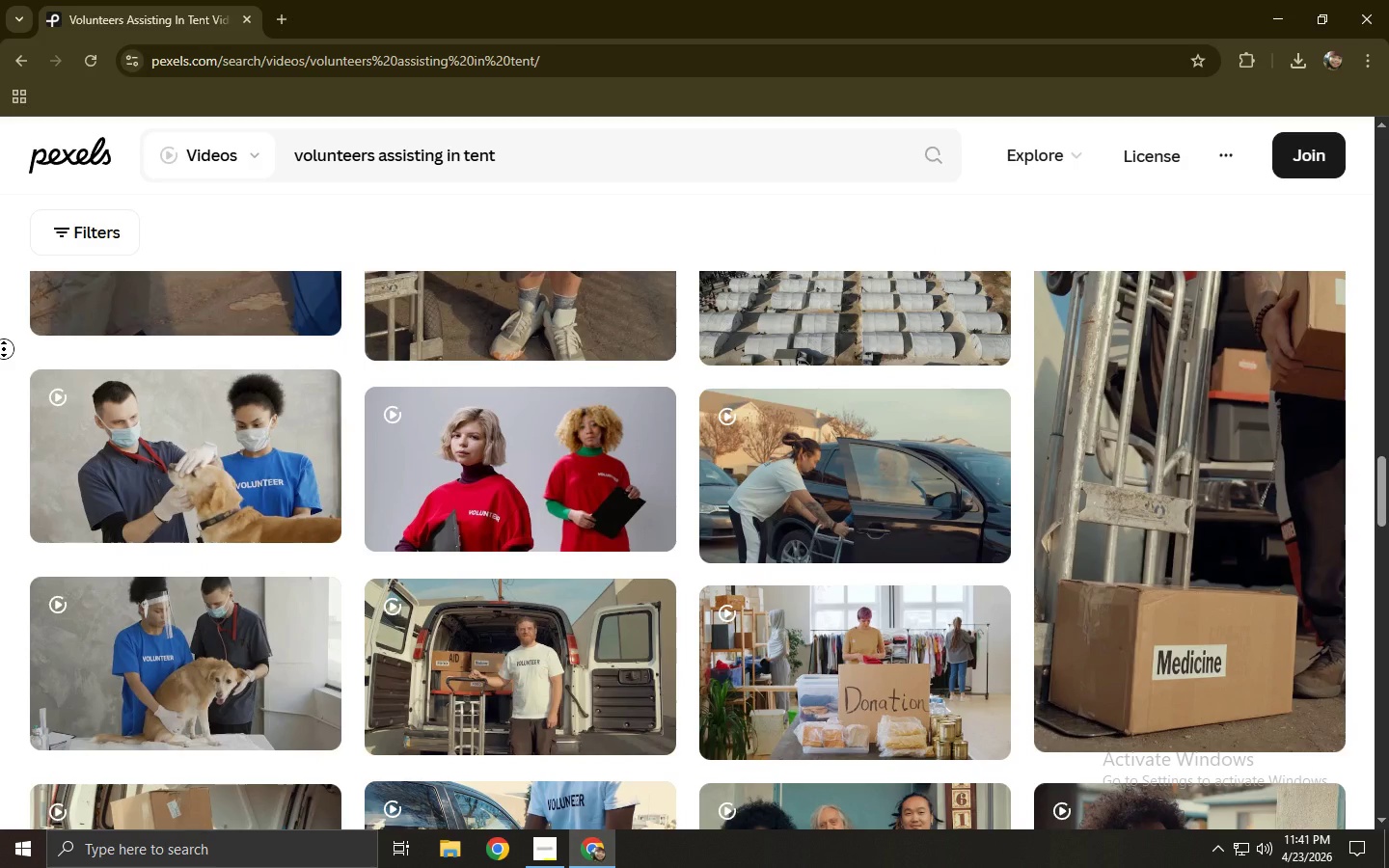 
left_click([0, 376])
 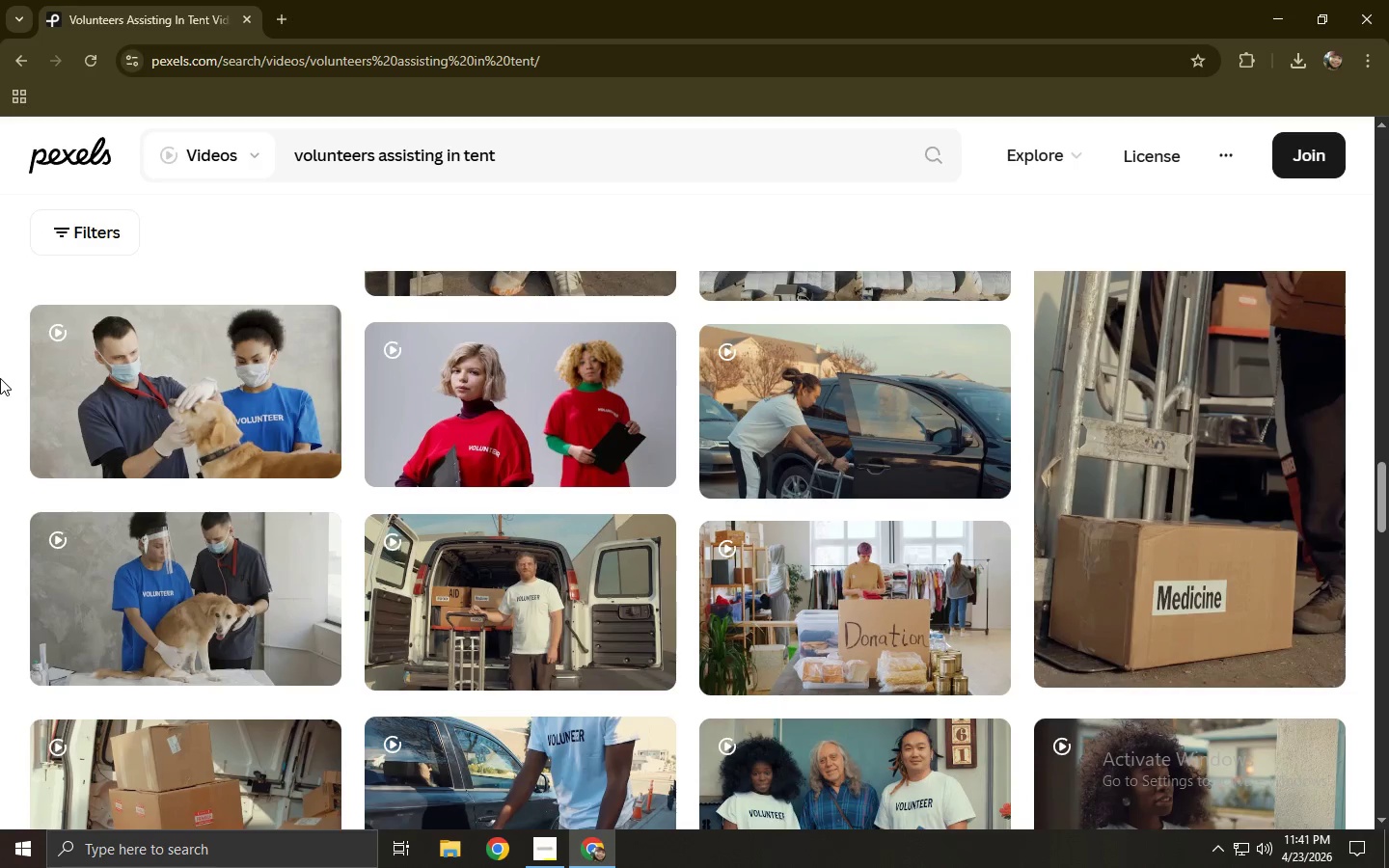 
scroll: coordinate [30, 391], scroll_direction: down, amount: 3.0
 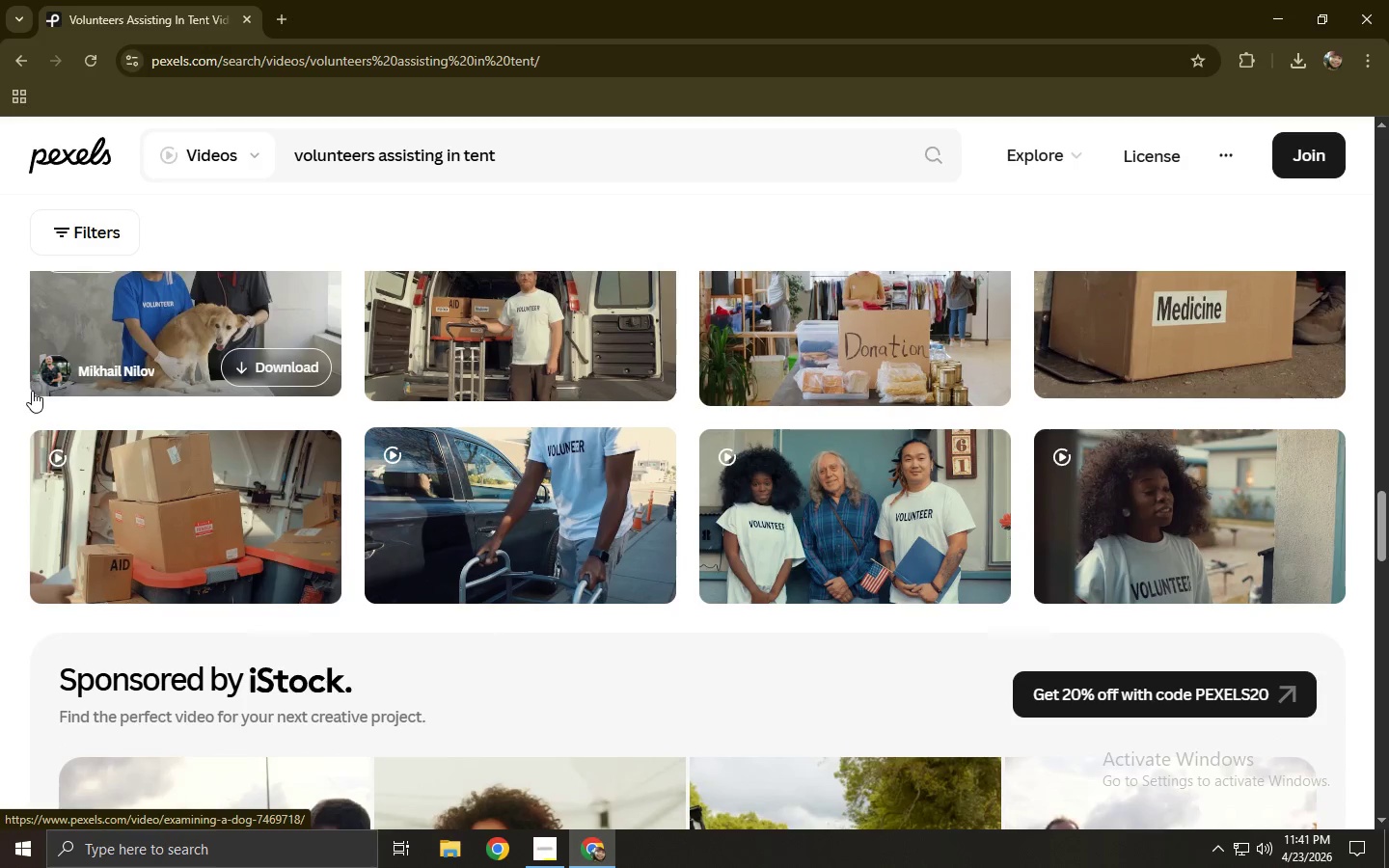 
scroll: coordinate [15, 400], scroll_direction: up, amount: 8.0
 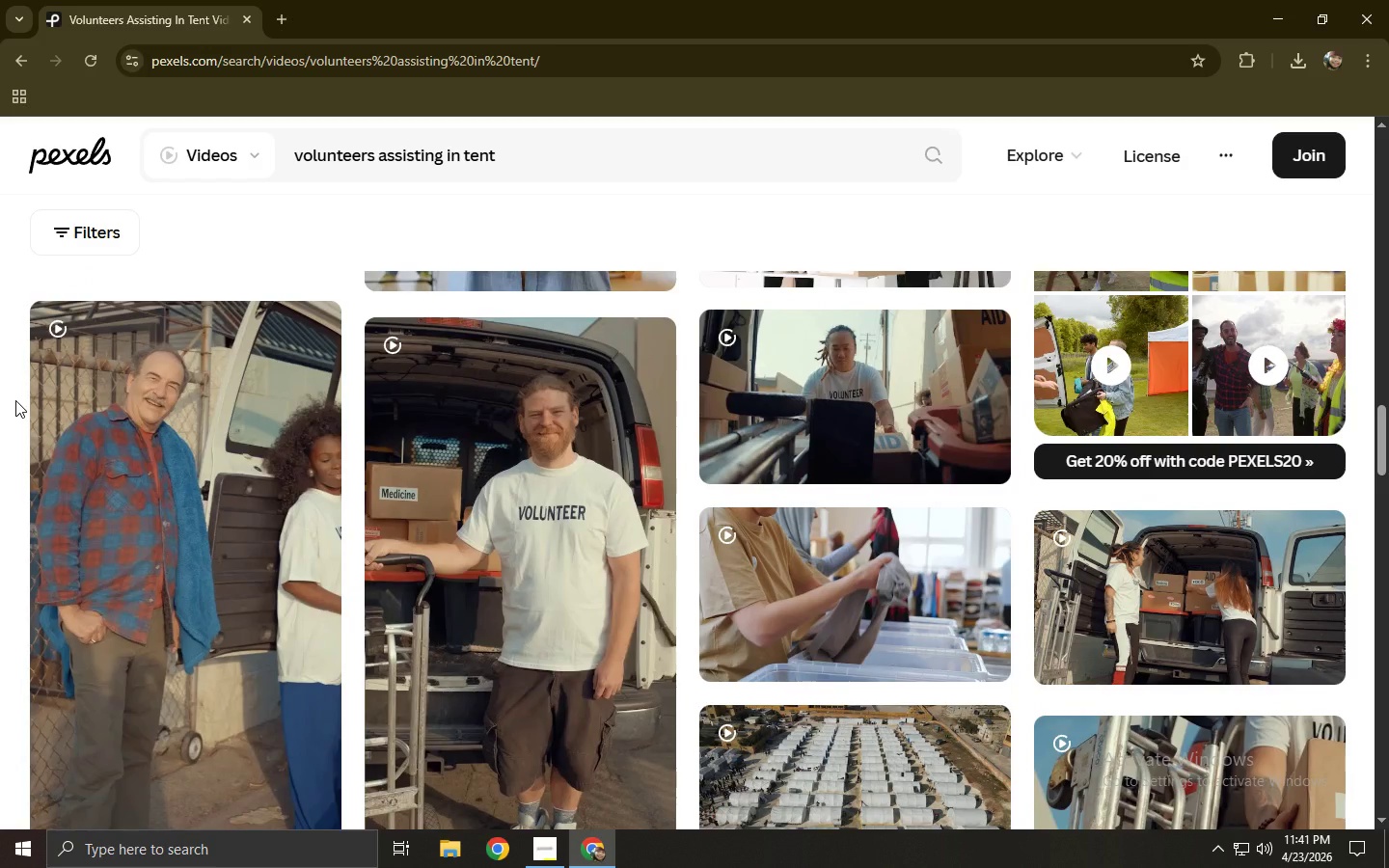 
wait(7.83)
 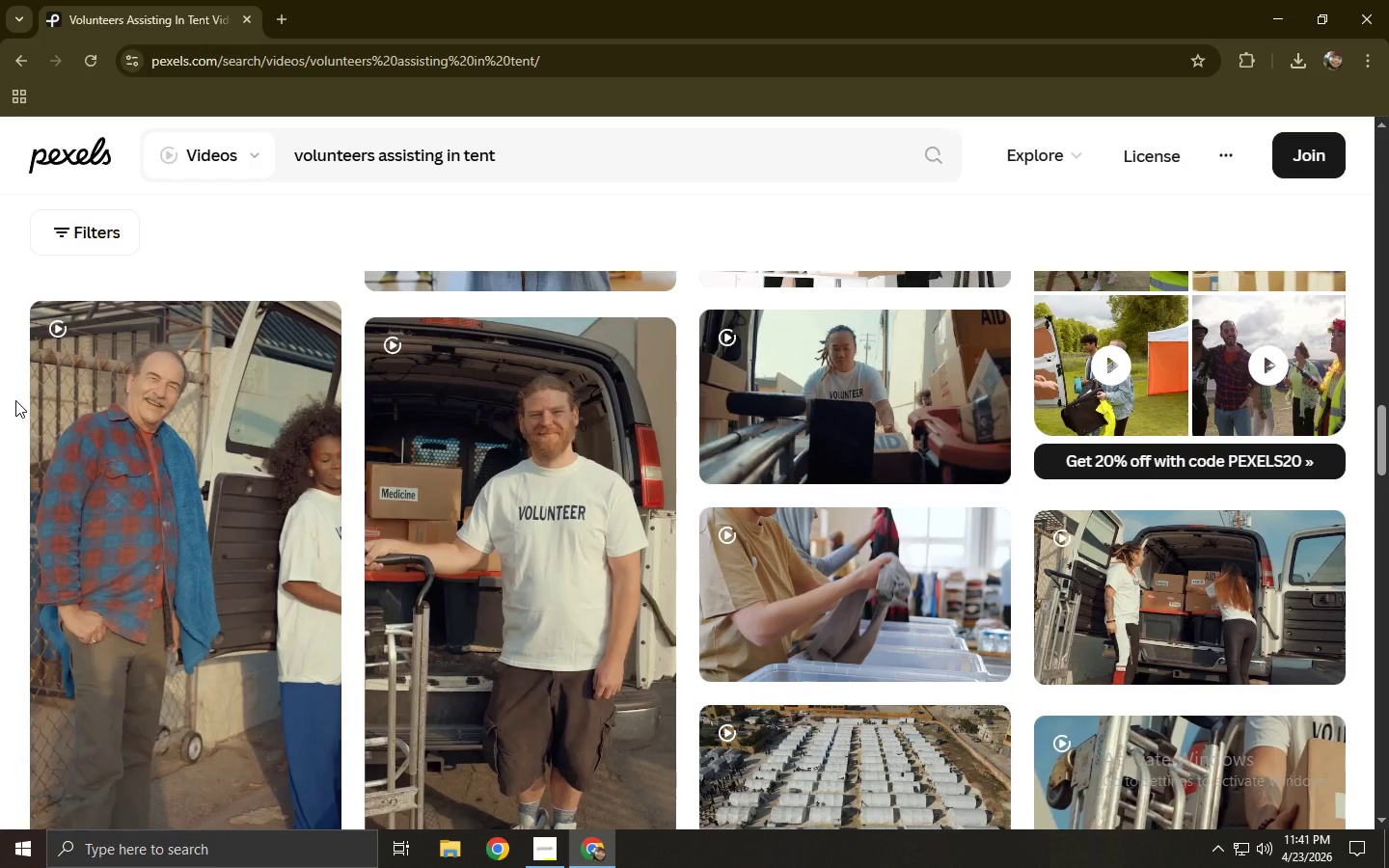 
scroll: coordinate [27, 540], scroll_direction: up, amount: 7.0
 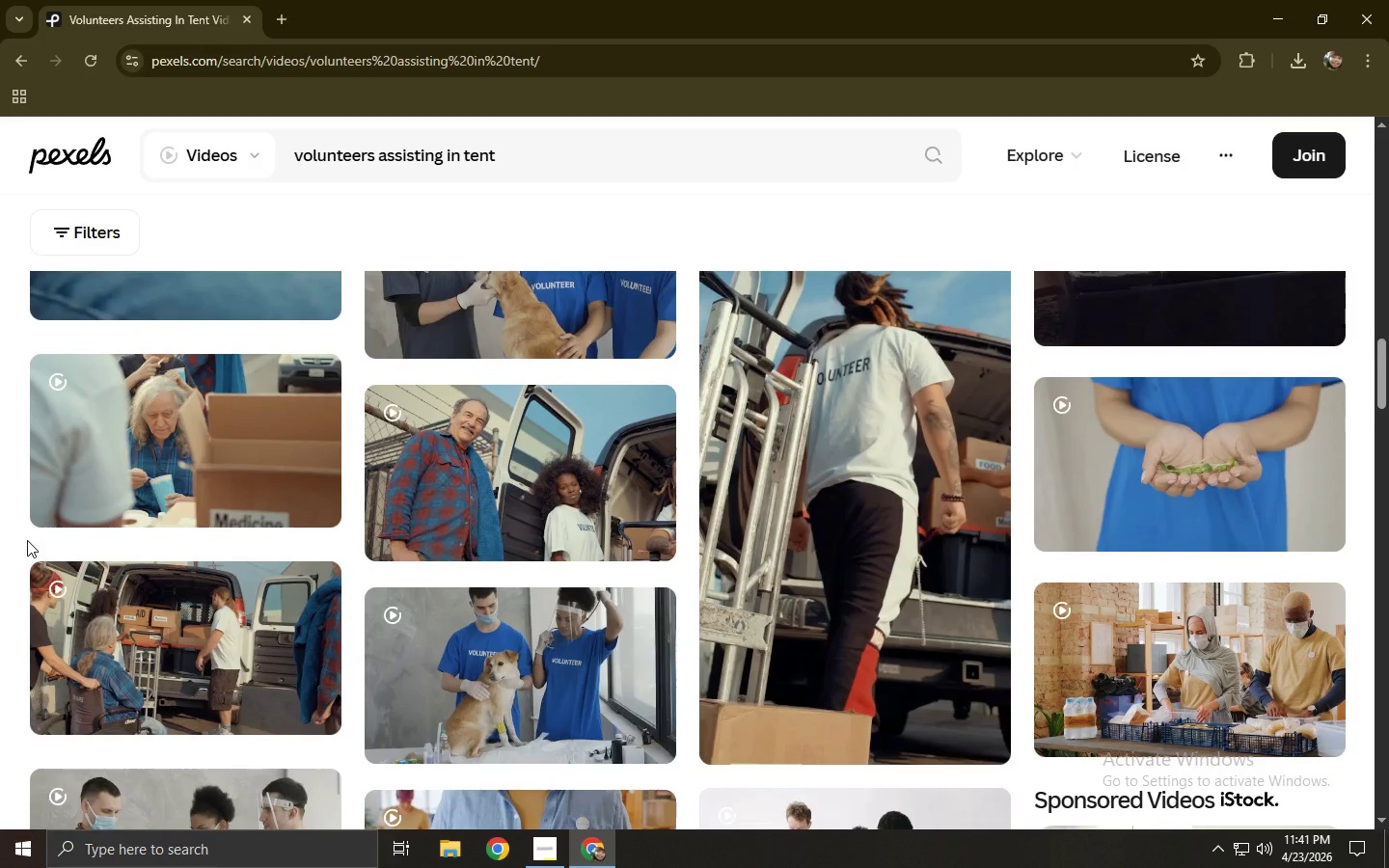 
wait(12.24)
 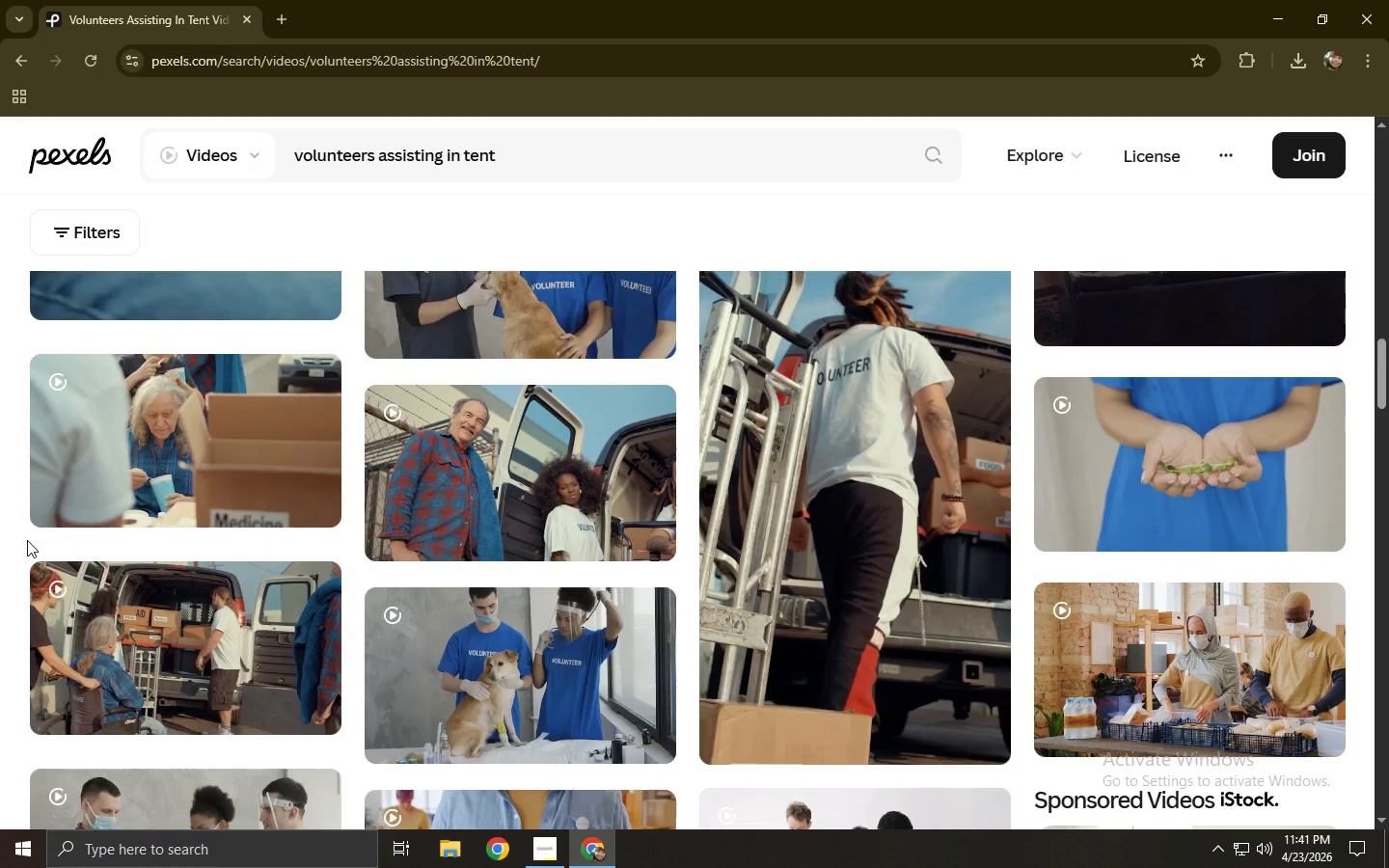 
scroll: coordinate [54, 569], scroll_direction: down, amount: 9.0
 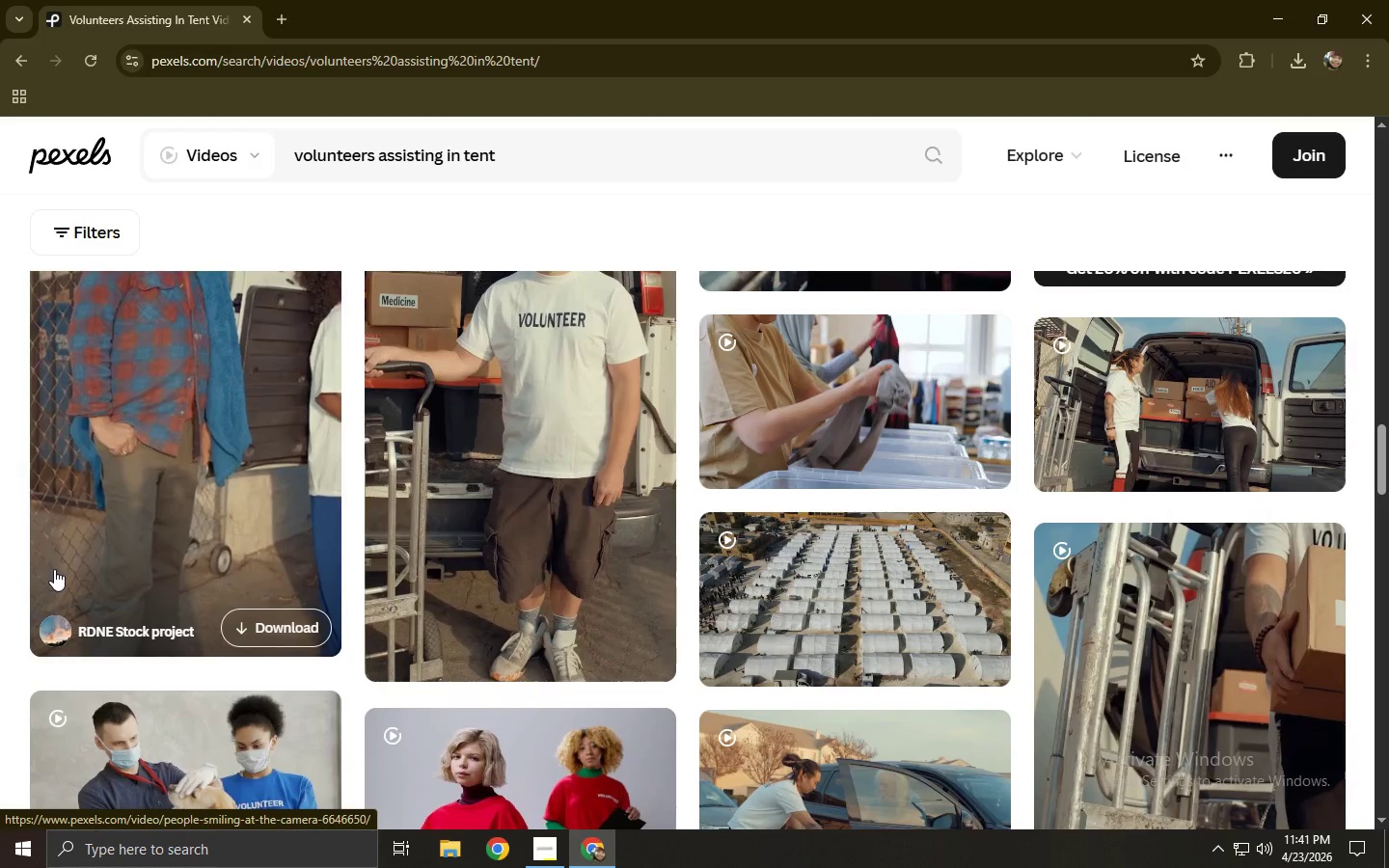 
scroll: coordinate [91, 561], scroll_direction: down, amount: 3.0
 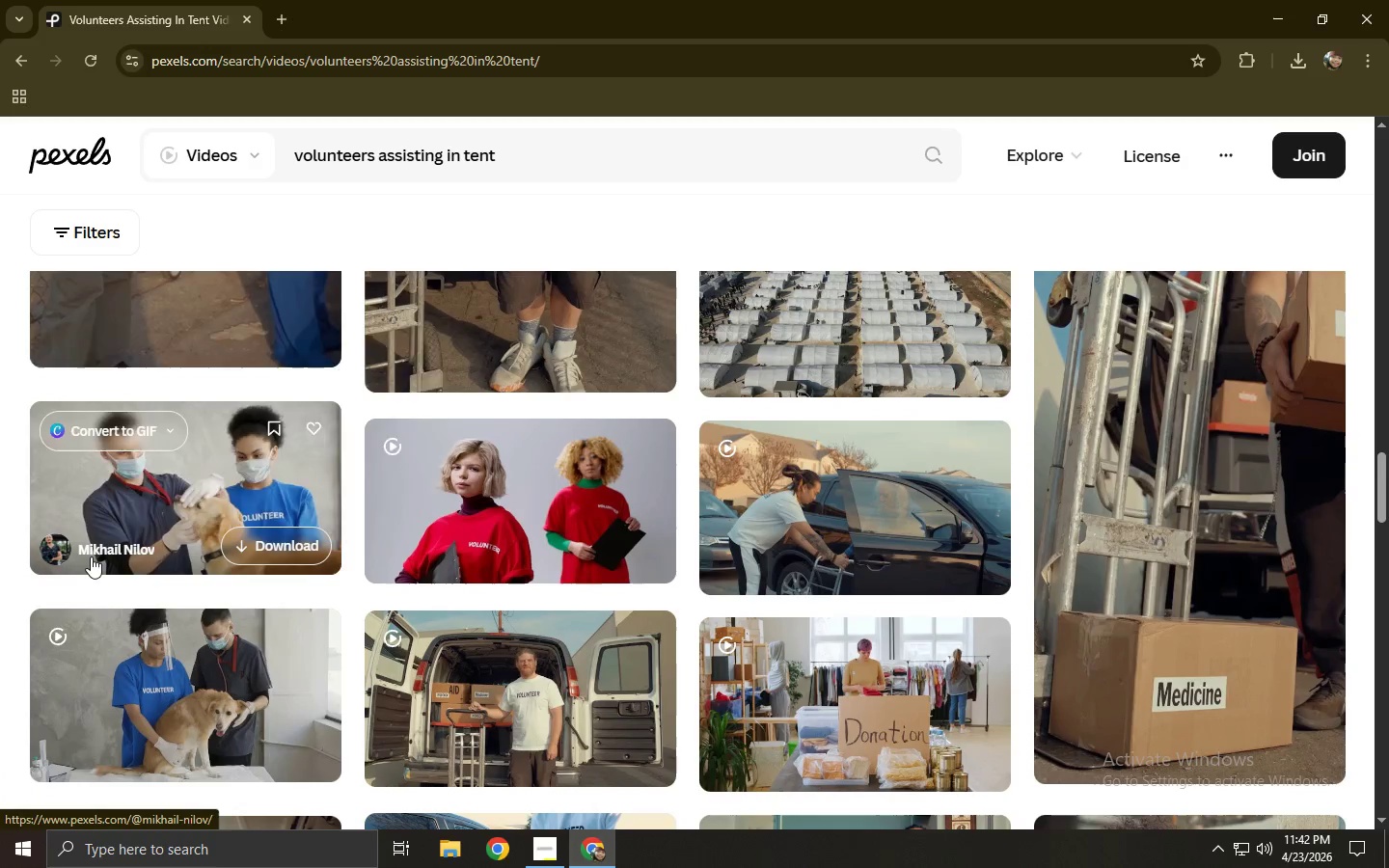 
scroll: coordinate [80, 560], scroll_direction: up, amount: 17.0
 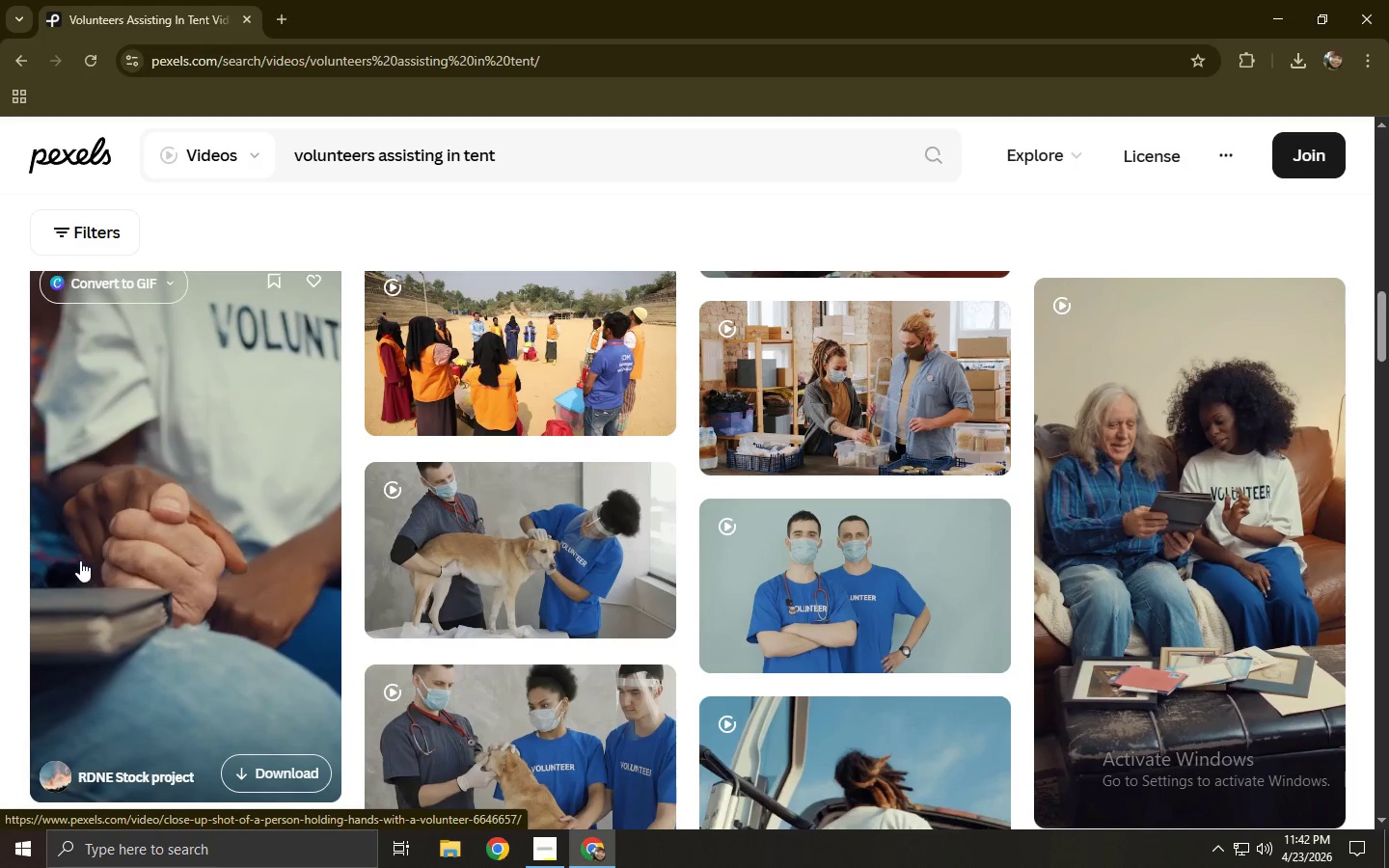 
wait(7.44)
 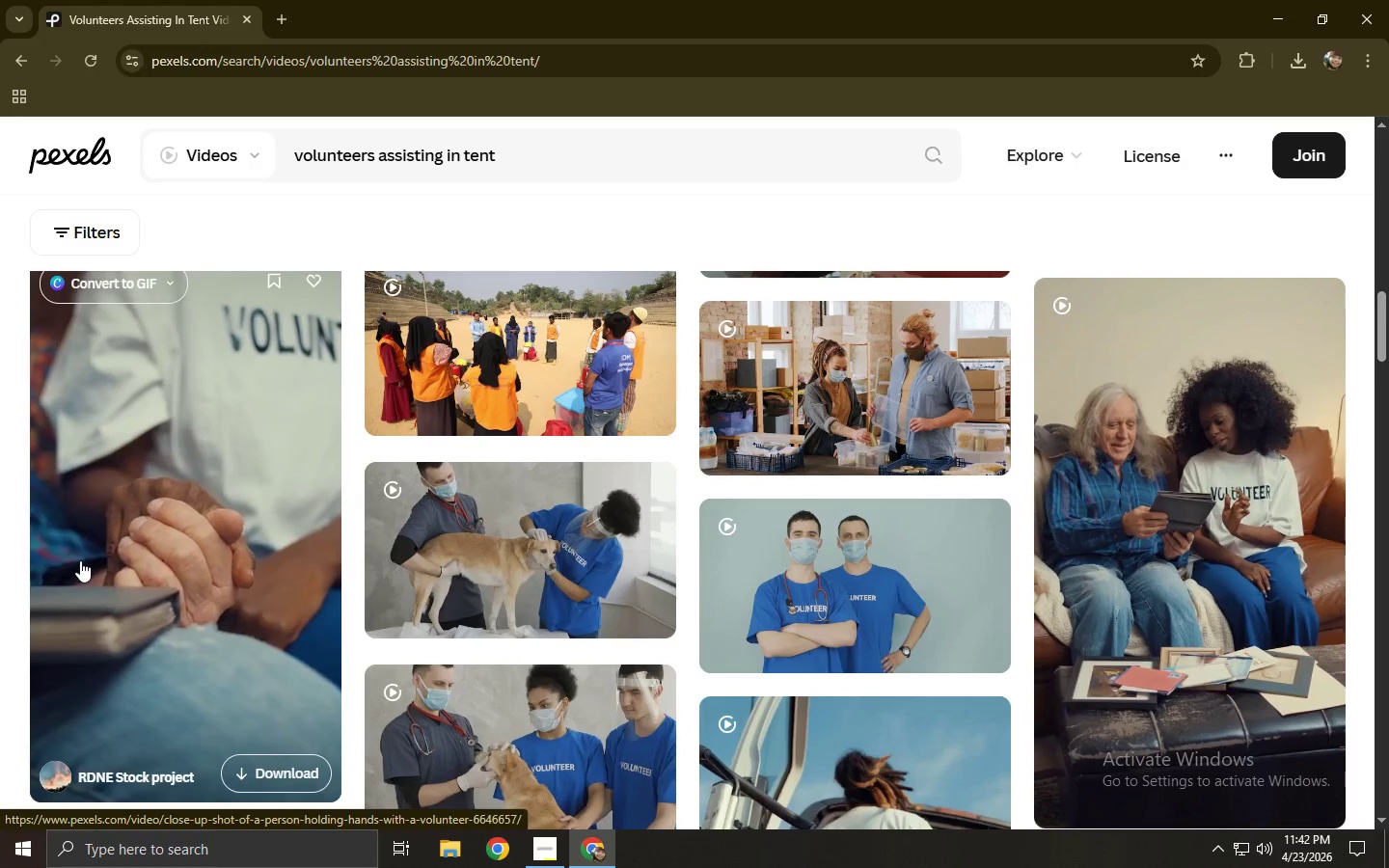 
scroll: coordinate [80, 560], scroll_direction: up, amount: 2.0
 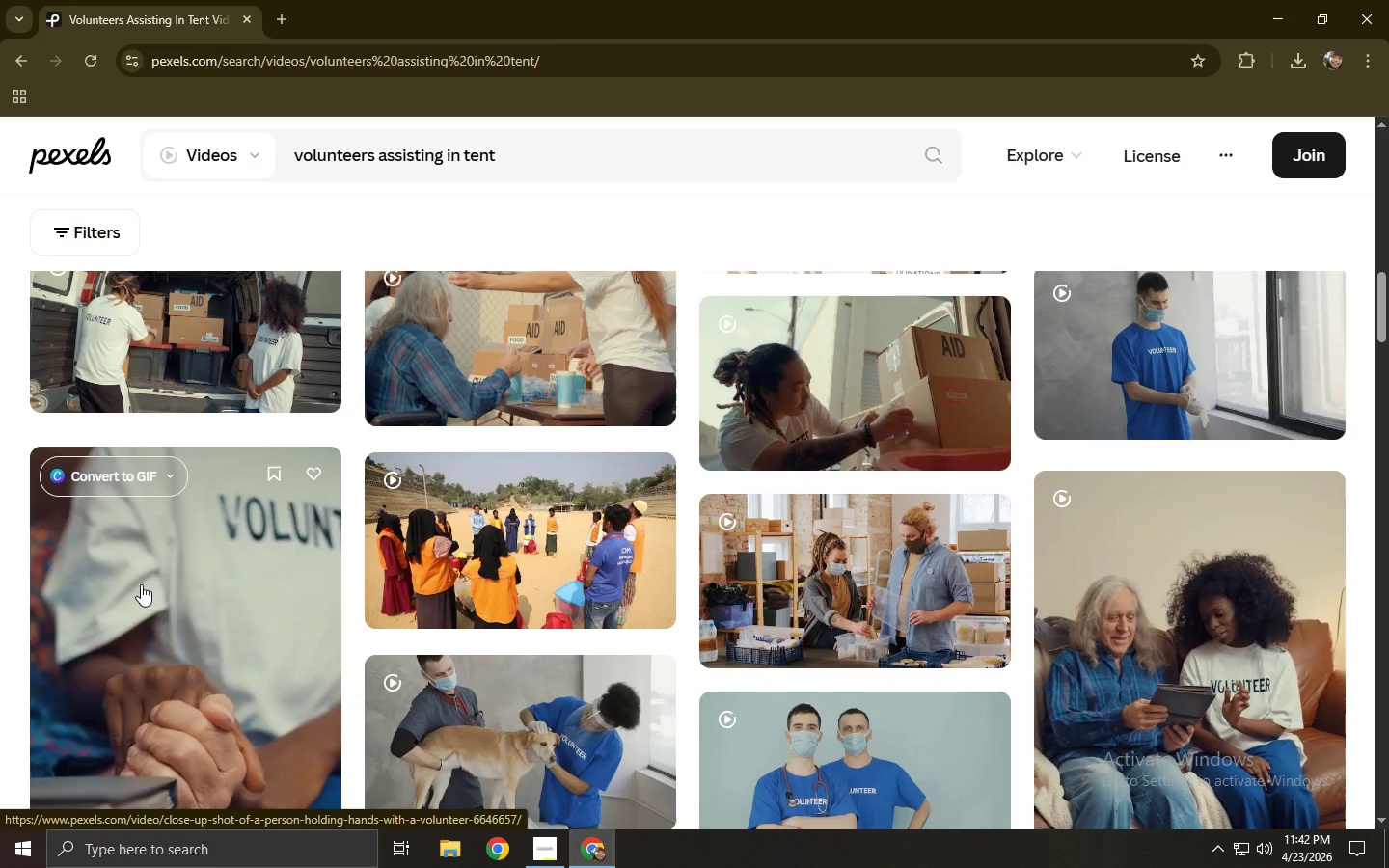 
scroll: coordinate [336, 630], scroll_direction: down, amount: 1.0
 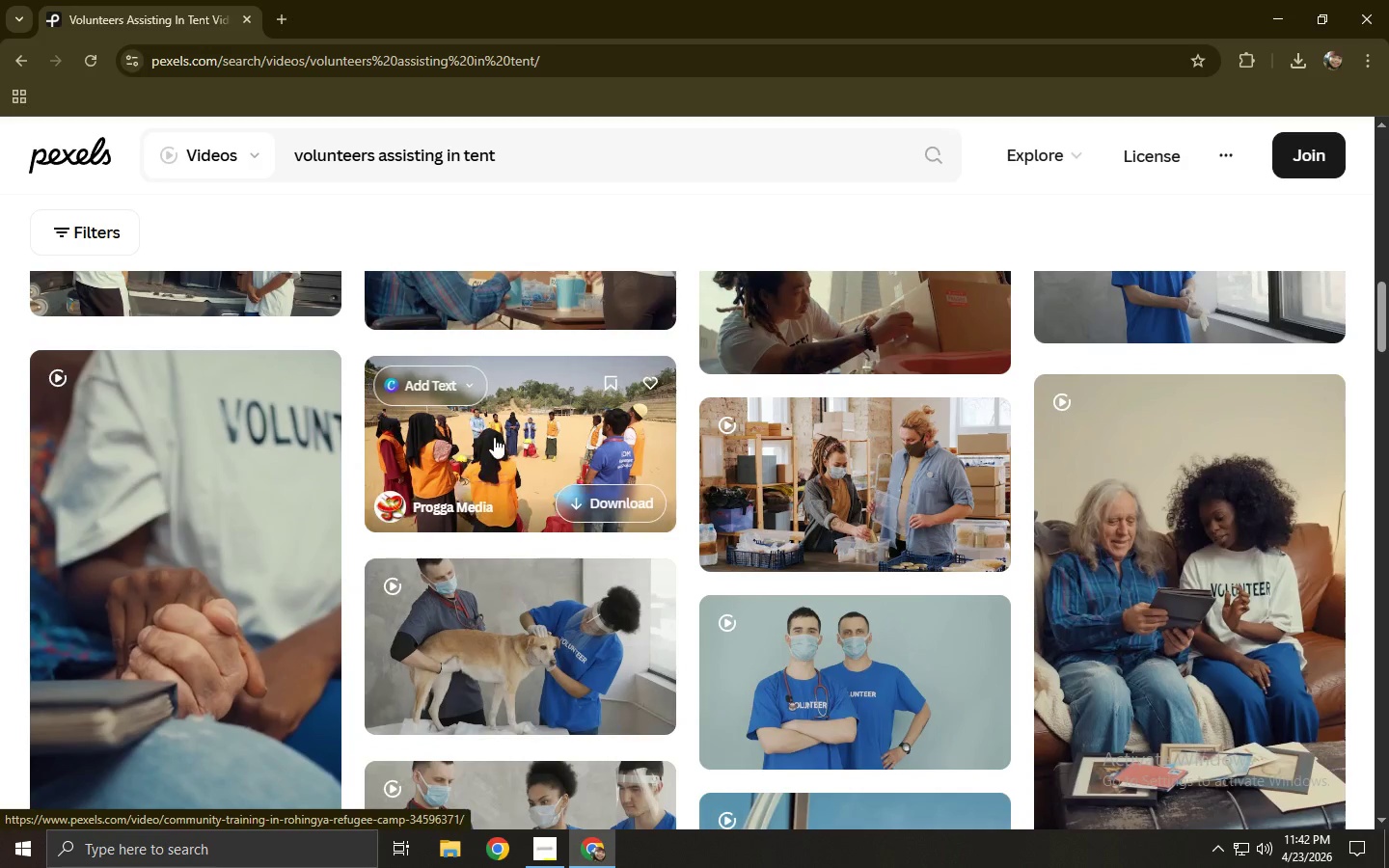 
left_click([494, 437])
 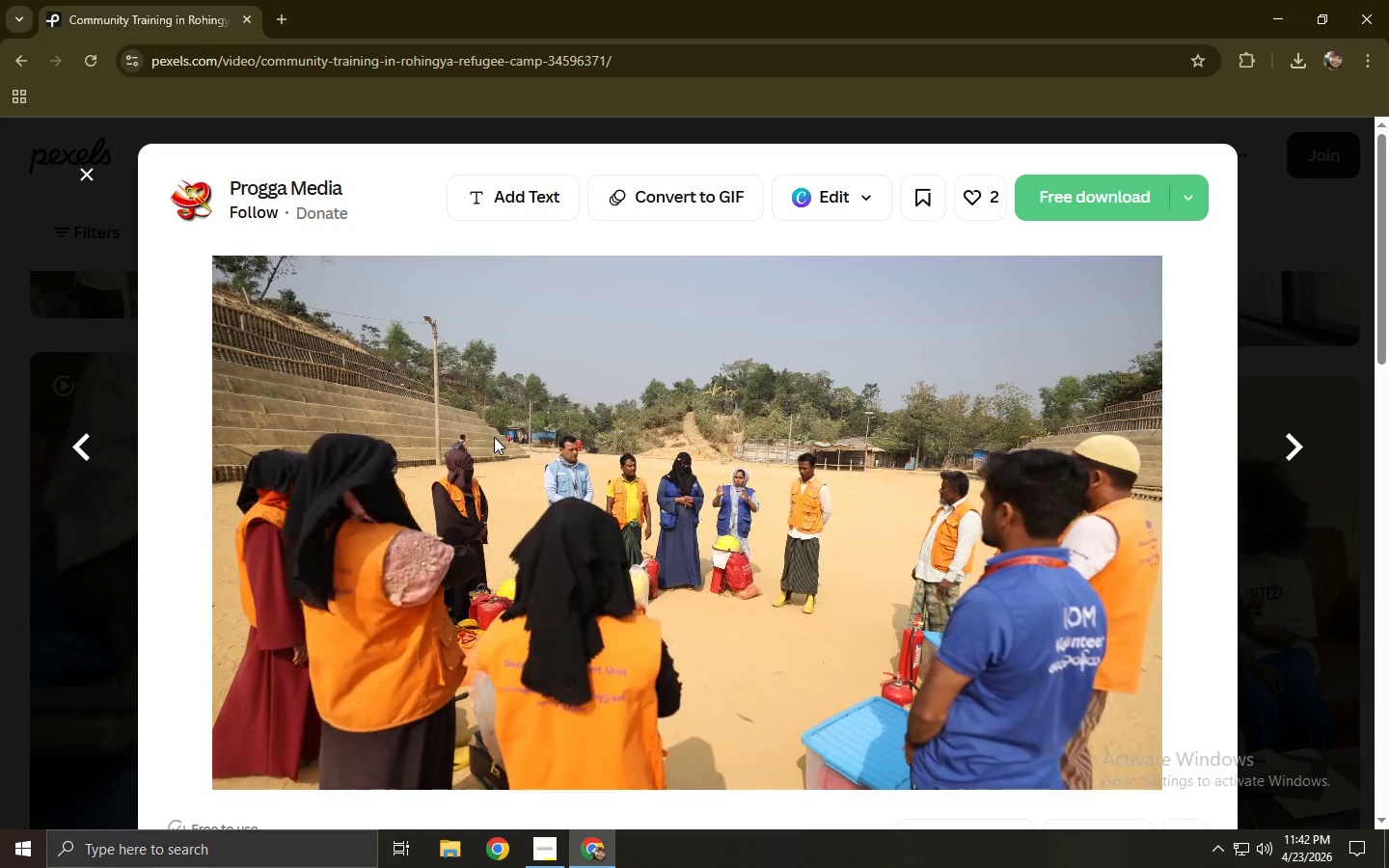 
wait(17.58)
 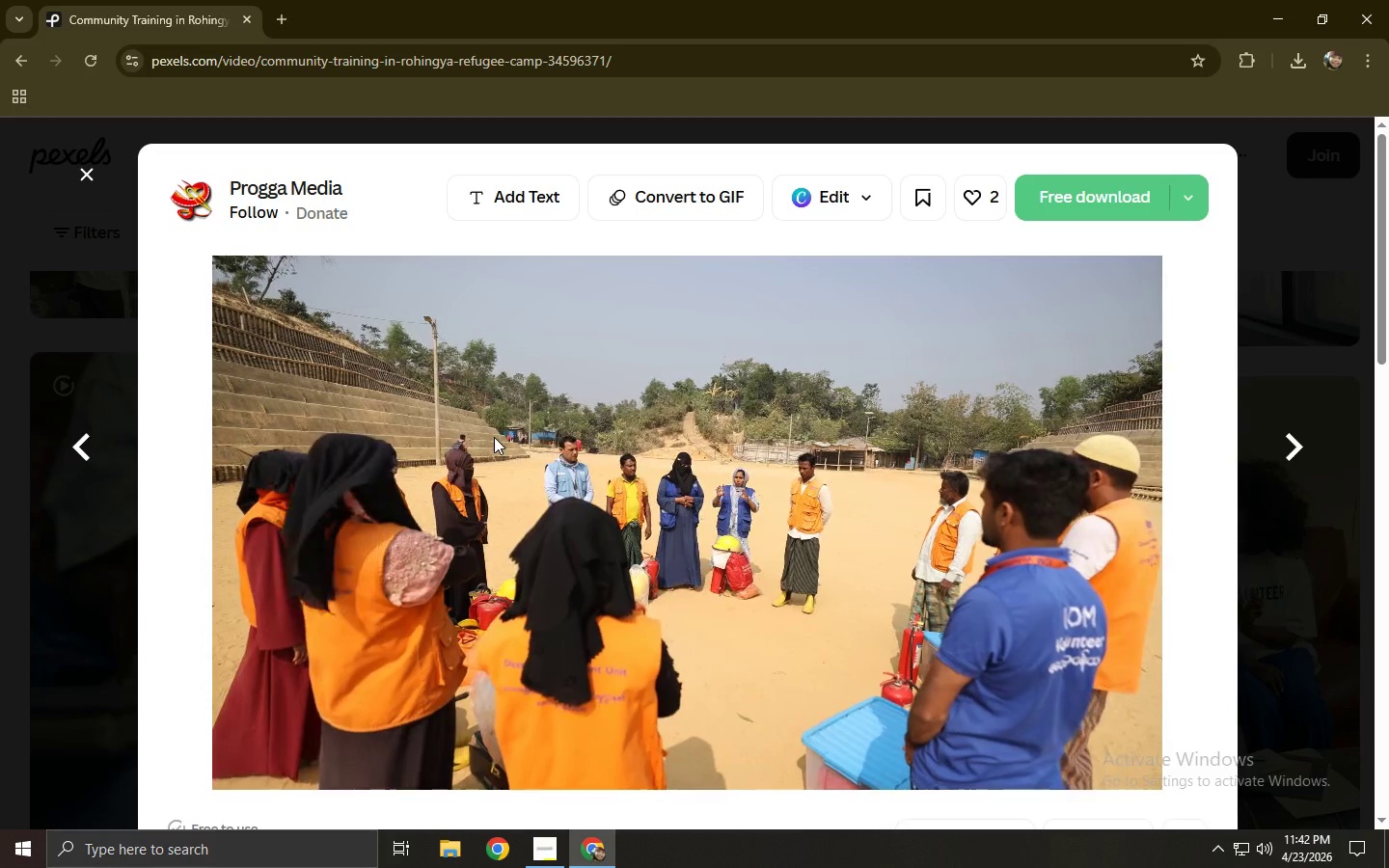 
scroll: coordinate [505, 444], scroll_direction: down, amount: 3.0
 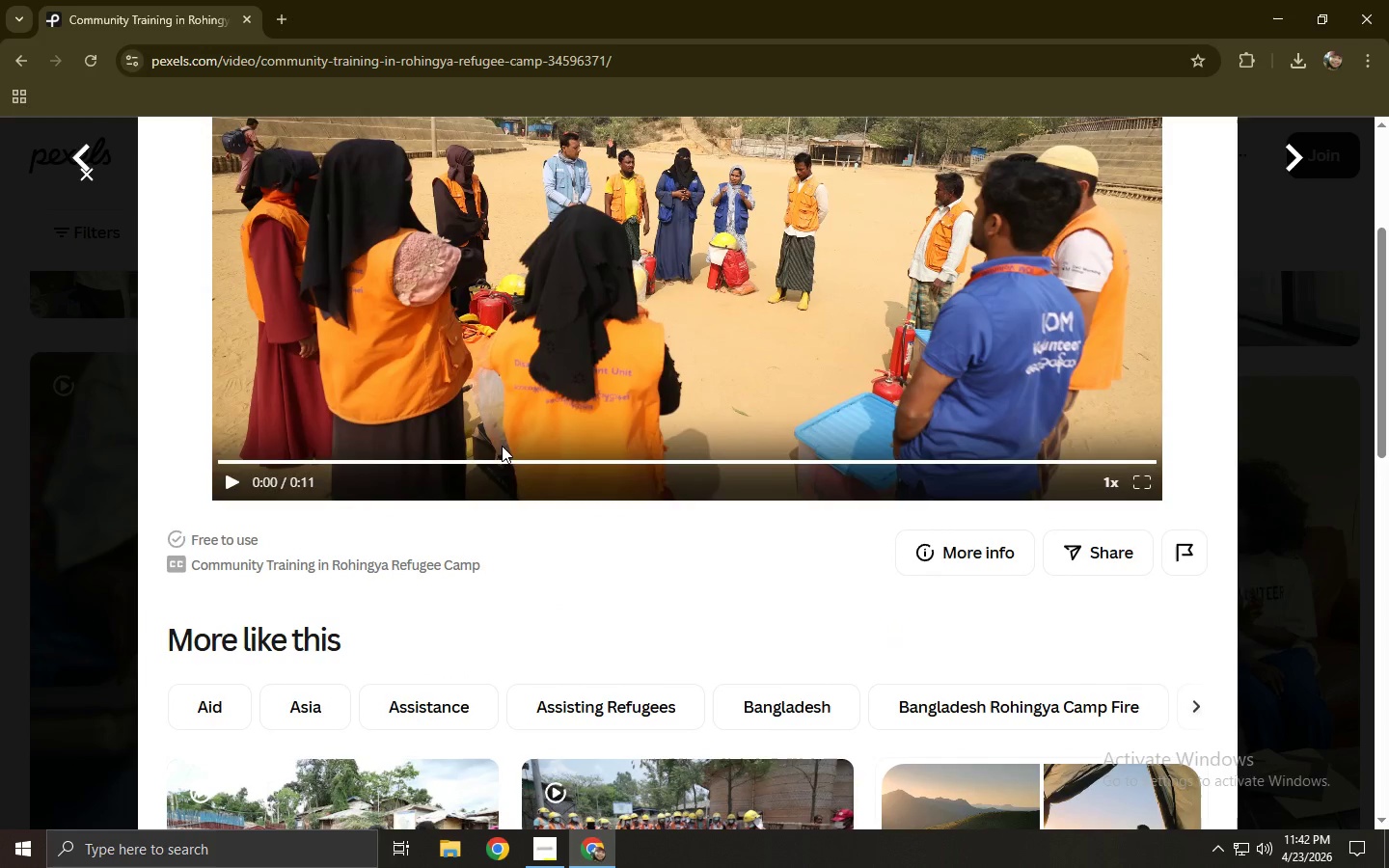 
scroll: coordinate [513, 427], scroll_direction: up, amount: 5.0
 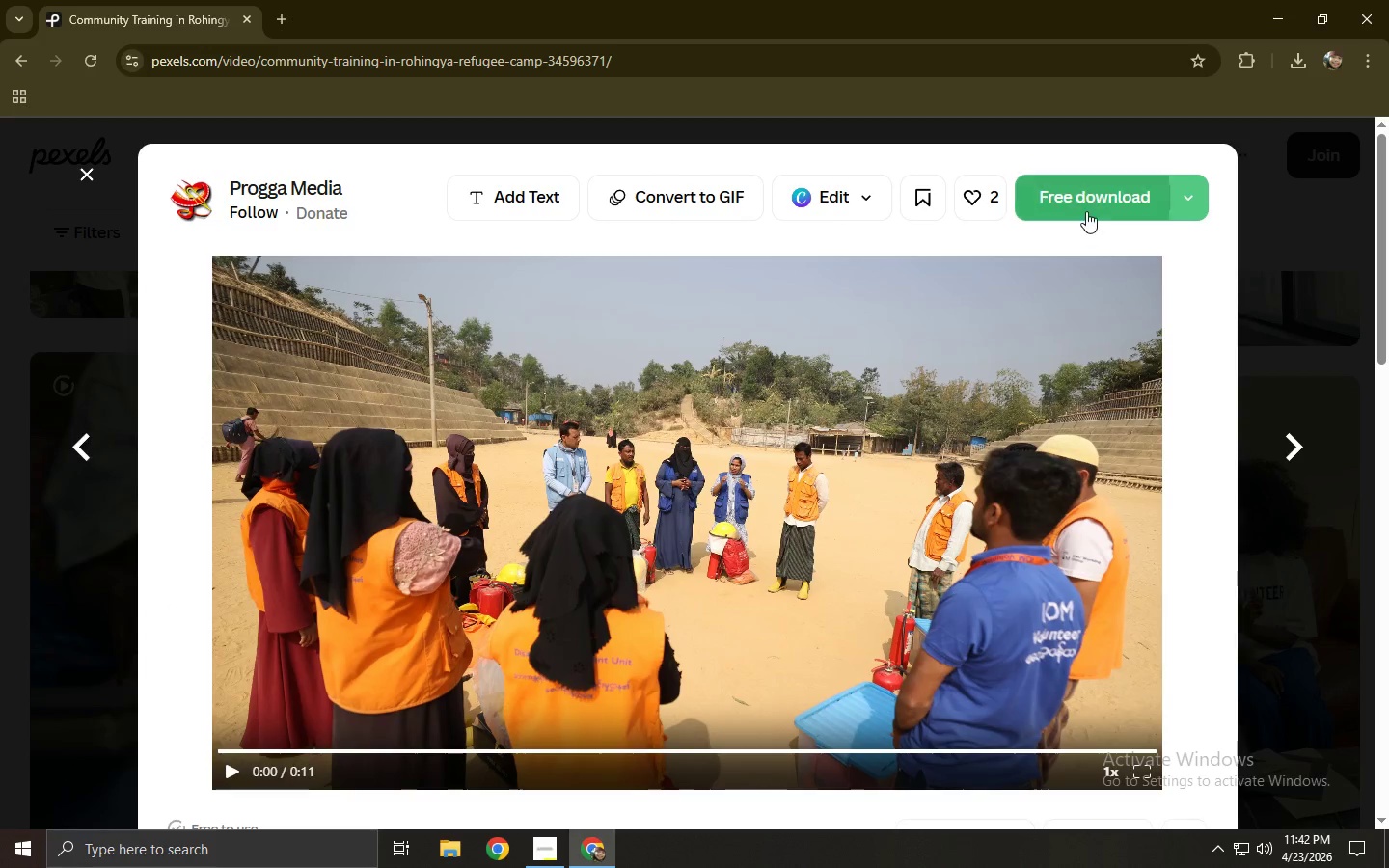 
left_click([1087, 209])
 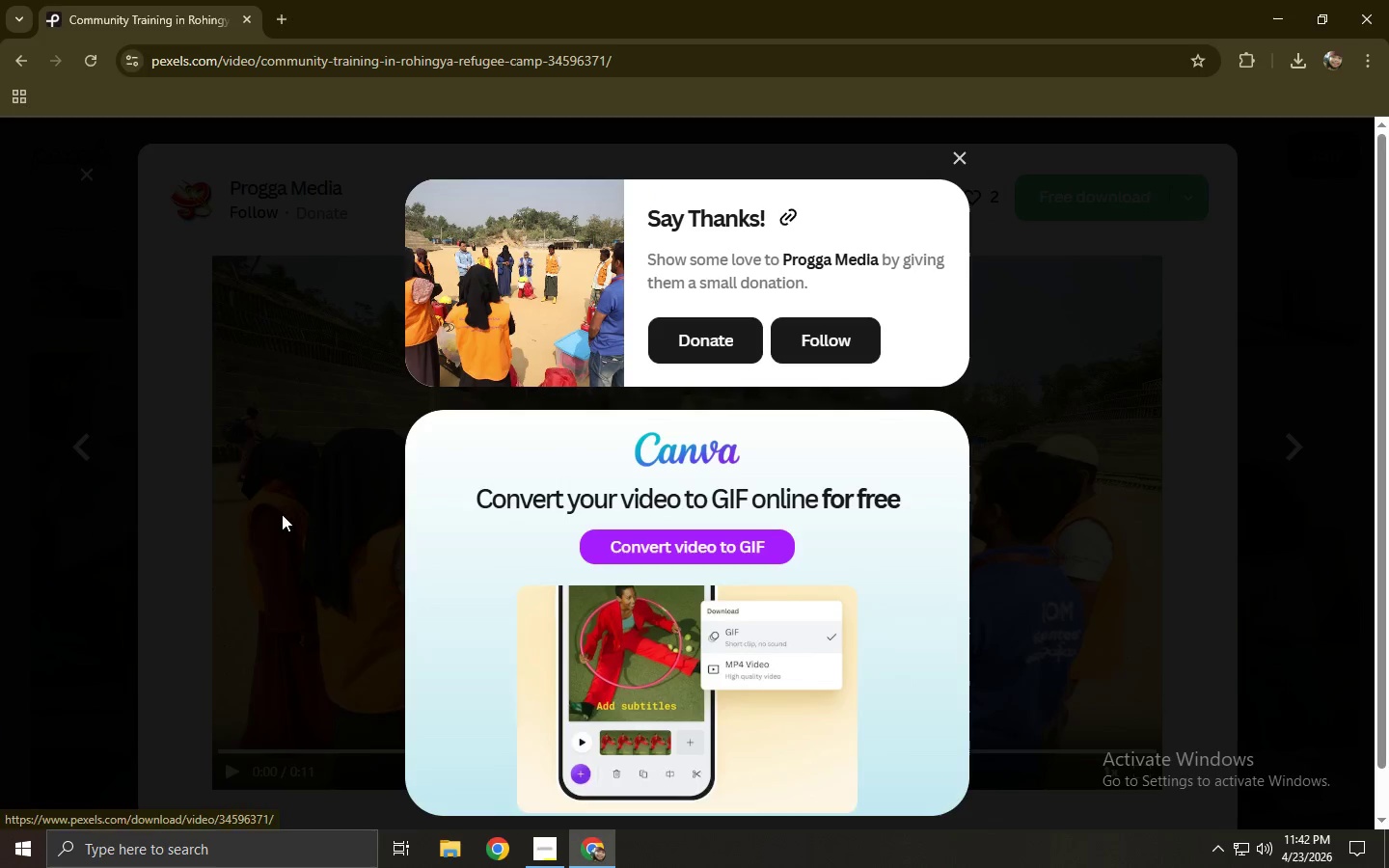 
left_click([0, 503])
 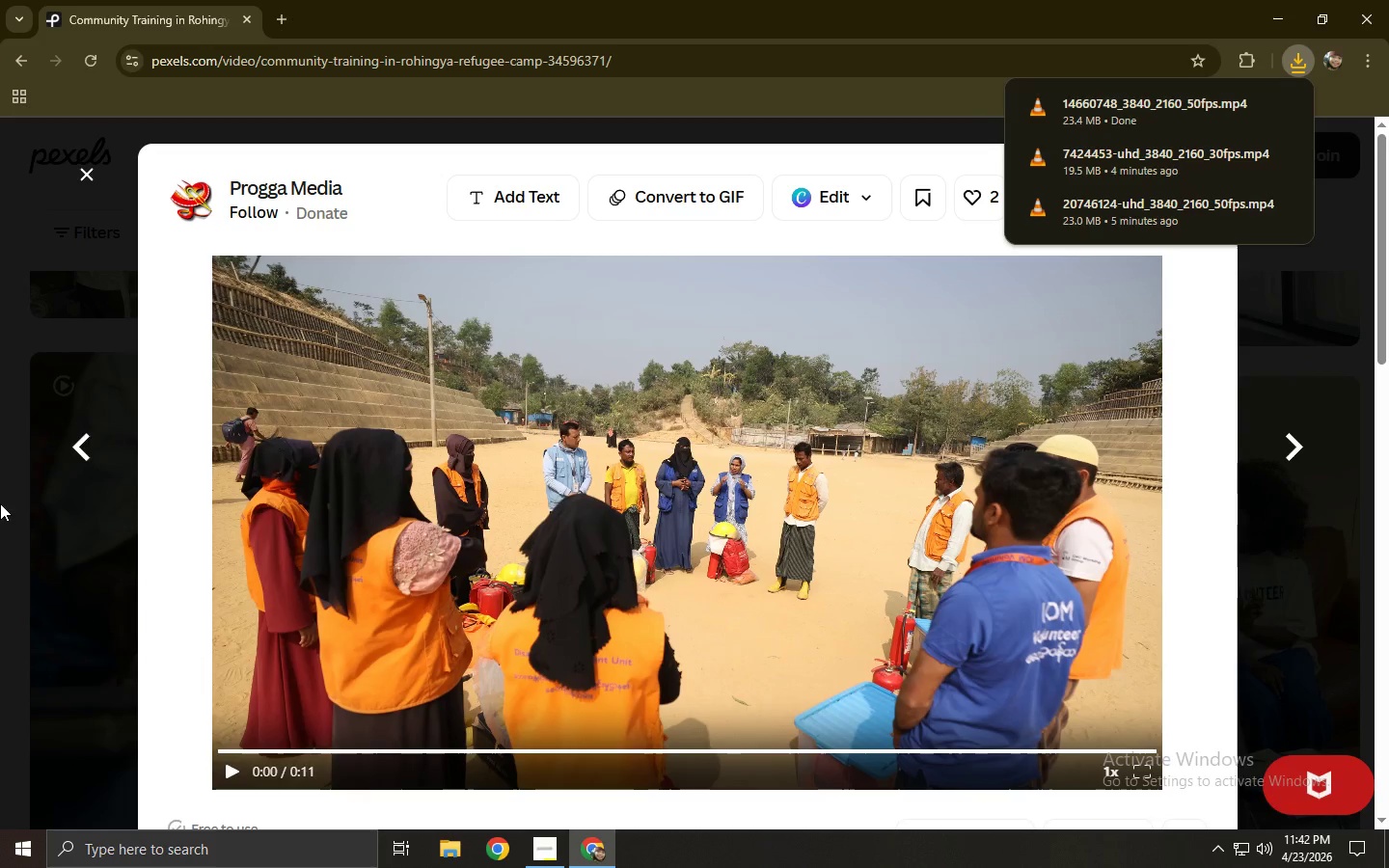 
wait(13.14)
 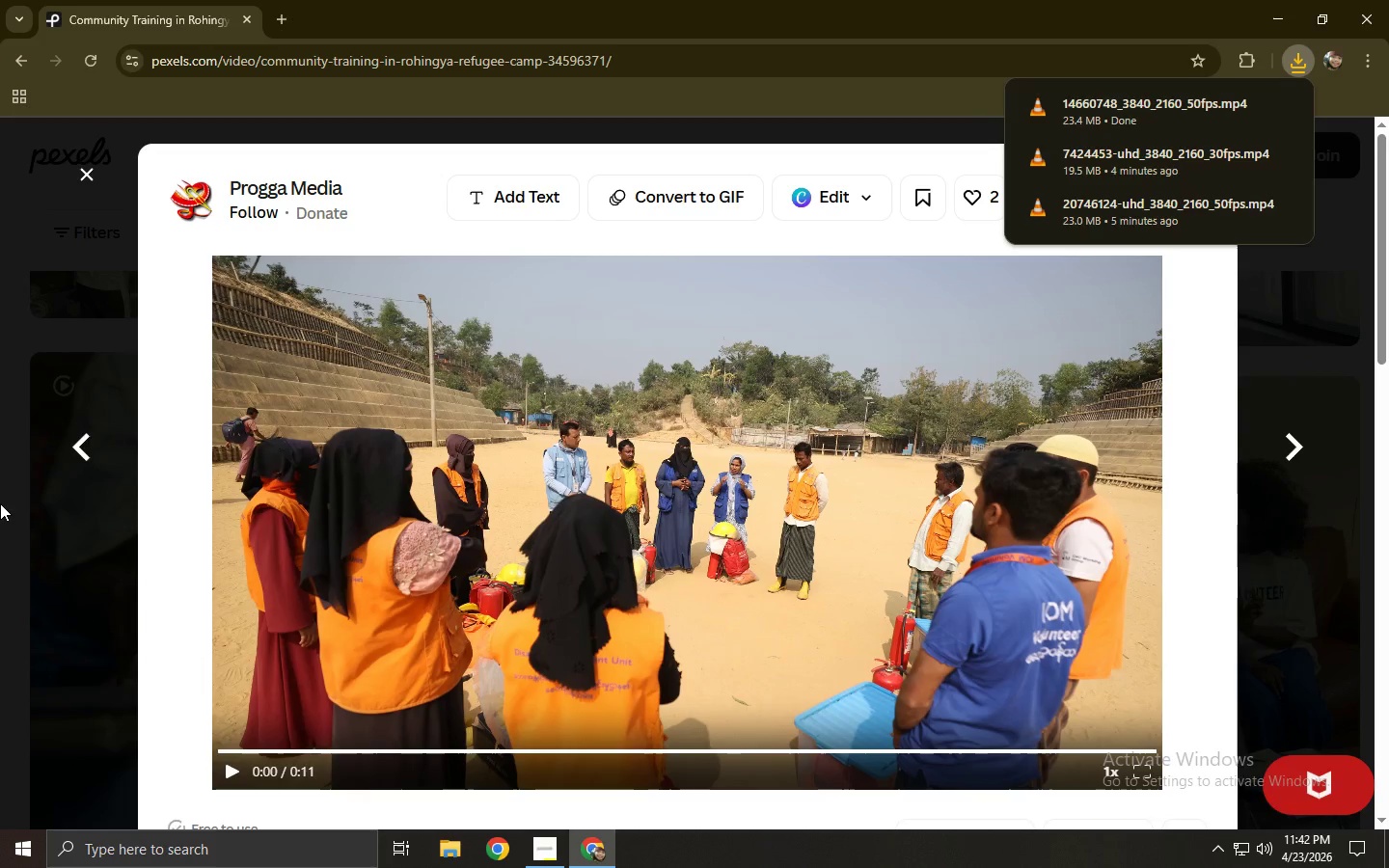 
left_click([0, 572])
 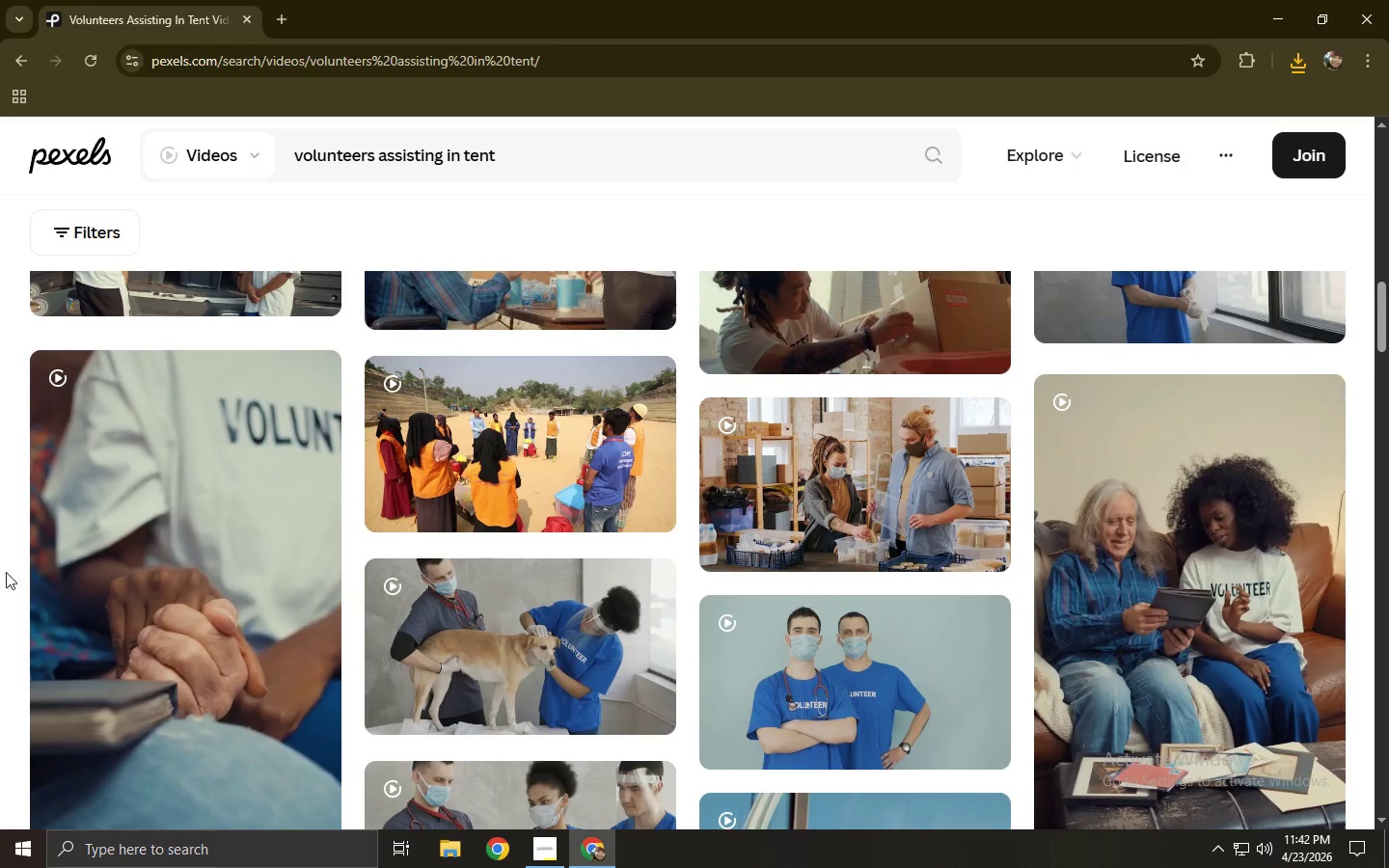 
mouse_move([78, 546])
 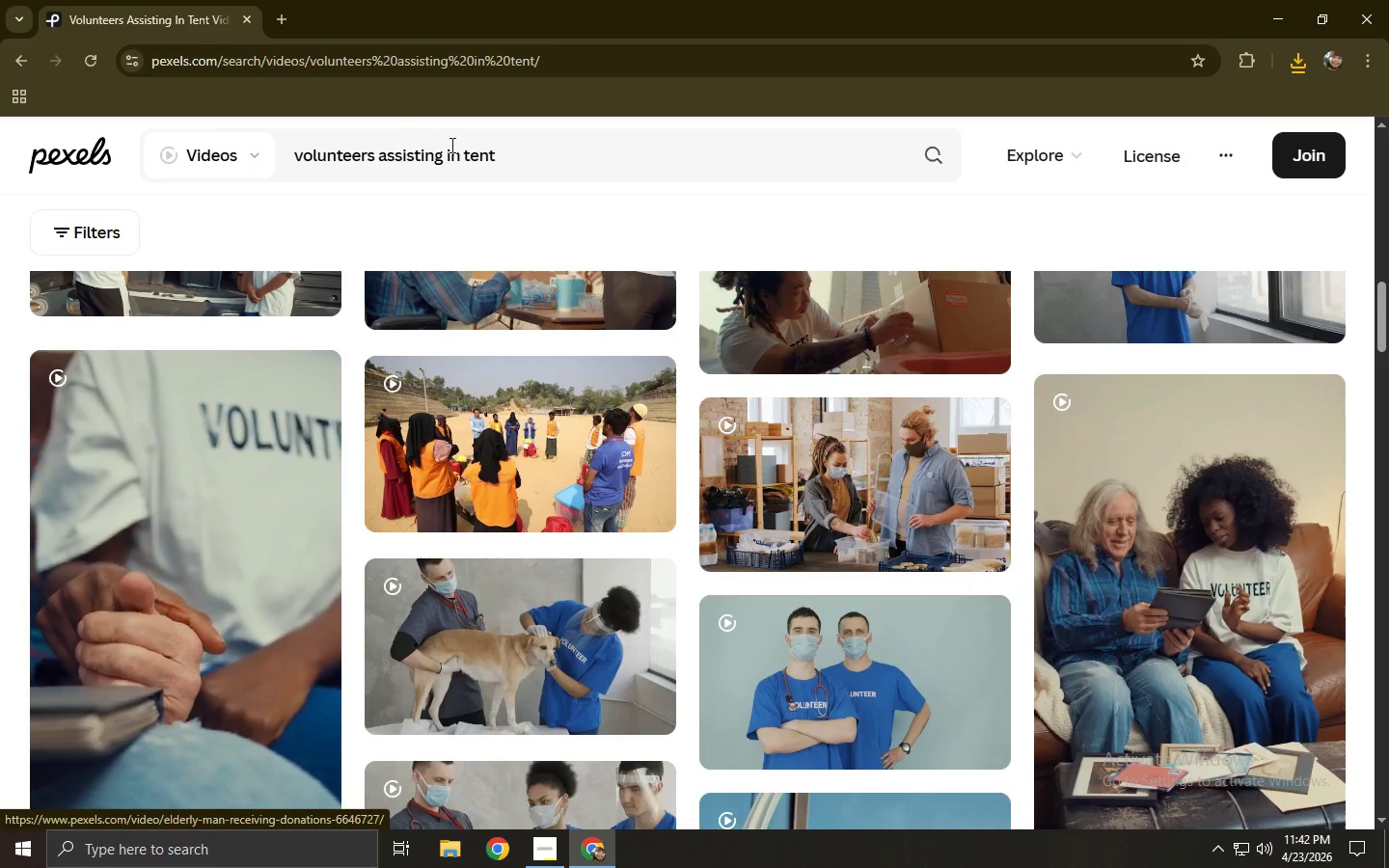 
left_click_drag(start_coordinate=[571, 150], to_coordinate=[223, 139])
 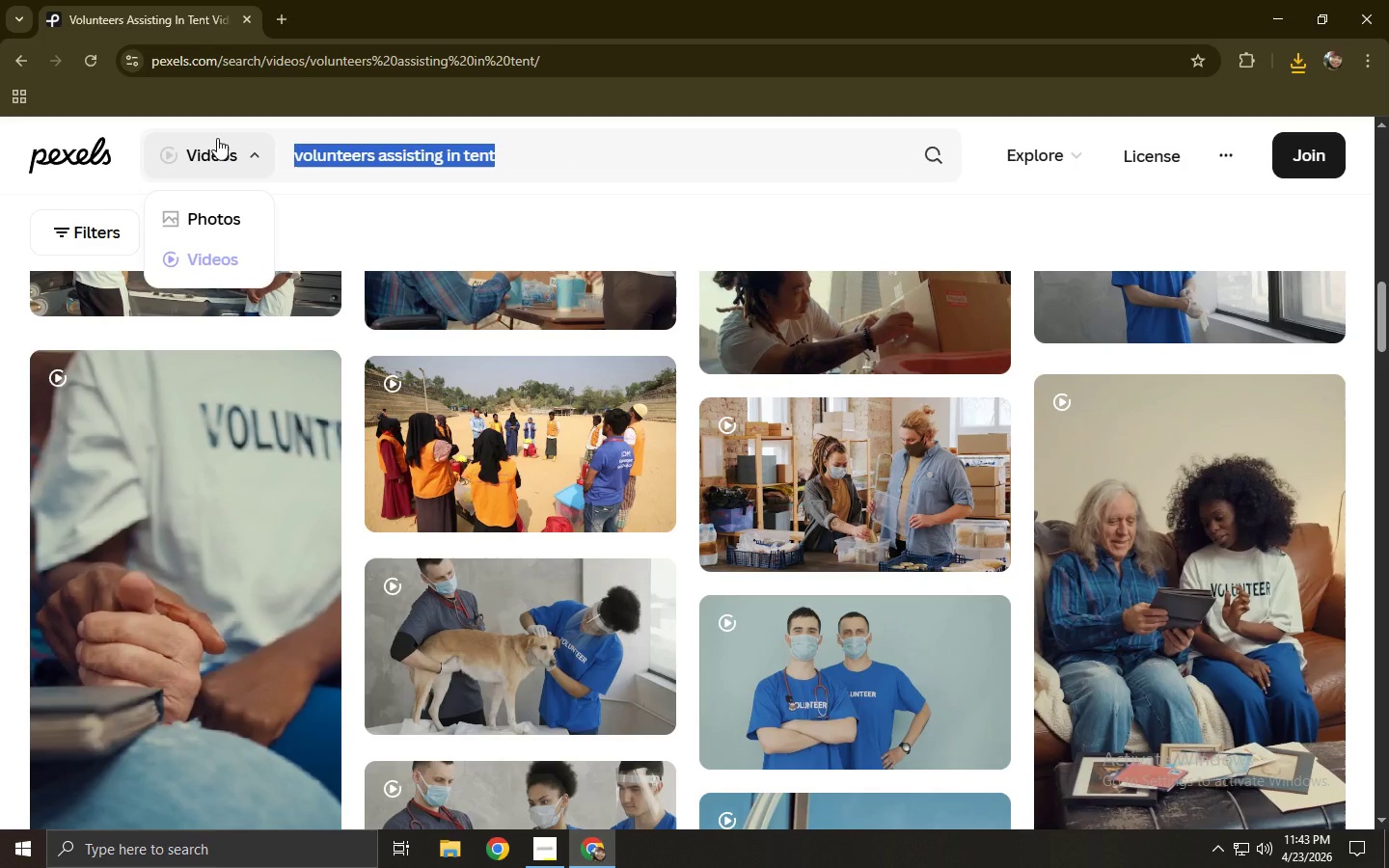 
type(close-up of devices)
 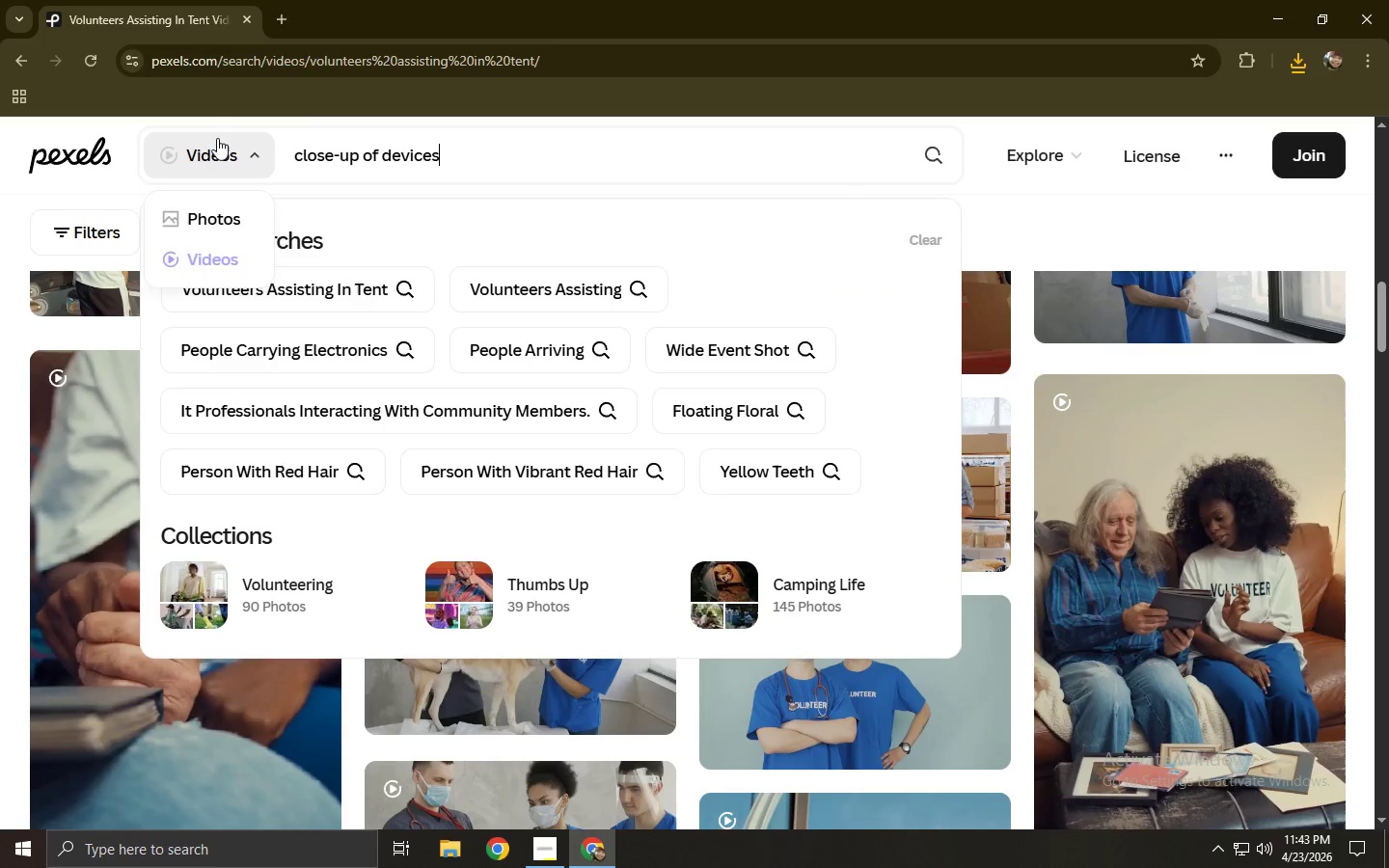 
key(Enter)
 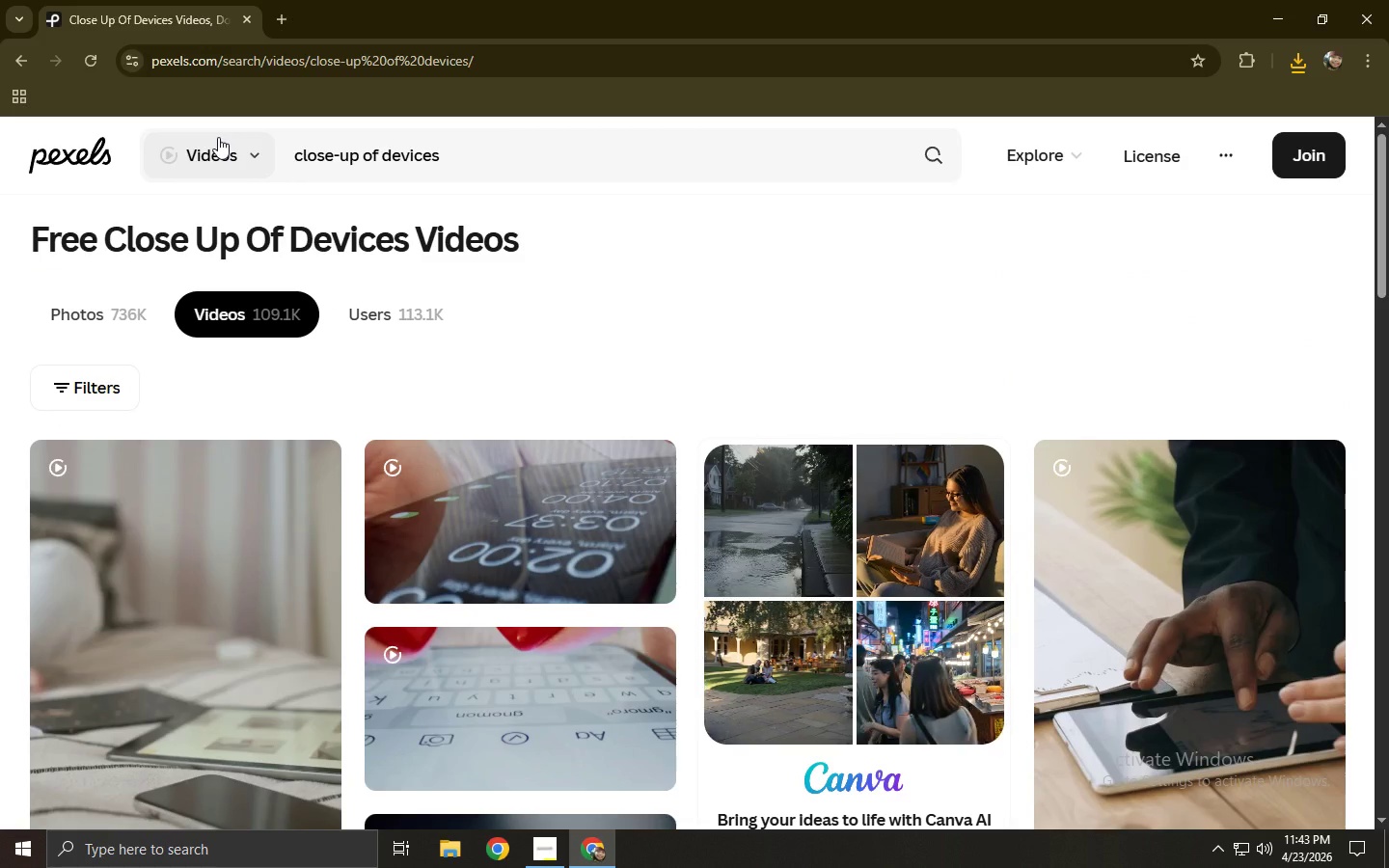 
wait(12.81)
 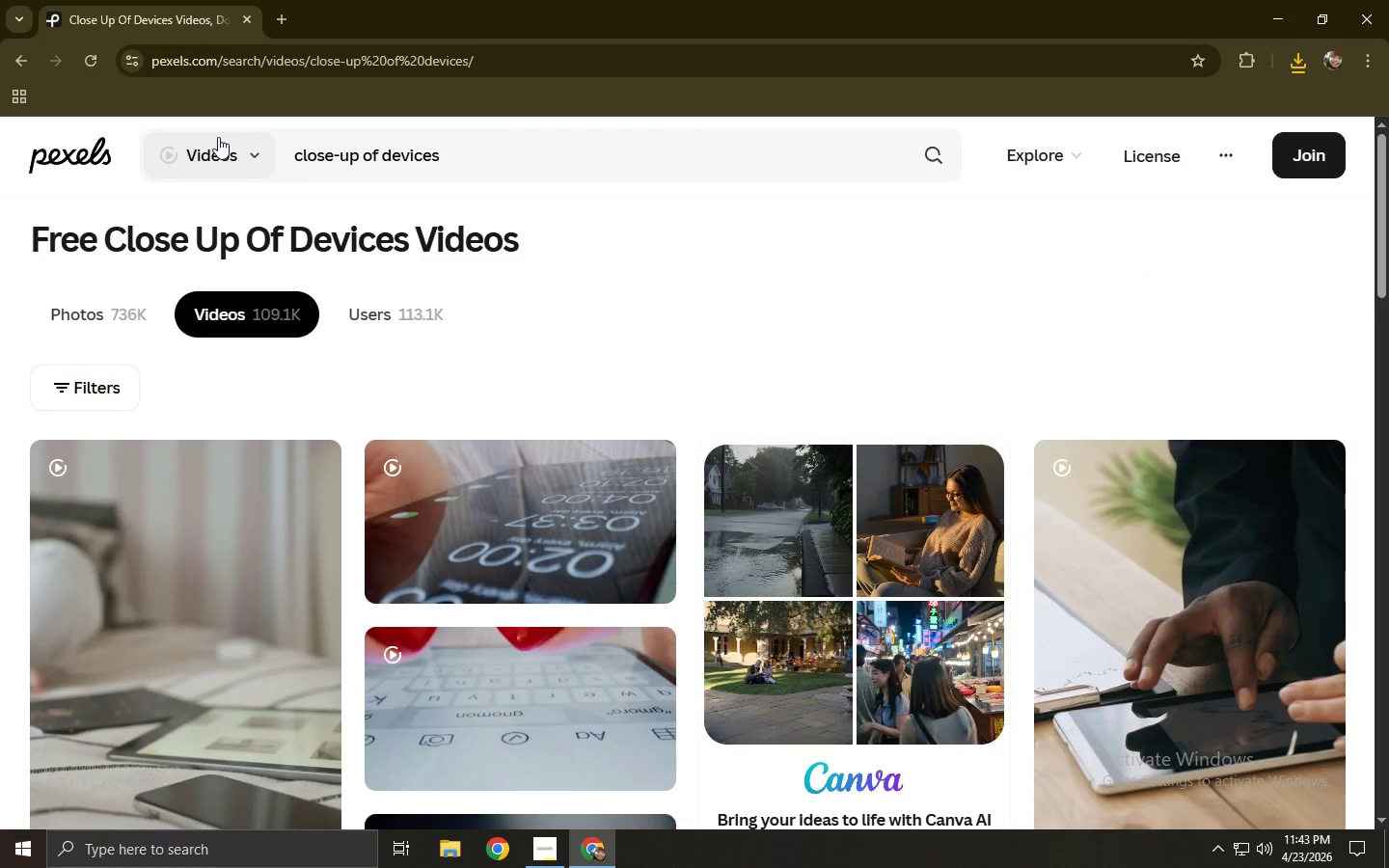 
left_click([485, 162])
 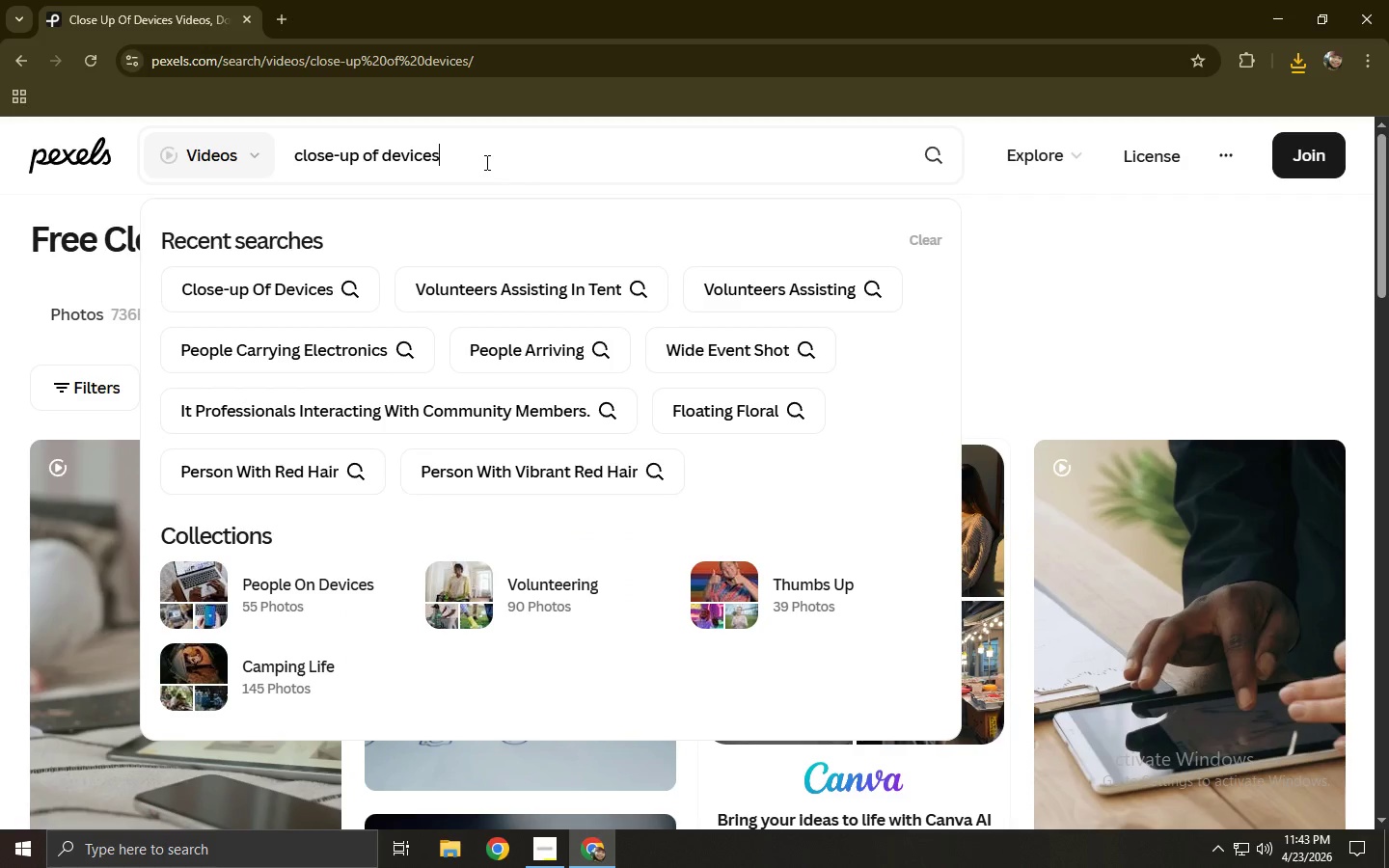 
wait(5.83)
 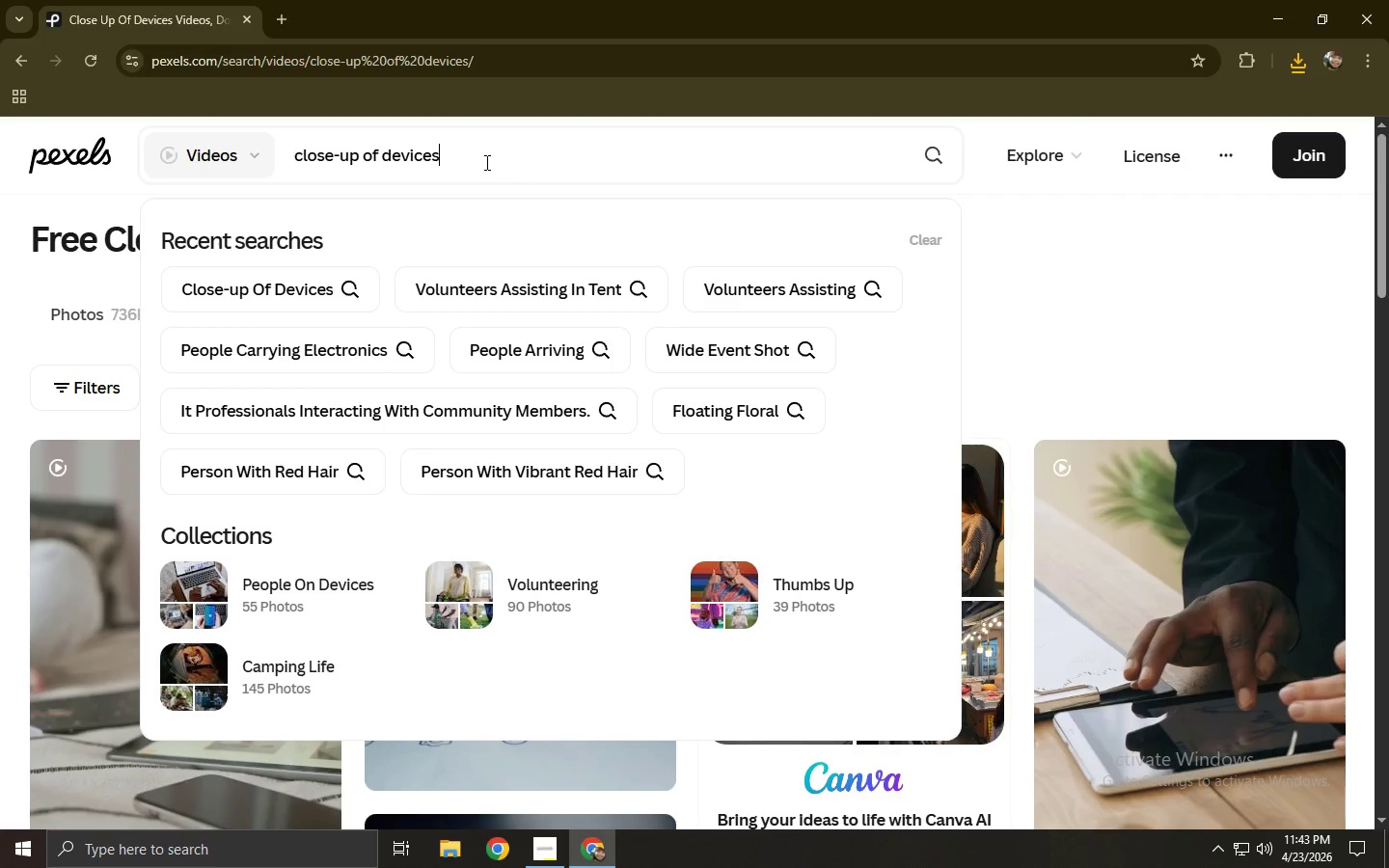 
left_click([542, 844])